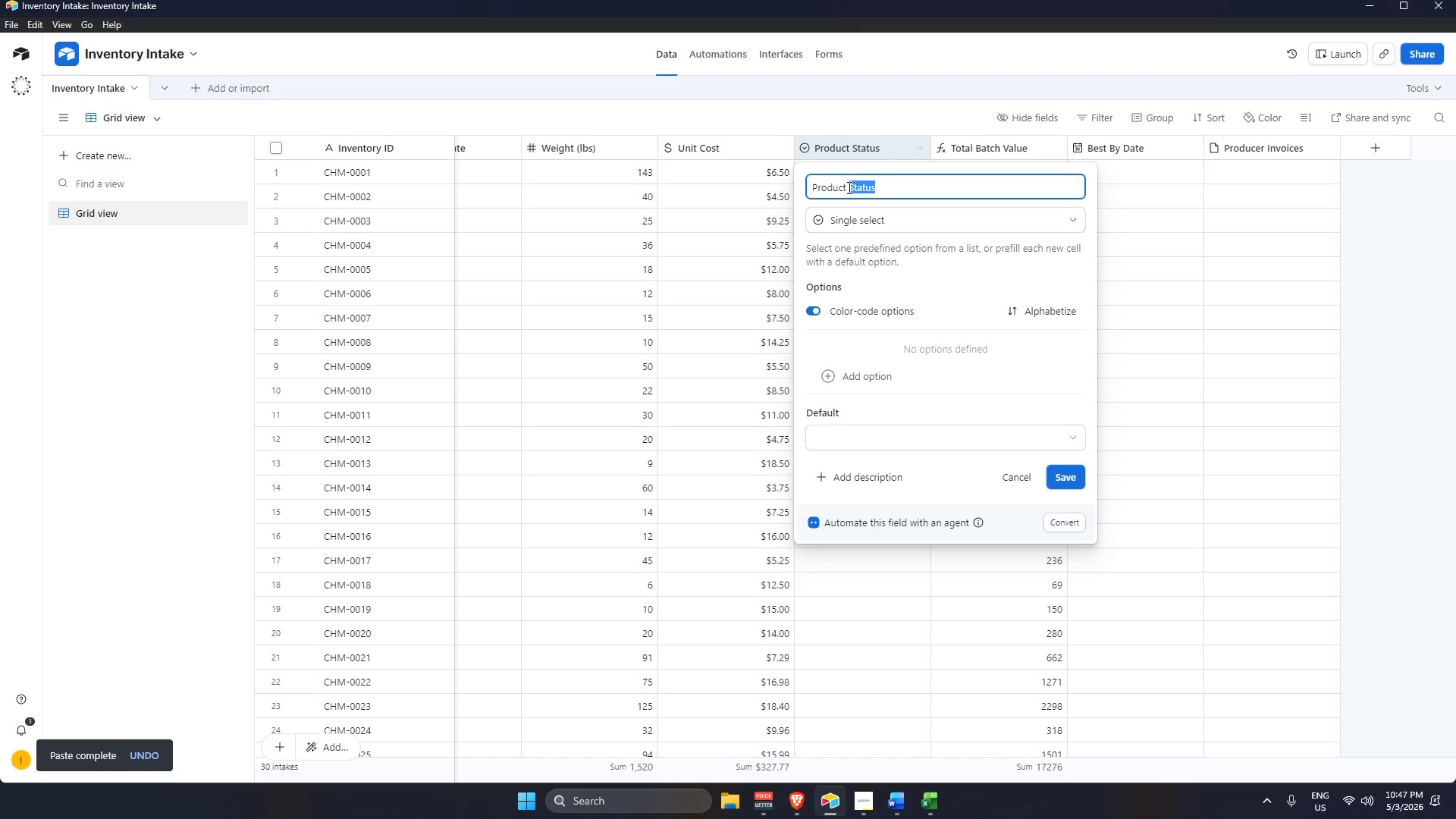 
left_click_drag(start_coordinate=[848, 187], to_coordinate=[745, 197])
 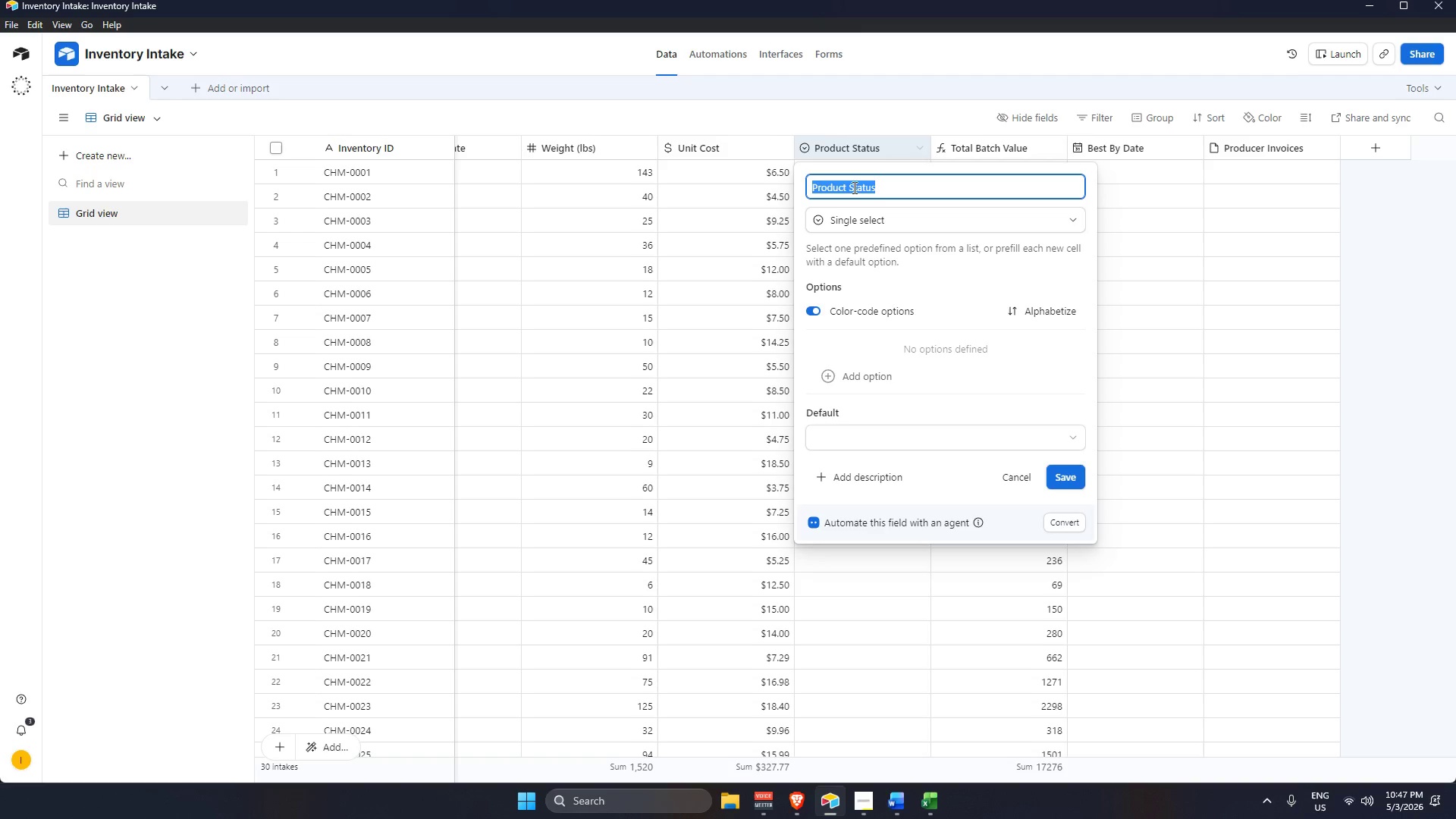 
left_click([910, 189])
 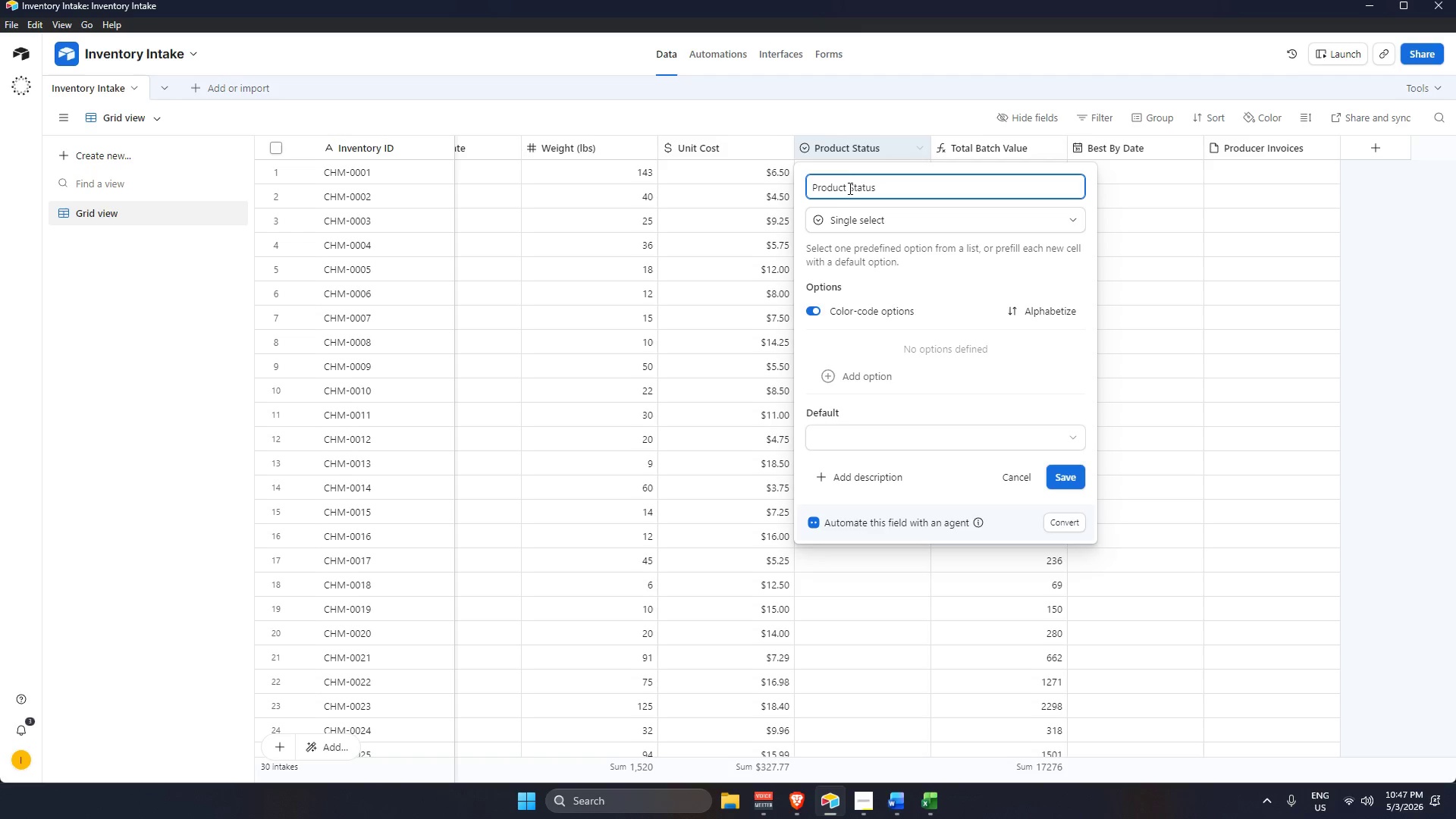 
left_click([849, 187])
 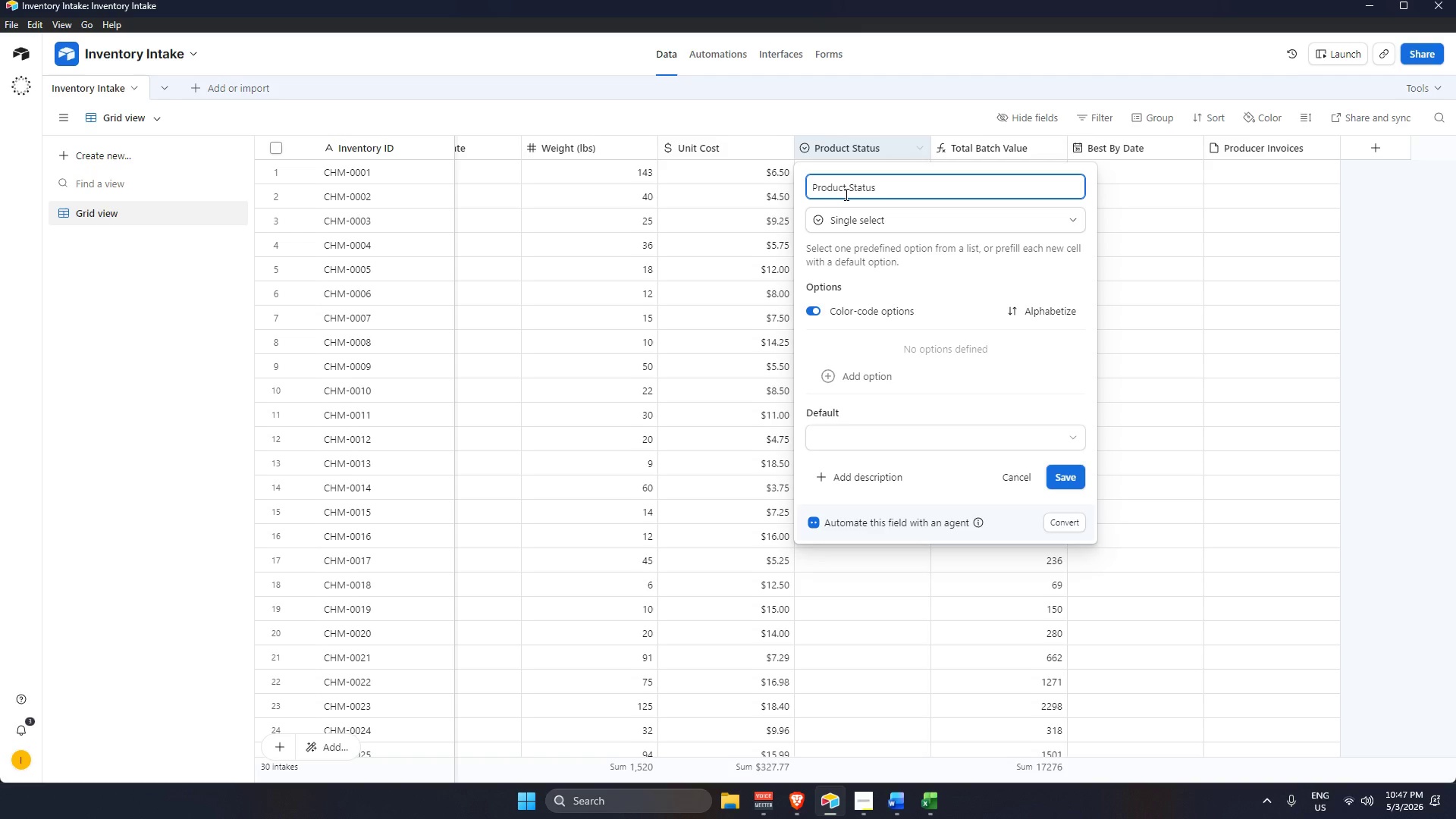 
hold_key(key=Backspace, duration=0.84)
 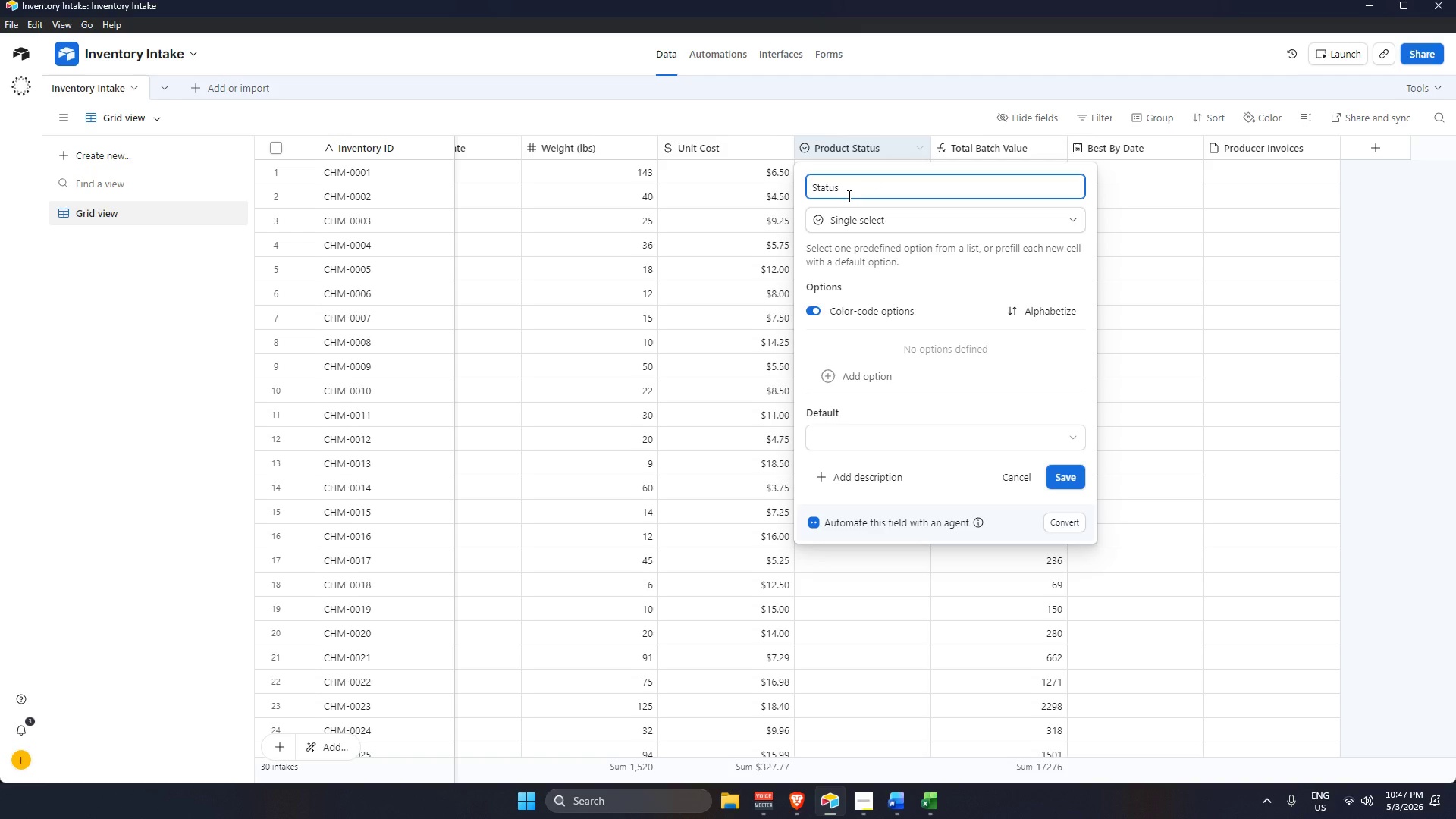 
key(Enter)
 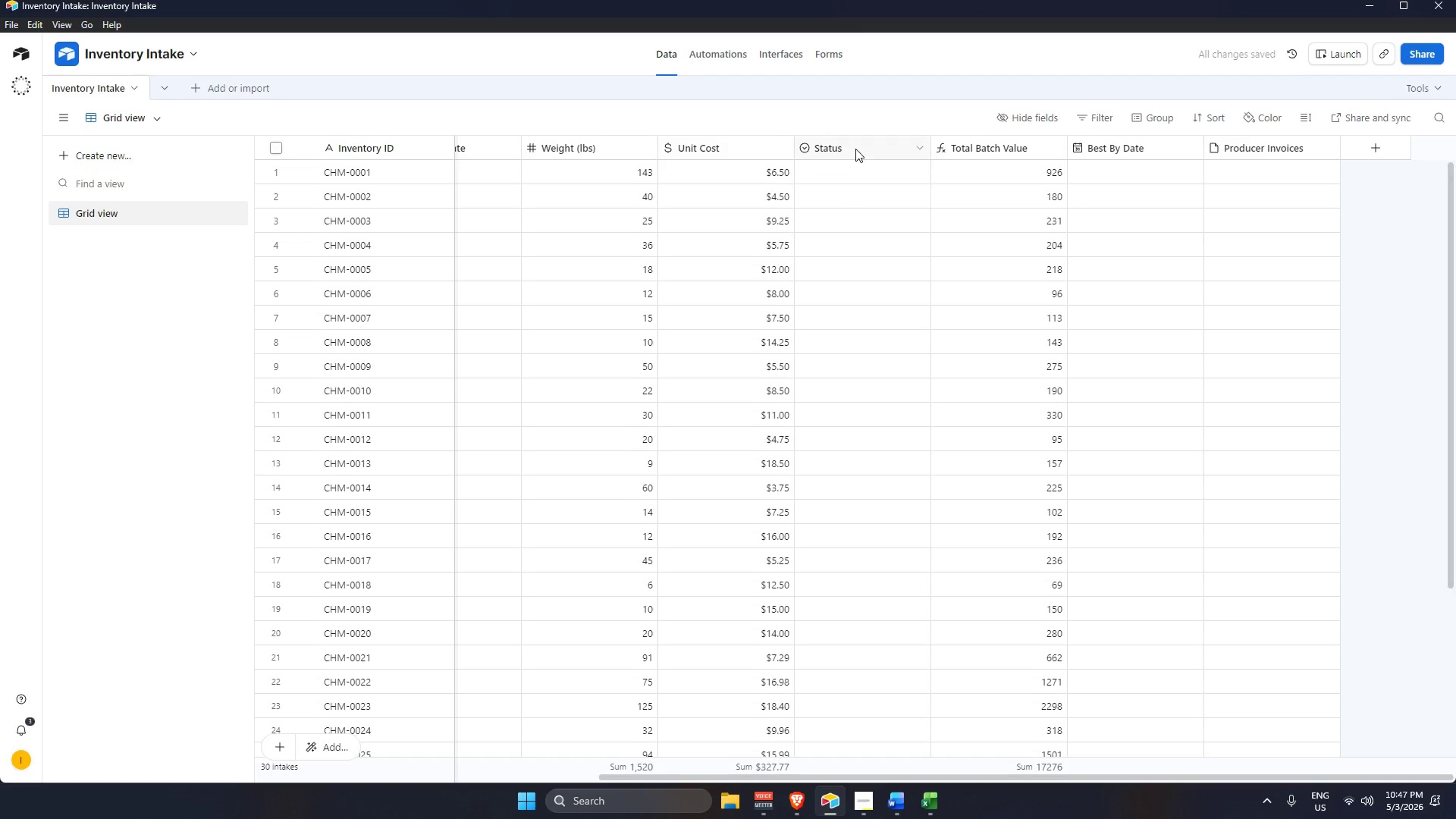 
left_click([835, 170])
 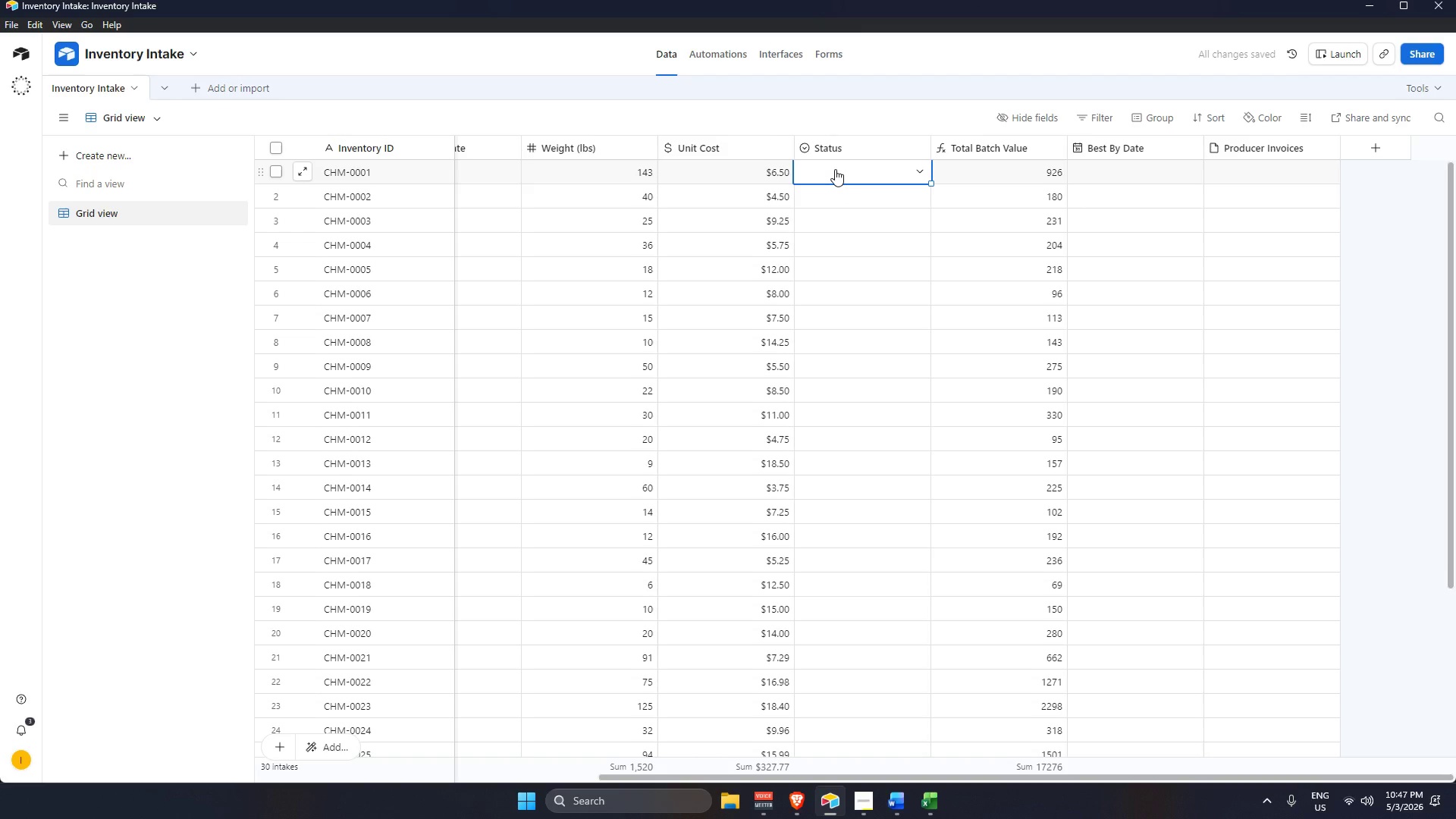 
key(Control+V)
 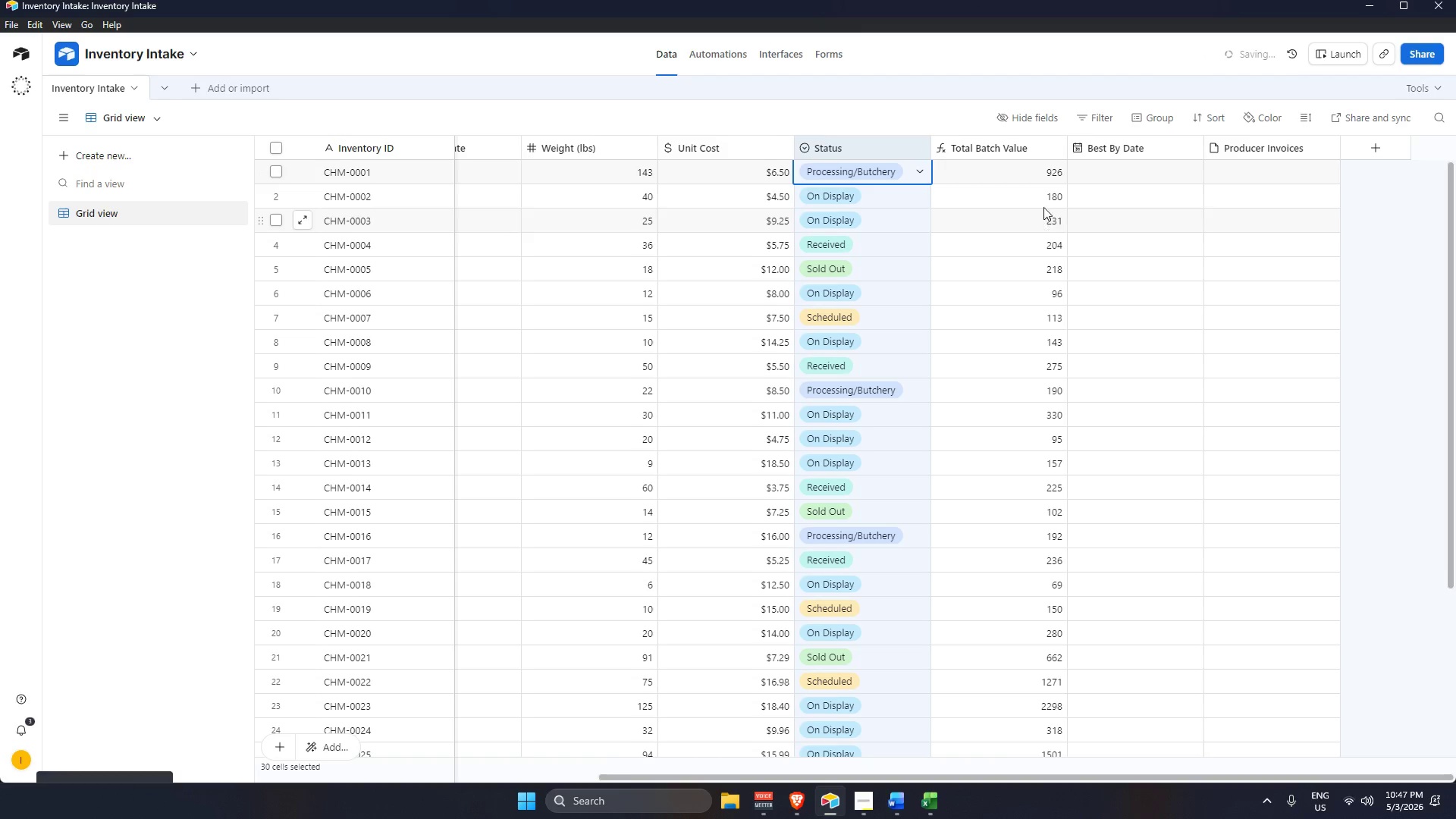 
key(Alt+Tab)
 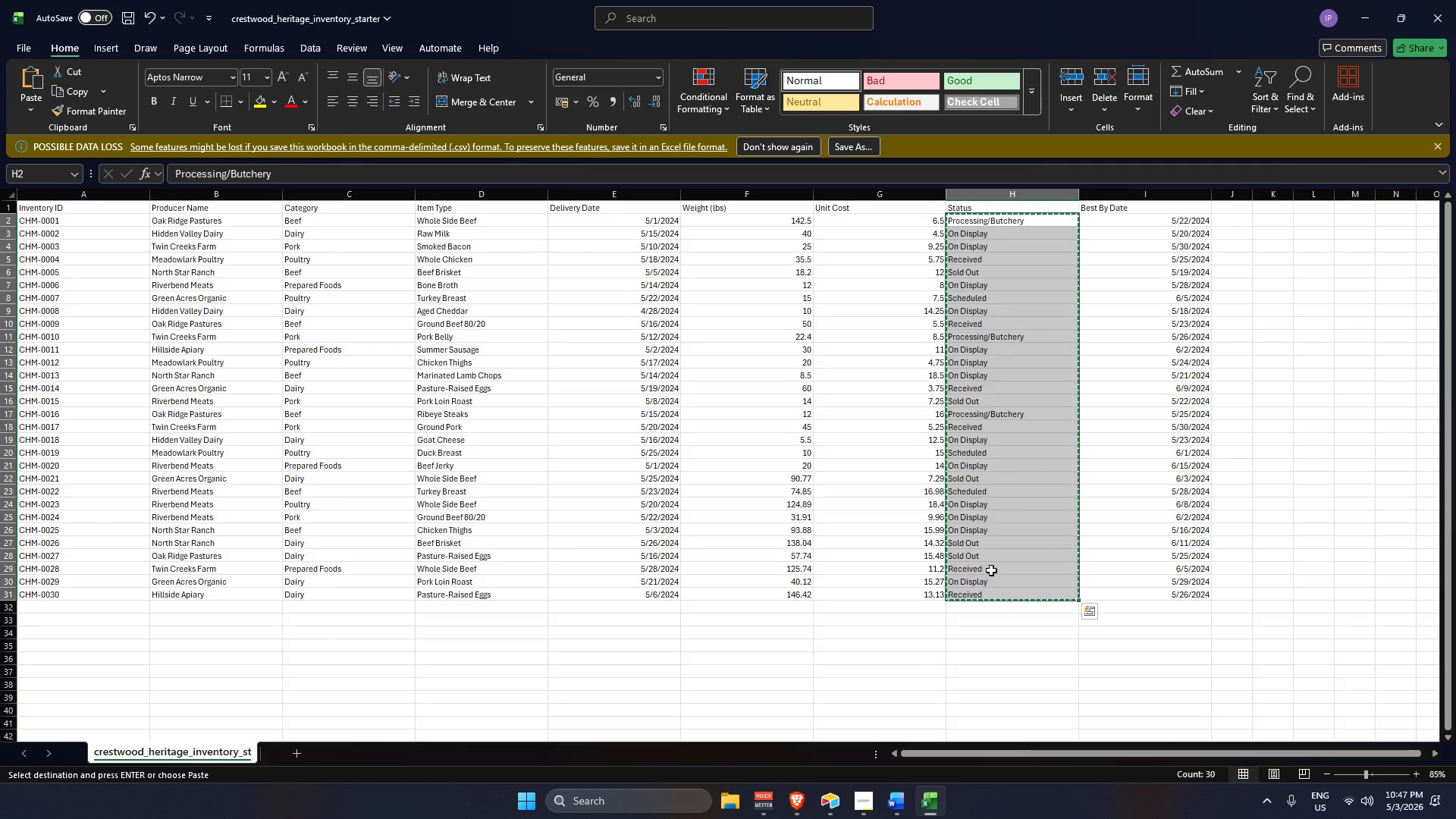 
key(Alt+AltLeft)
 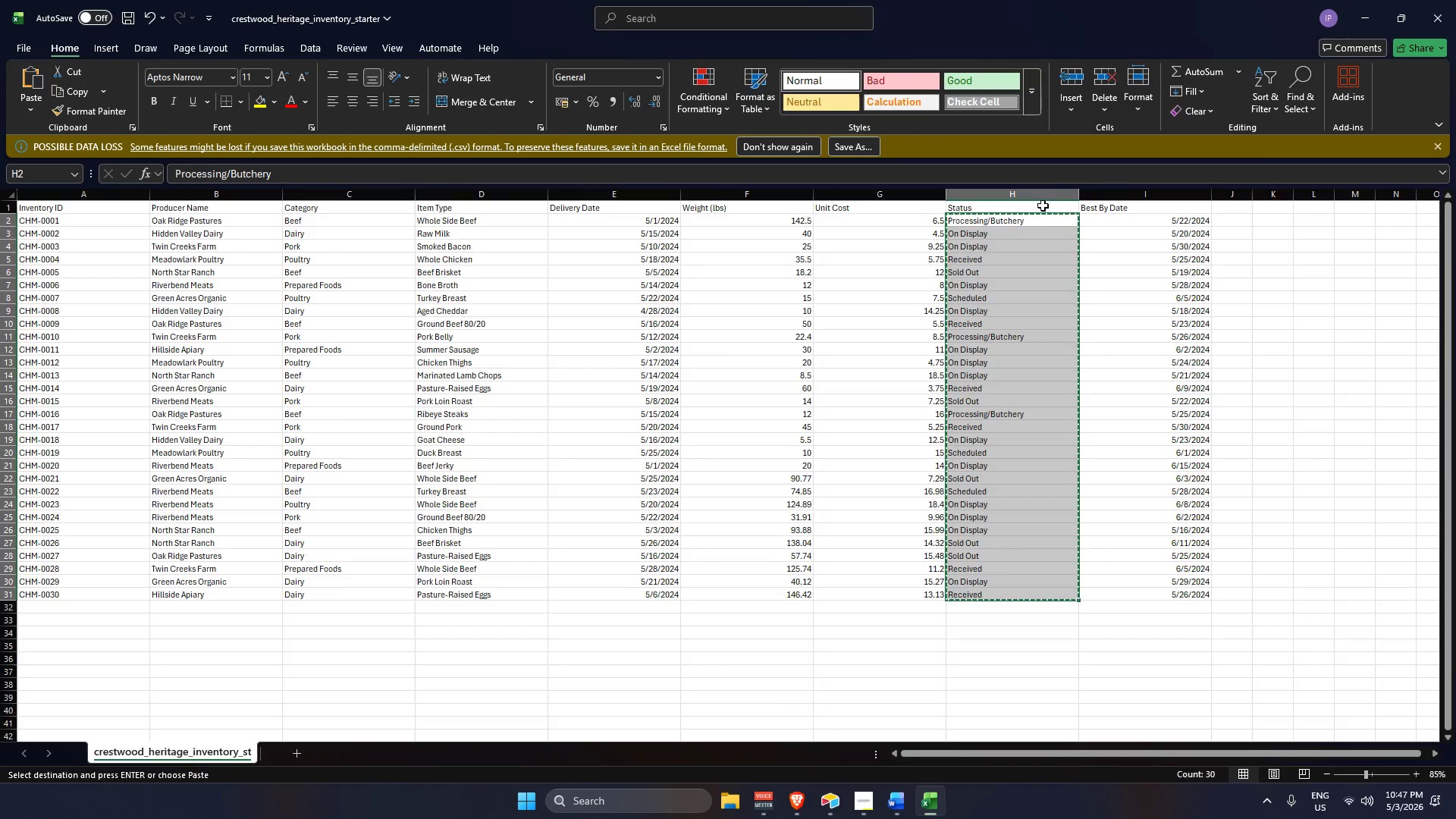 
key(Alt+AltLeft)
 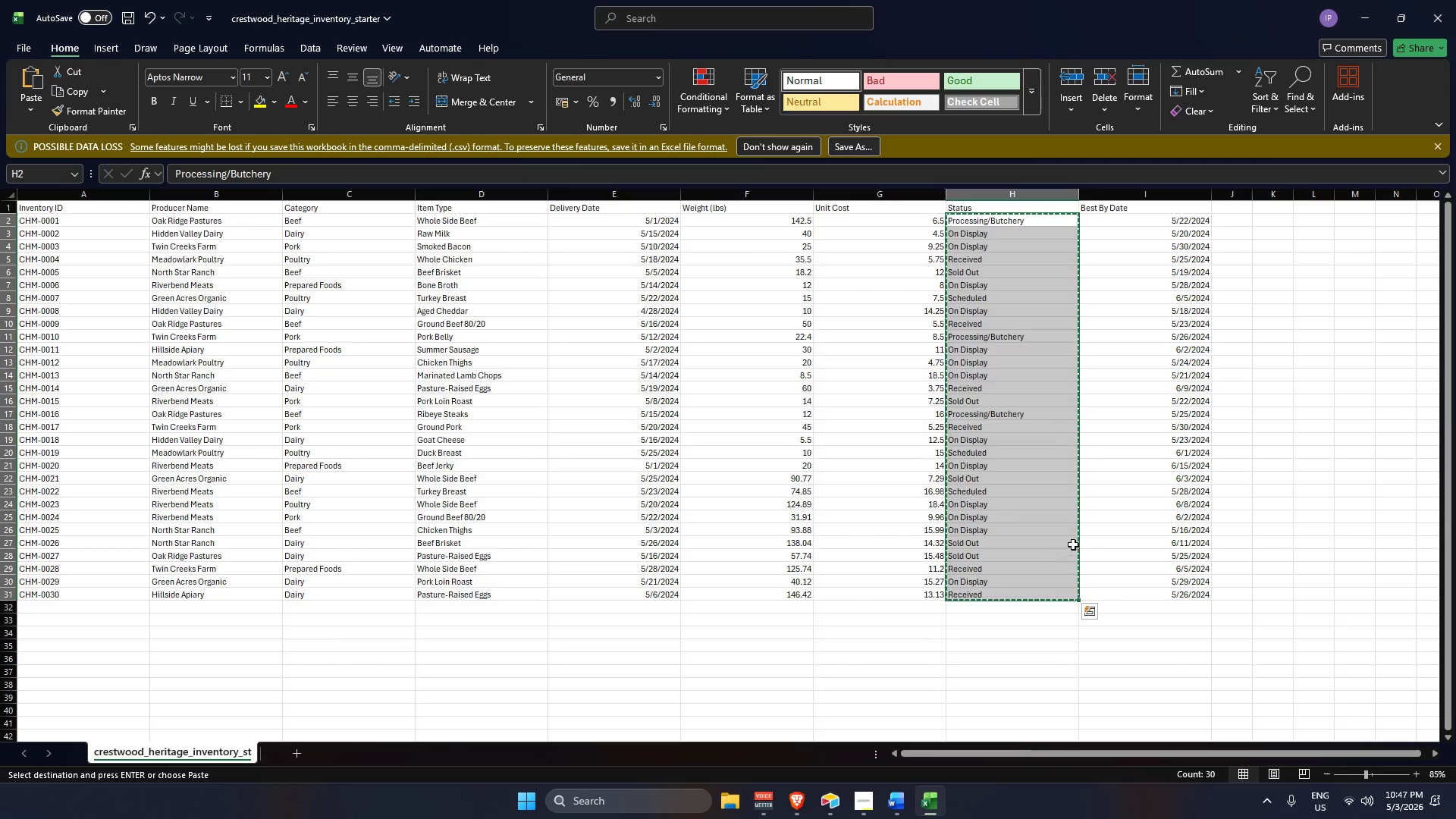 
key(Alt+Tab)
 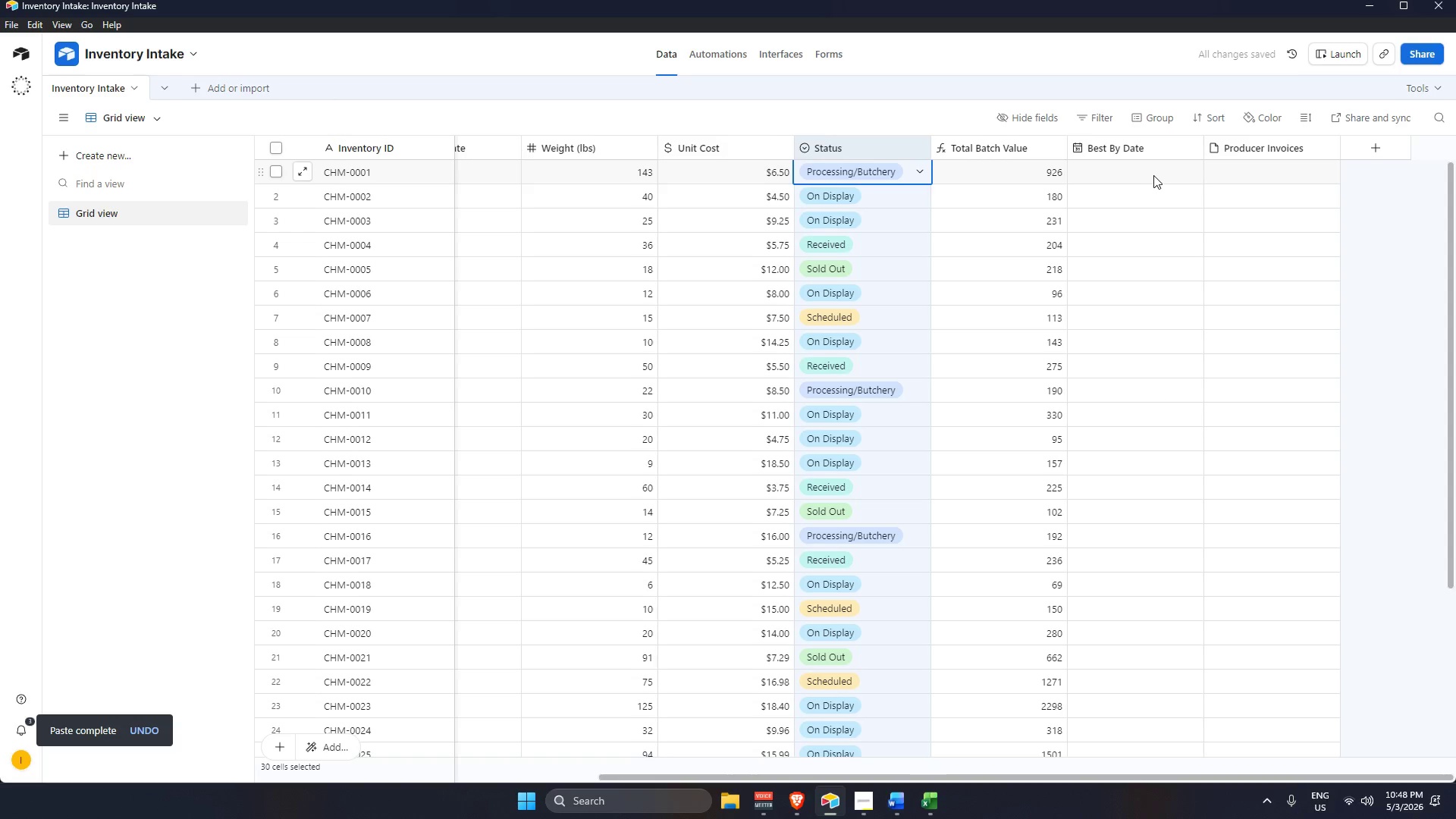 
left_click([1147, 172])
 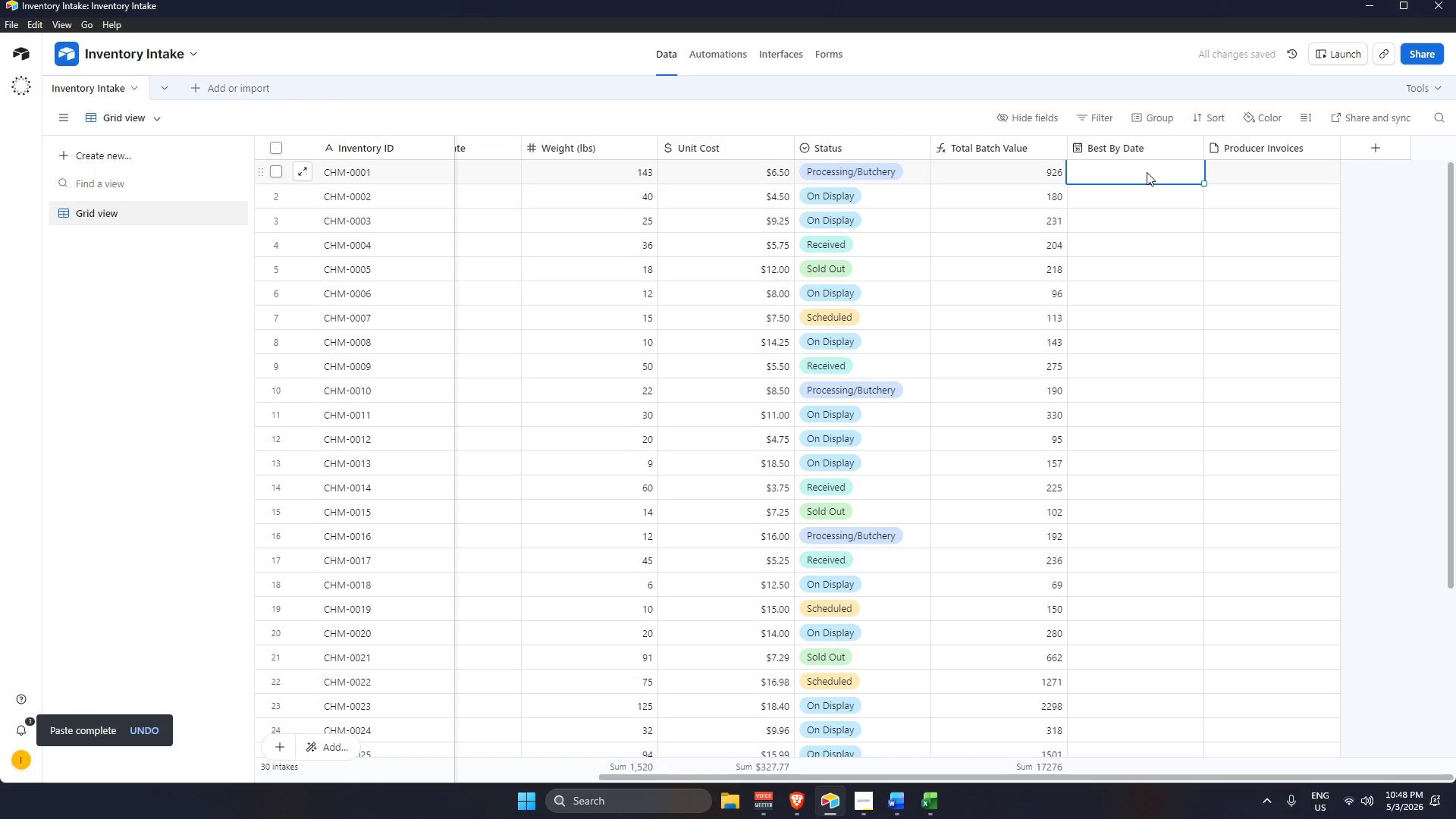 
key(Alt+AltLeft)
 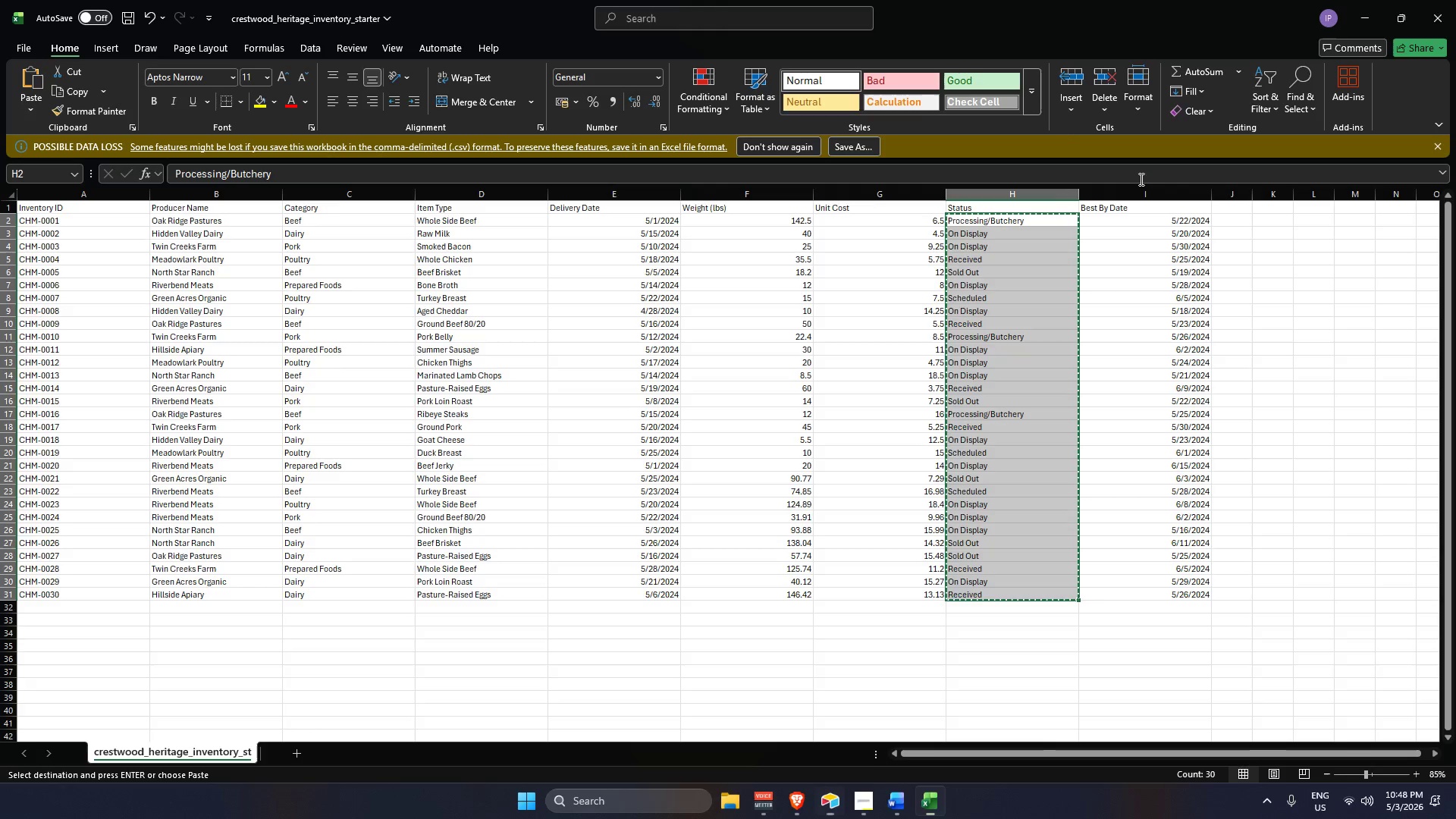 
key(Alt+Tab)
 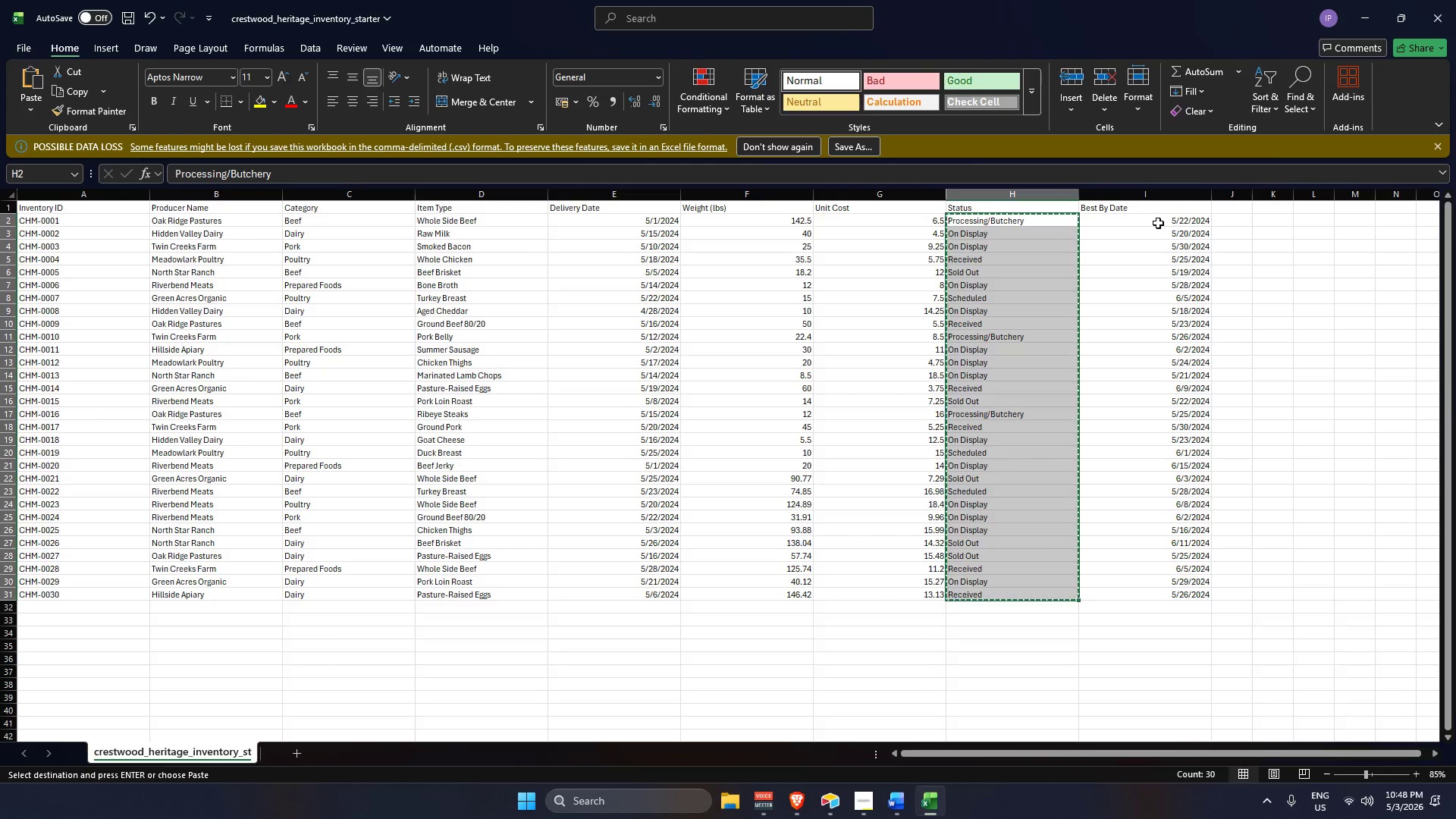 
left_click_drag(start_coordinate=[1157, 219], to_coordinate=[1208, 592])
 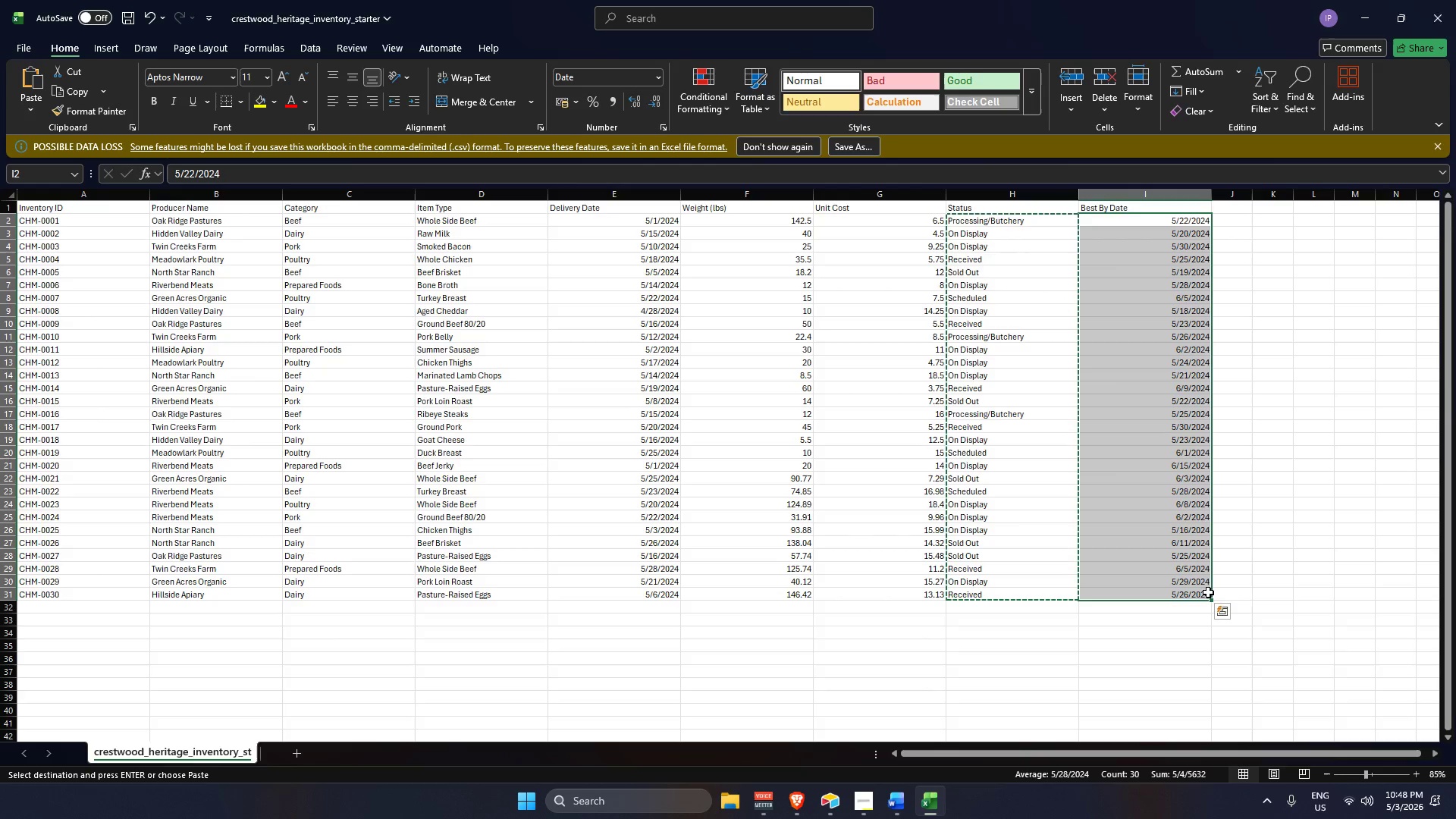 
key(Control+C)
 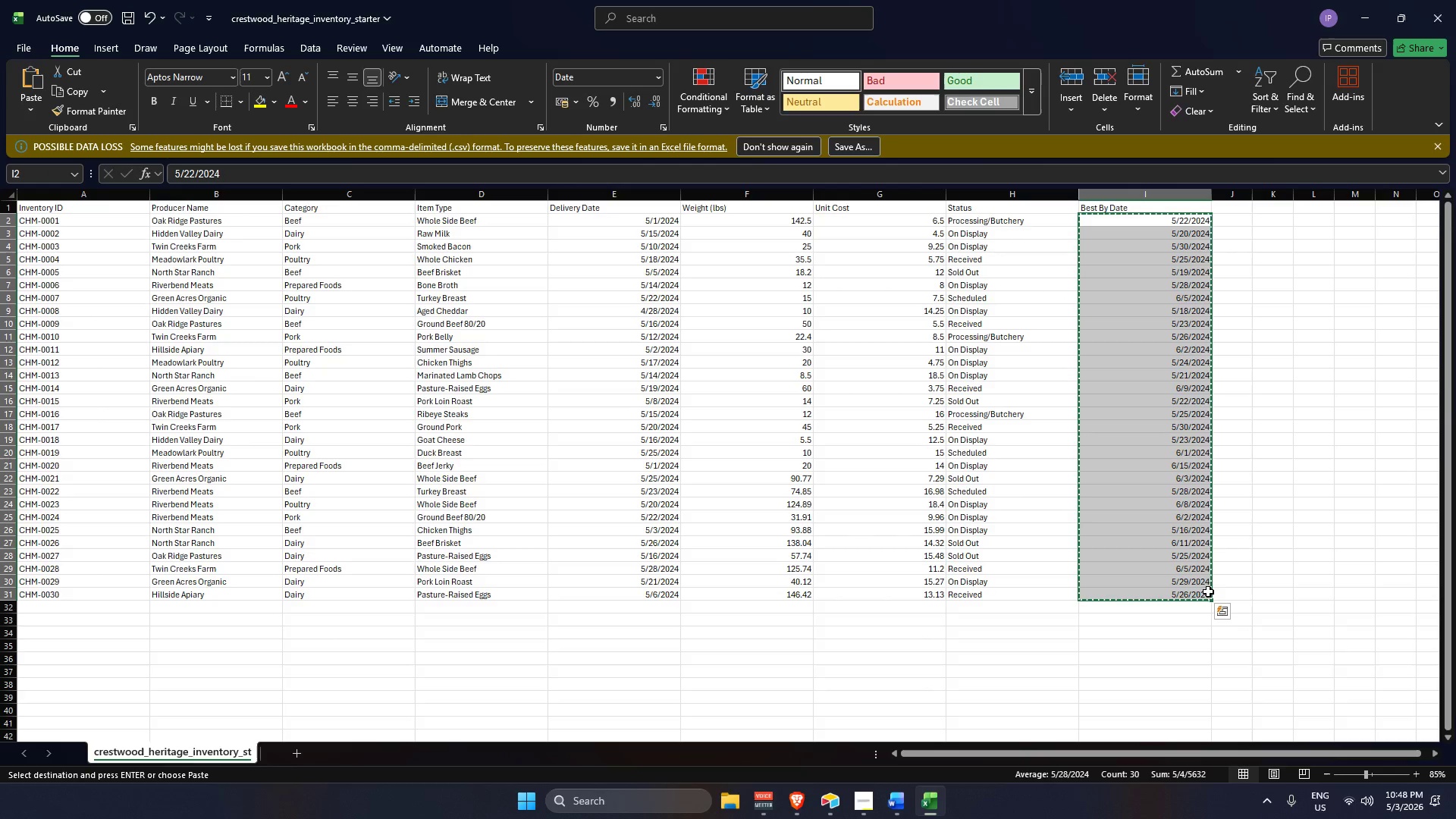 
key(Alt+AltLeft)
 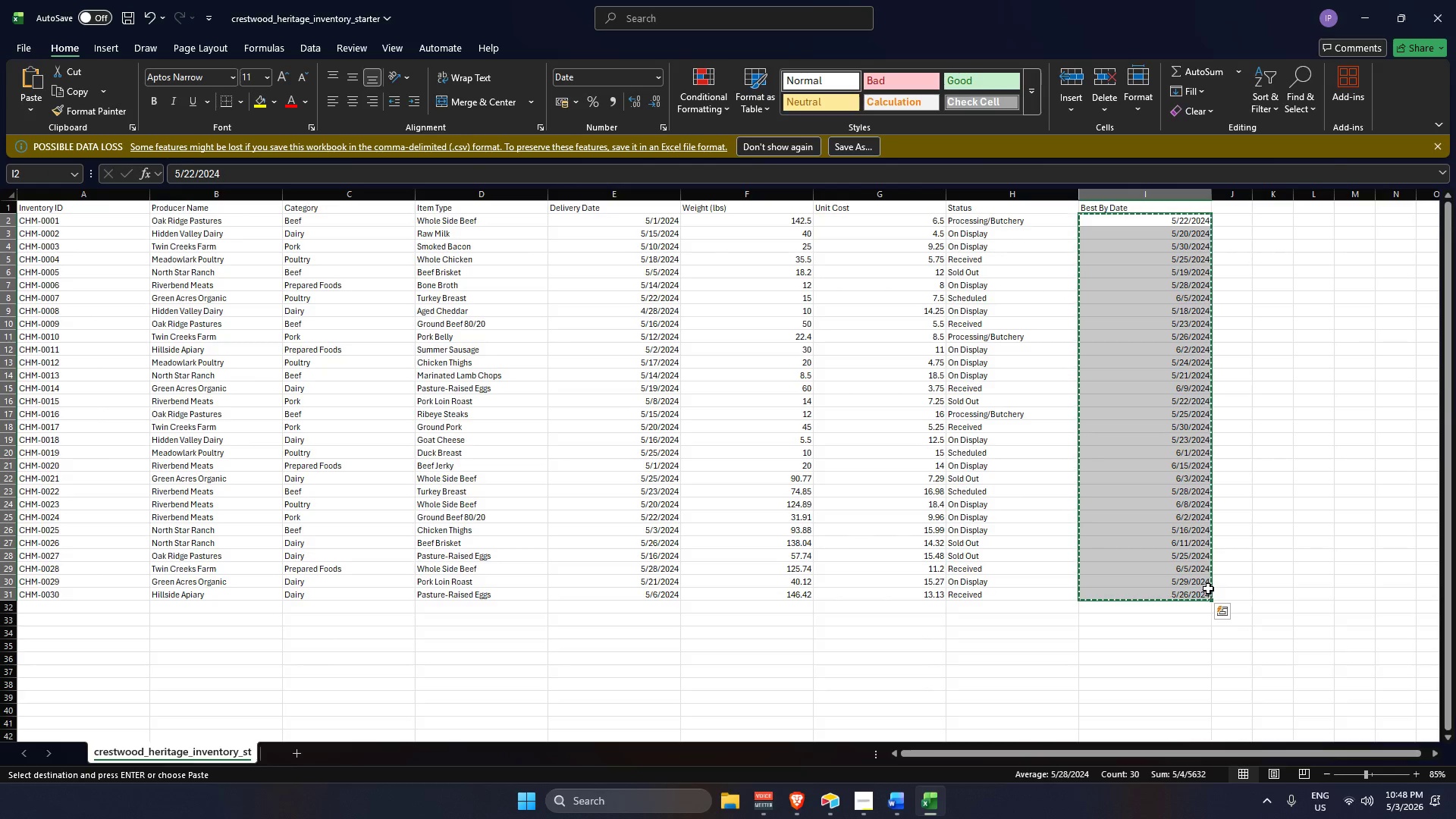 
key(Alt+Tab)
 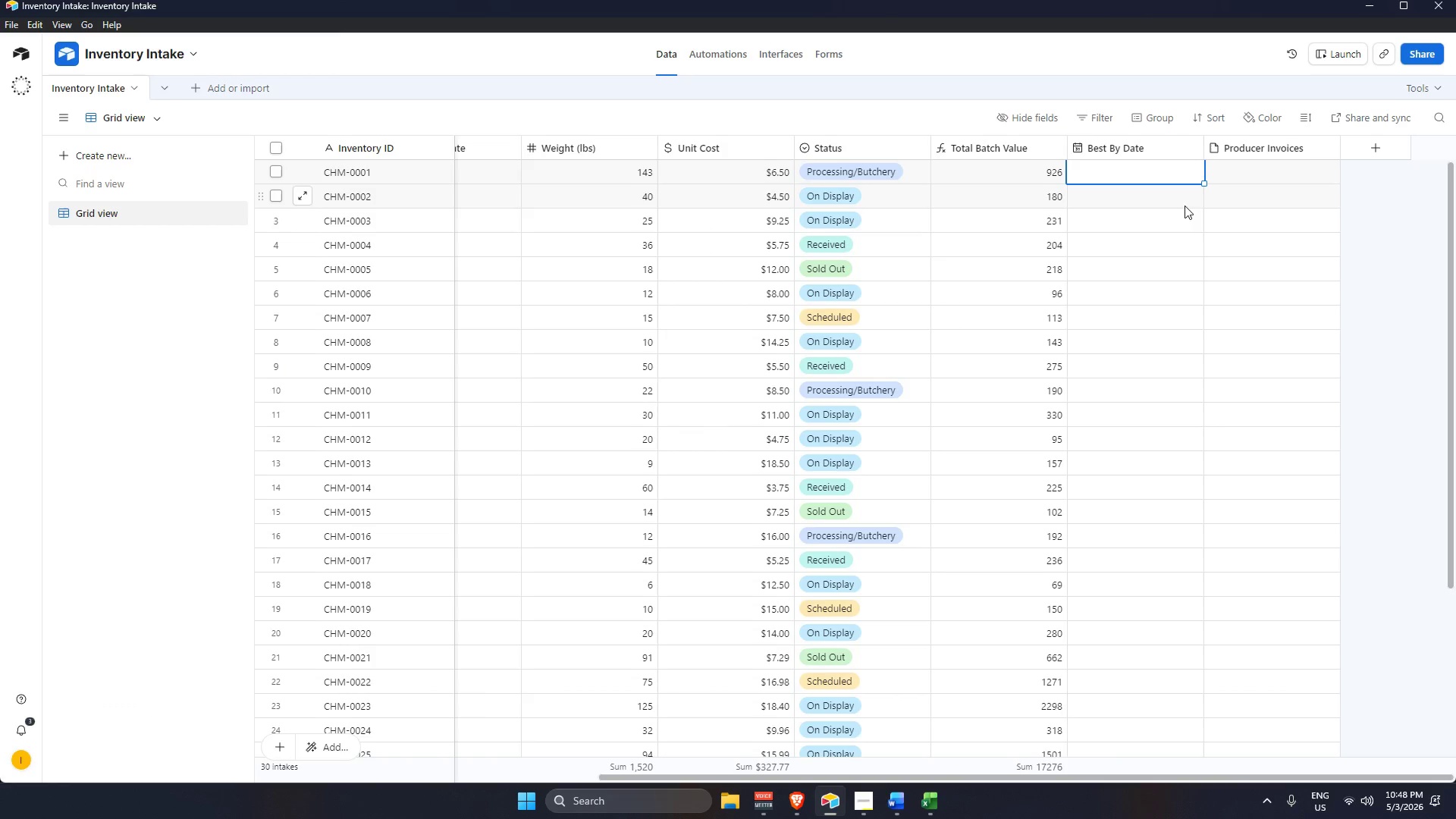 
key(Control+V)
 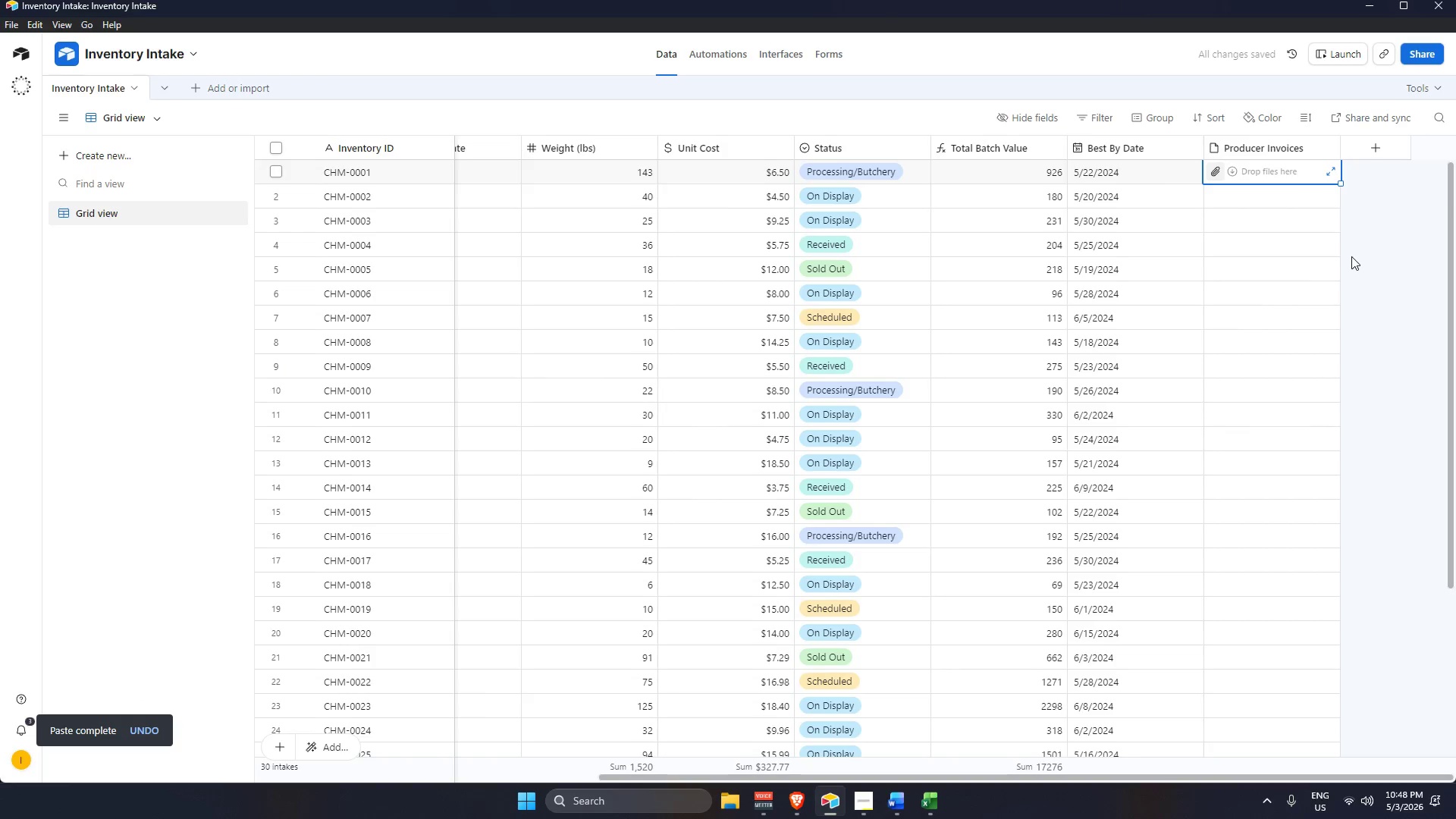 
left_click([1370, 243])
 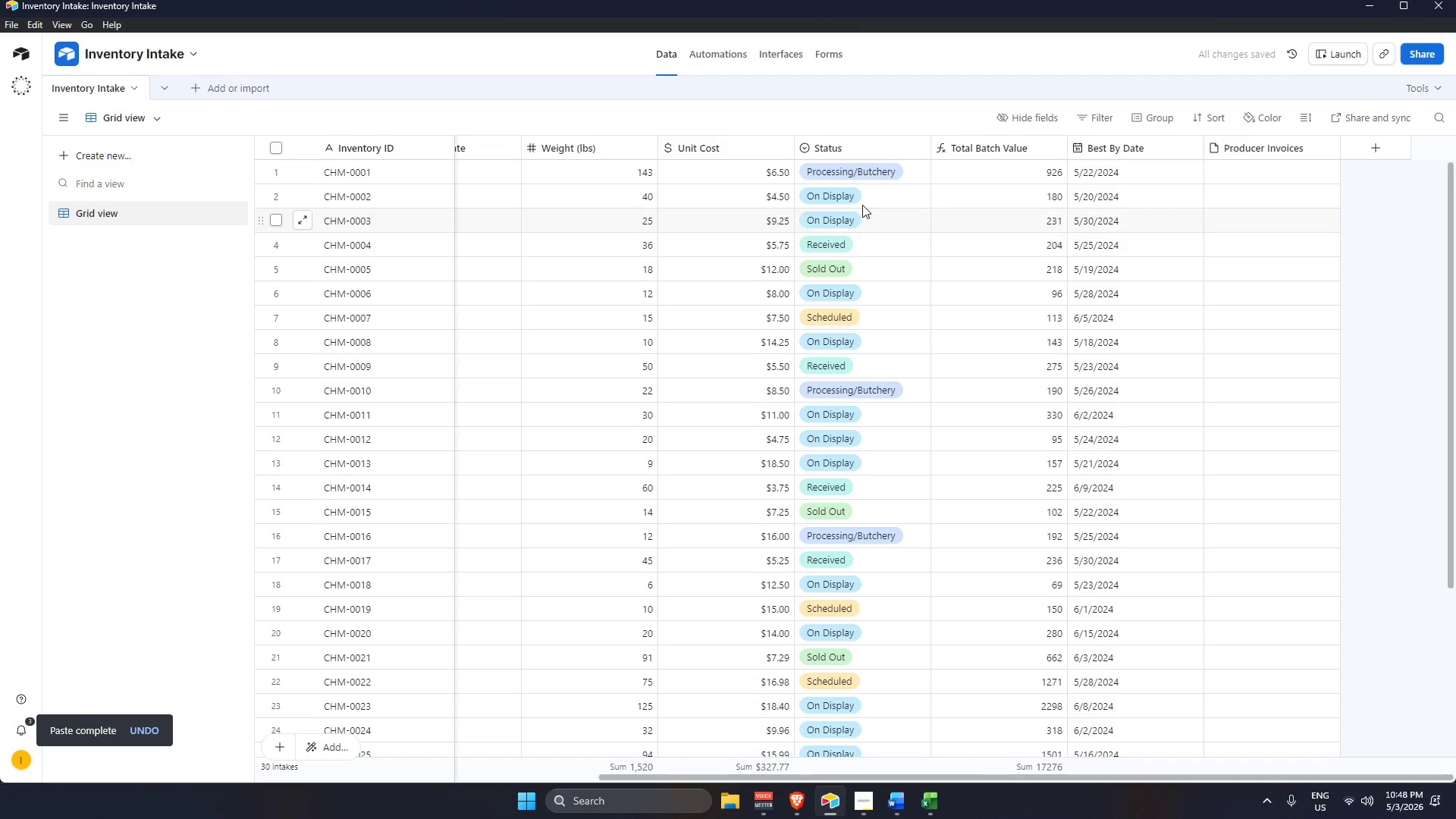 
scroll: coordinate [1100, 422], scroll_direction: up, amount: 9.0
 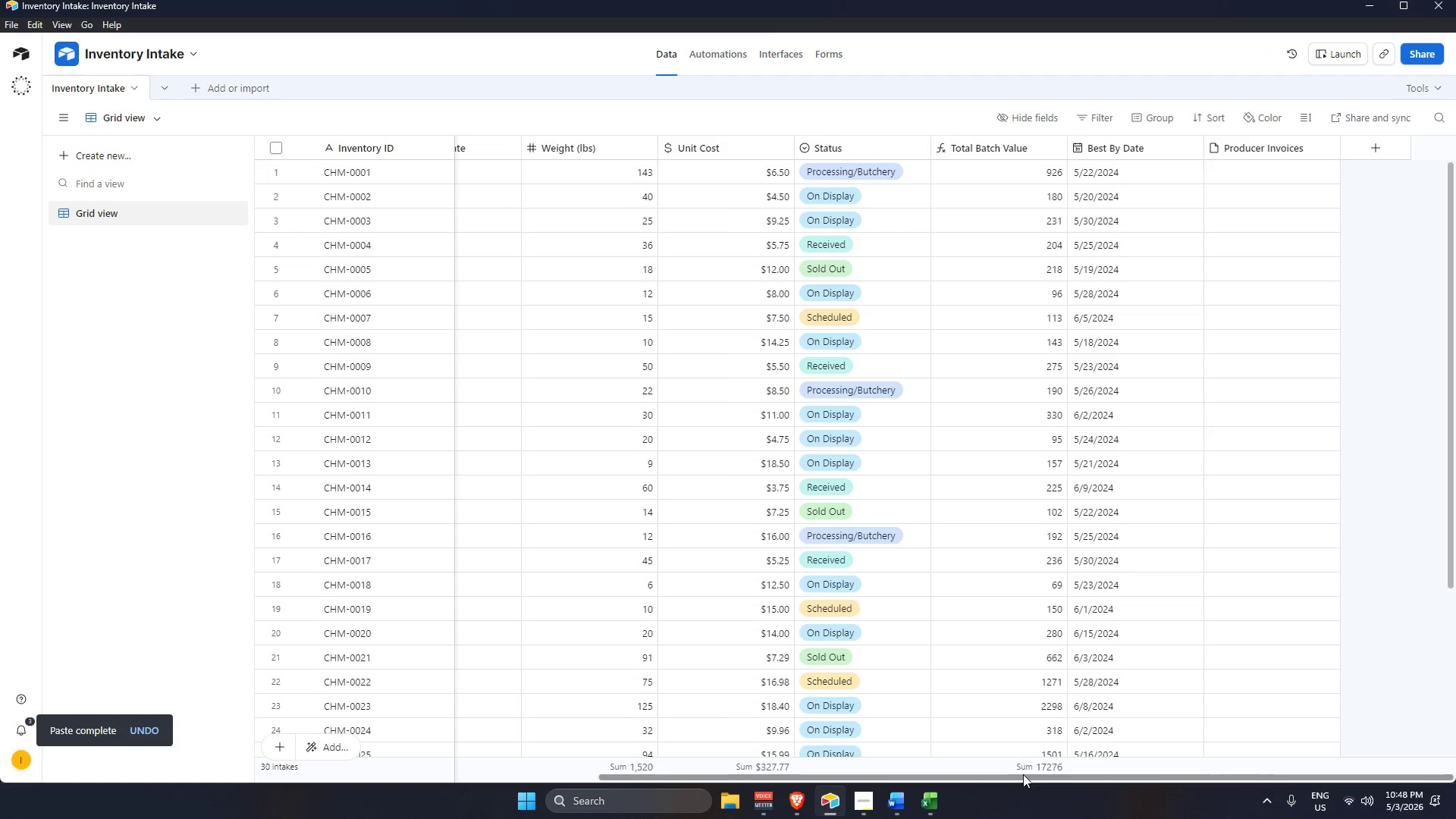 
left_click_drag(start_coordinate=[1025, 777], to_coordinate=[858, 799])
 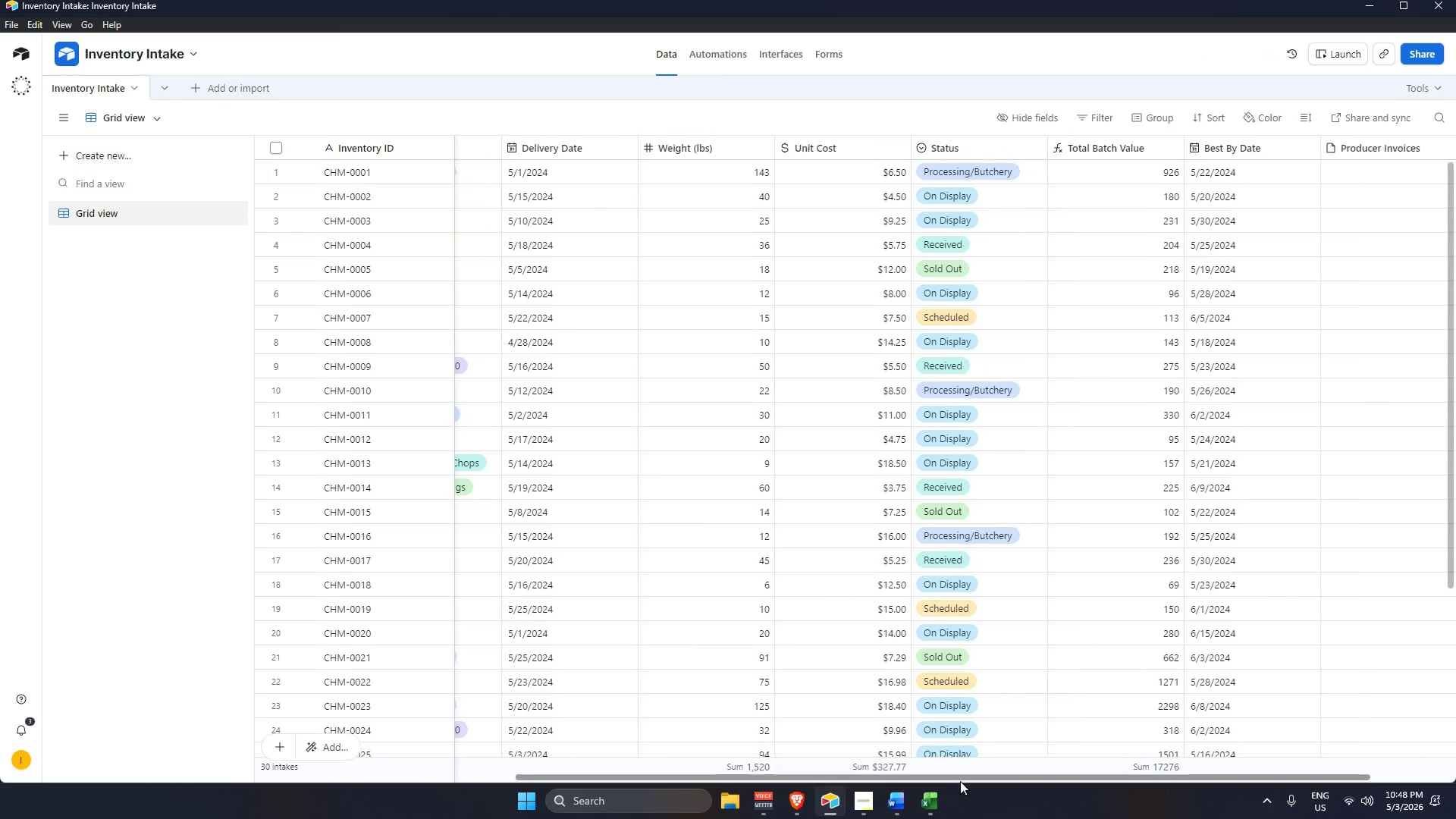 
left_click([968, 778])
 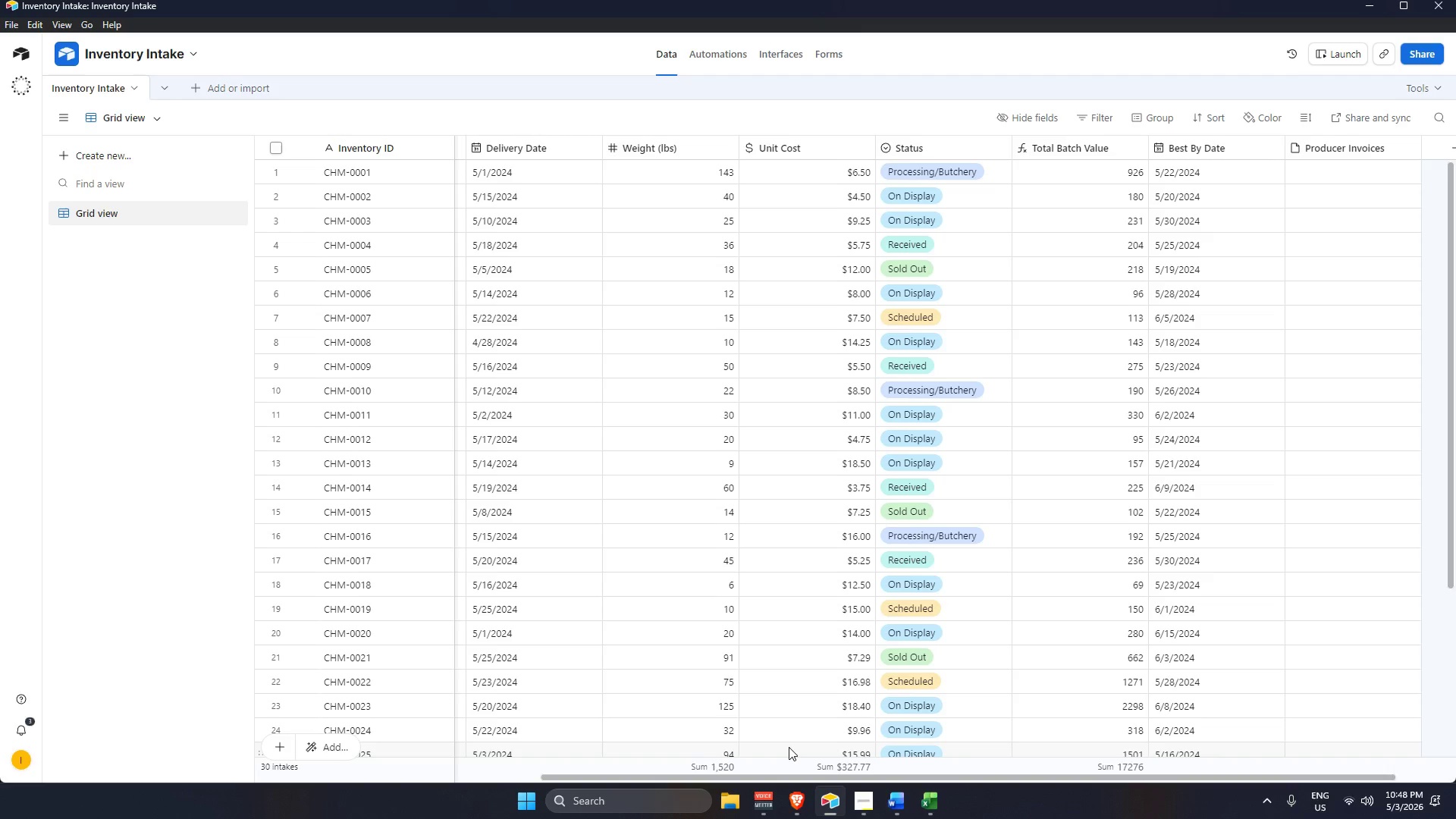 
wait(7.02)
 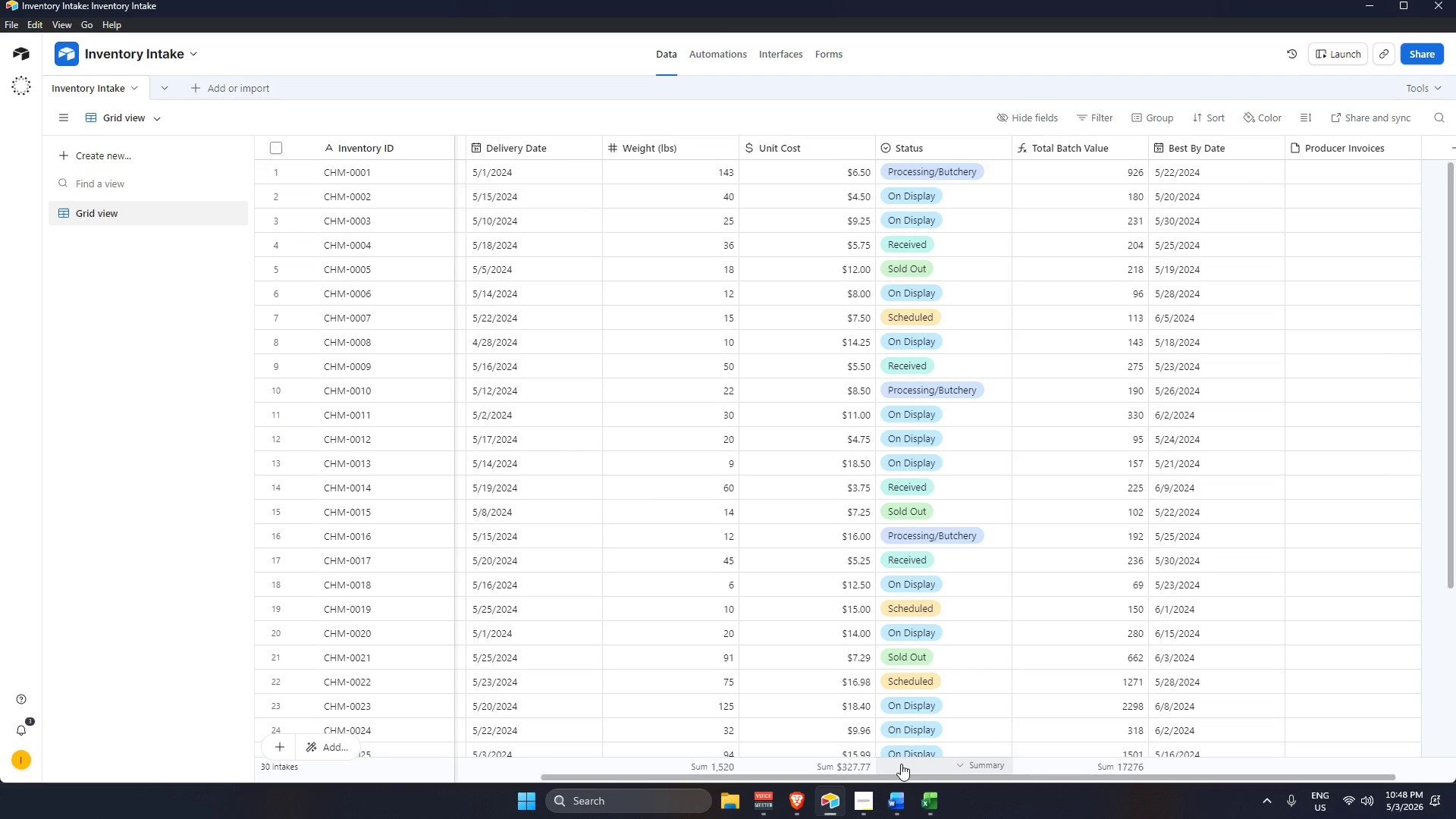 
left_click([139, 156])
 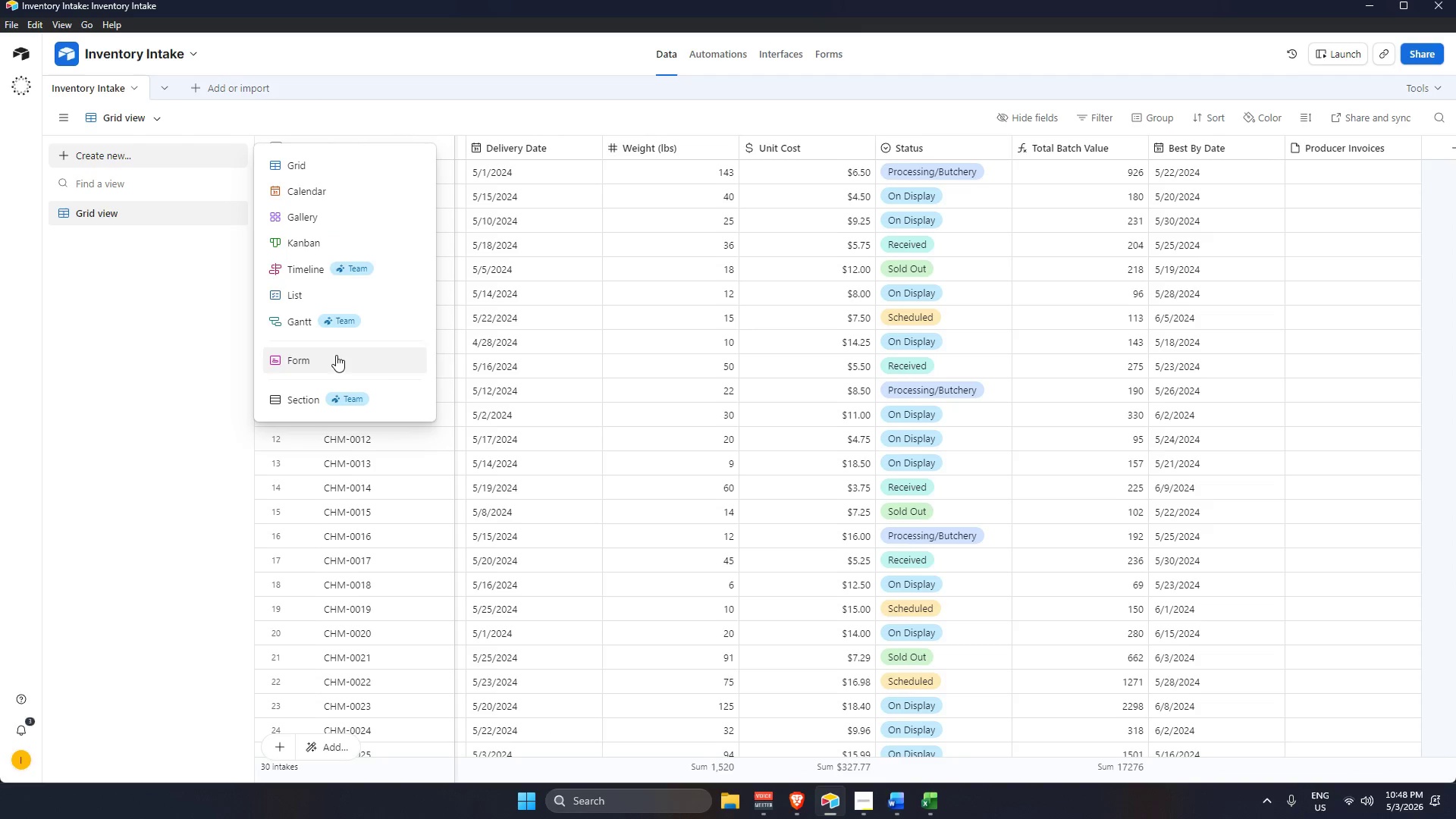 
left_click([318, 240])
 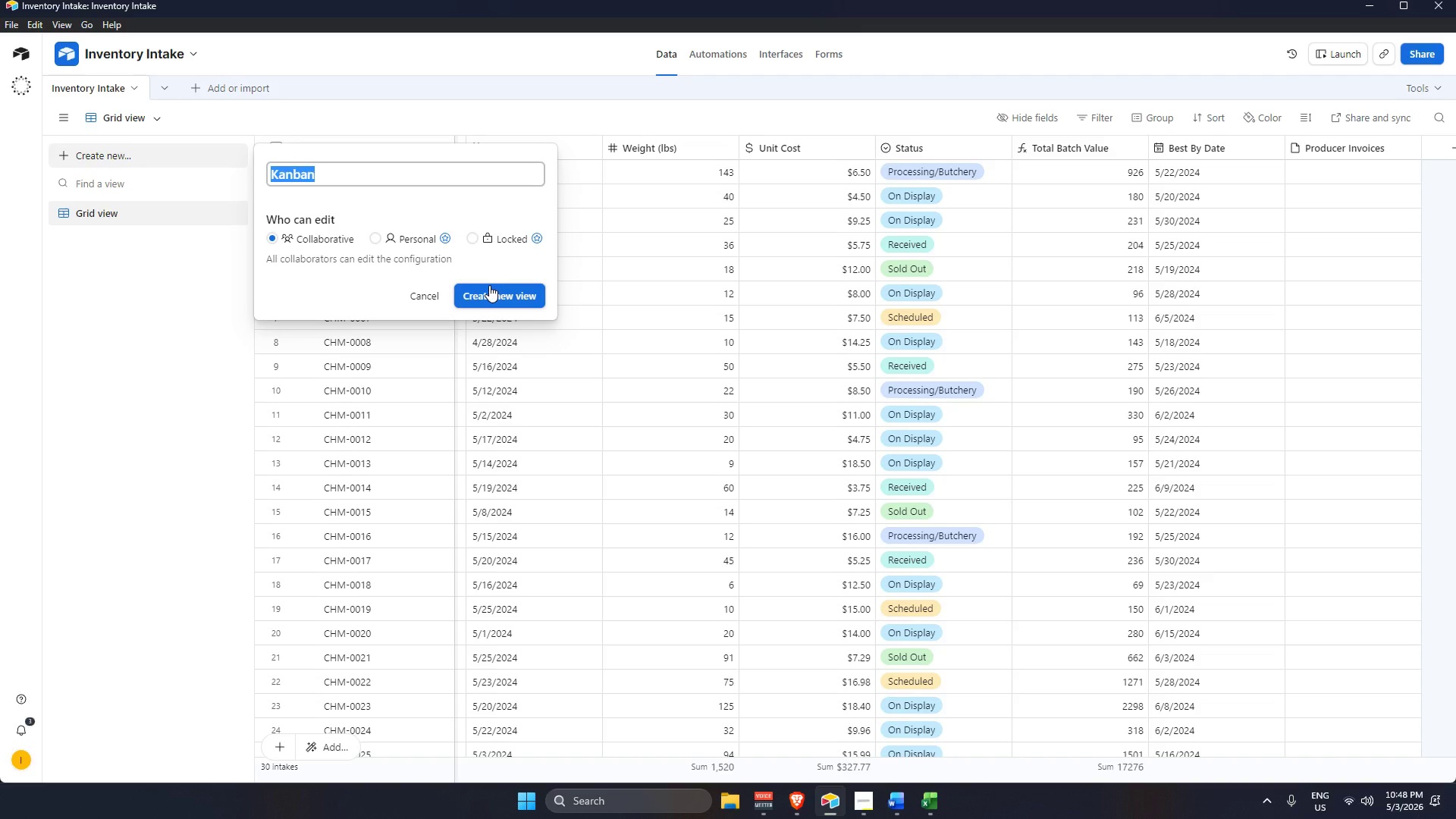 
key(Backspace)
type(Butchery Workflow (Kana)
key(Backspace)
type(ban))
 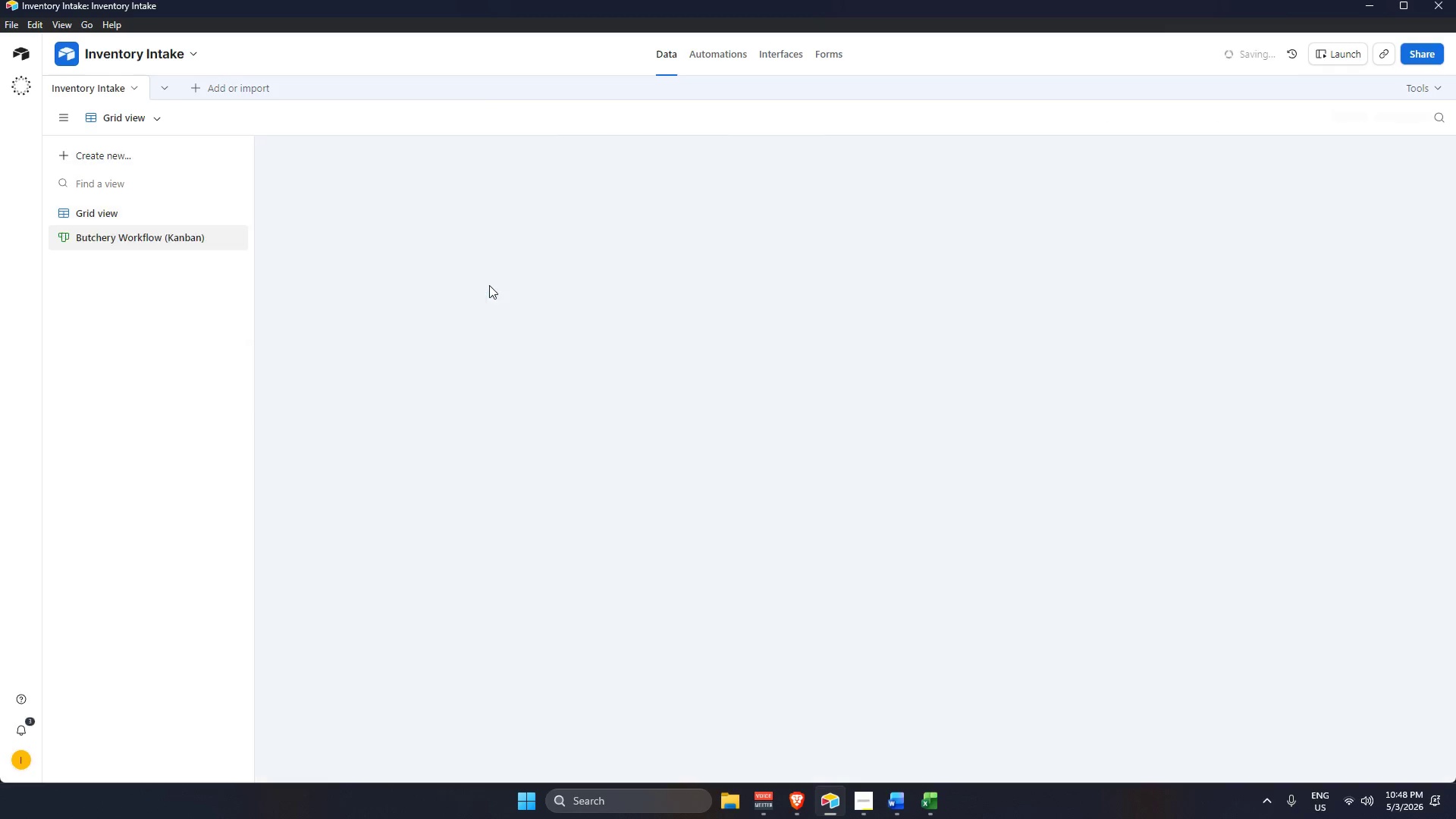 
 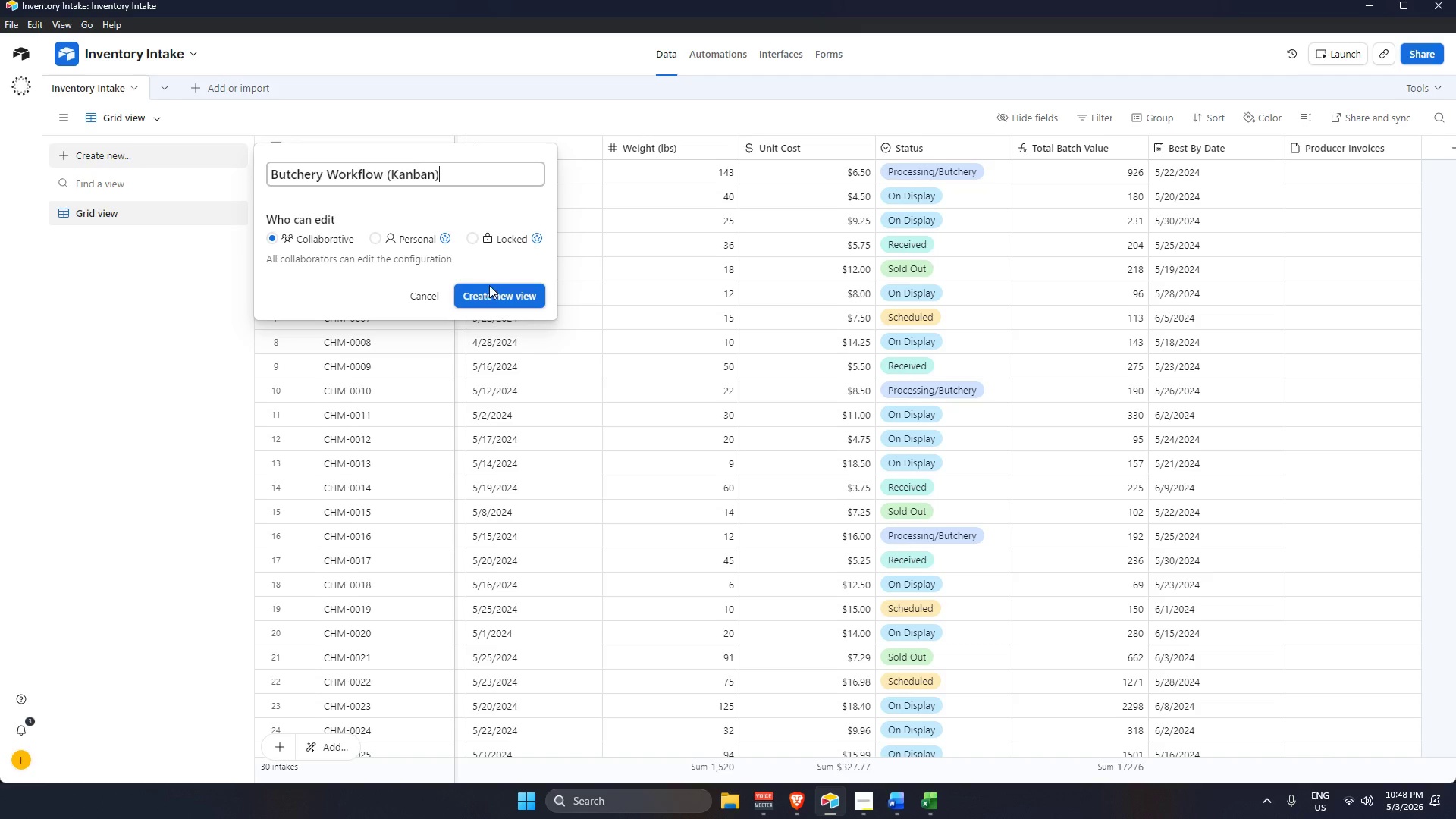 
key(Enter)
 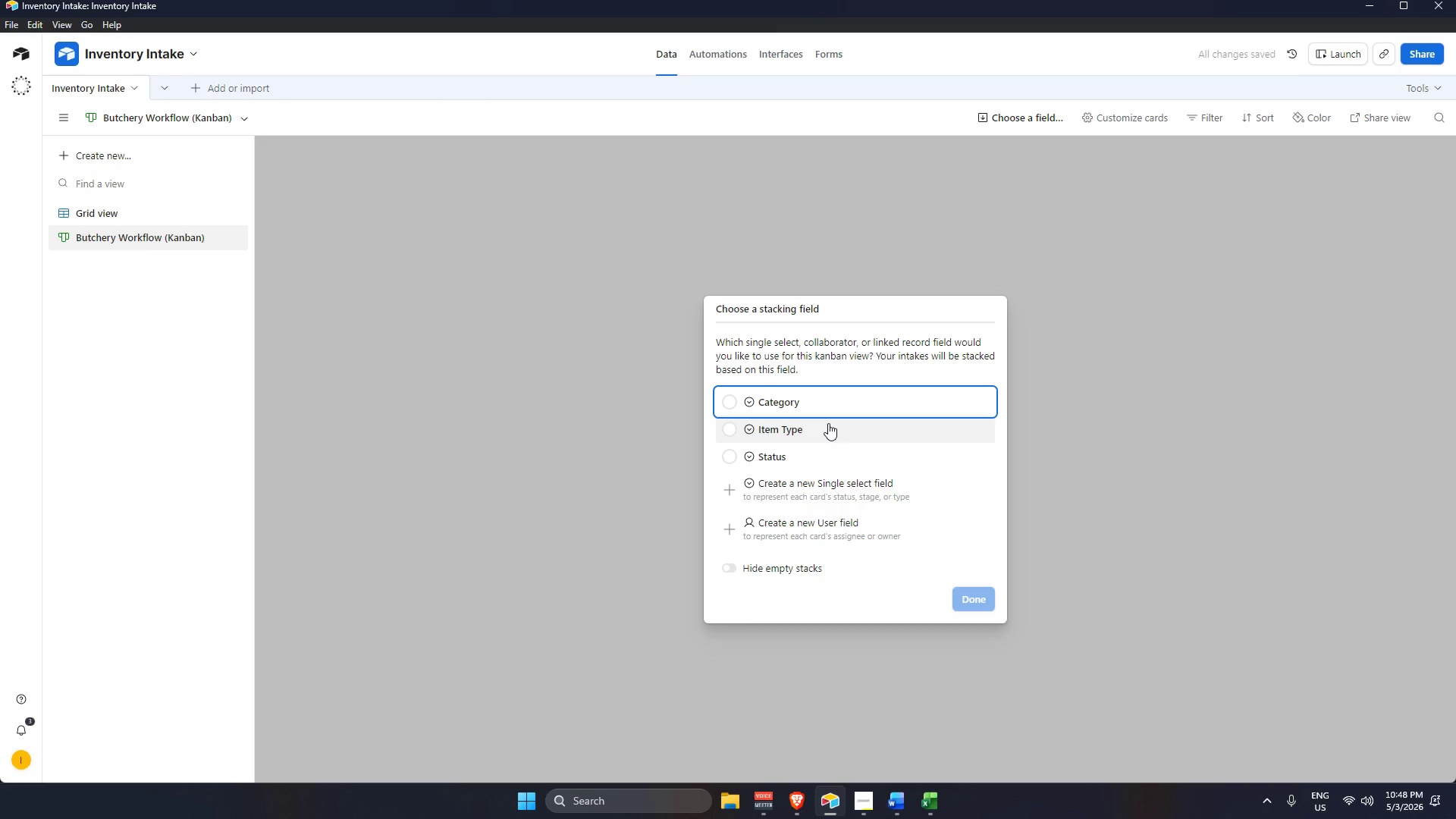 
wait(9.28)
 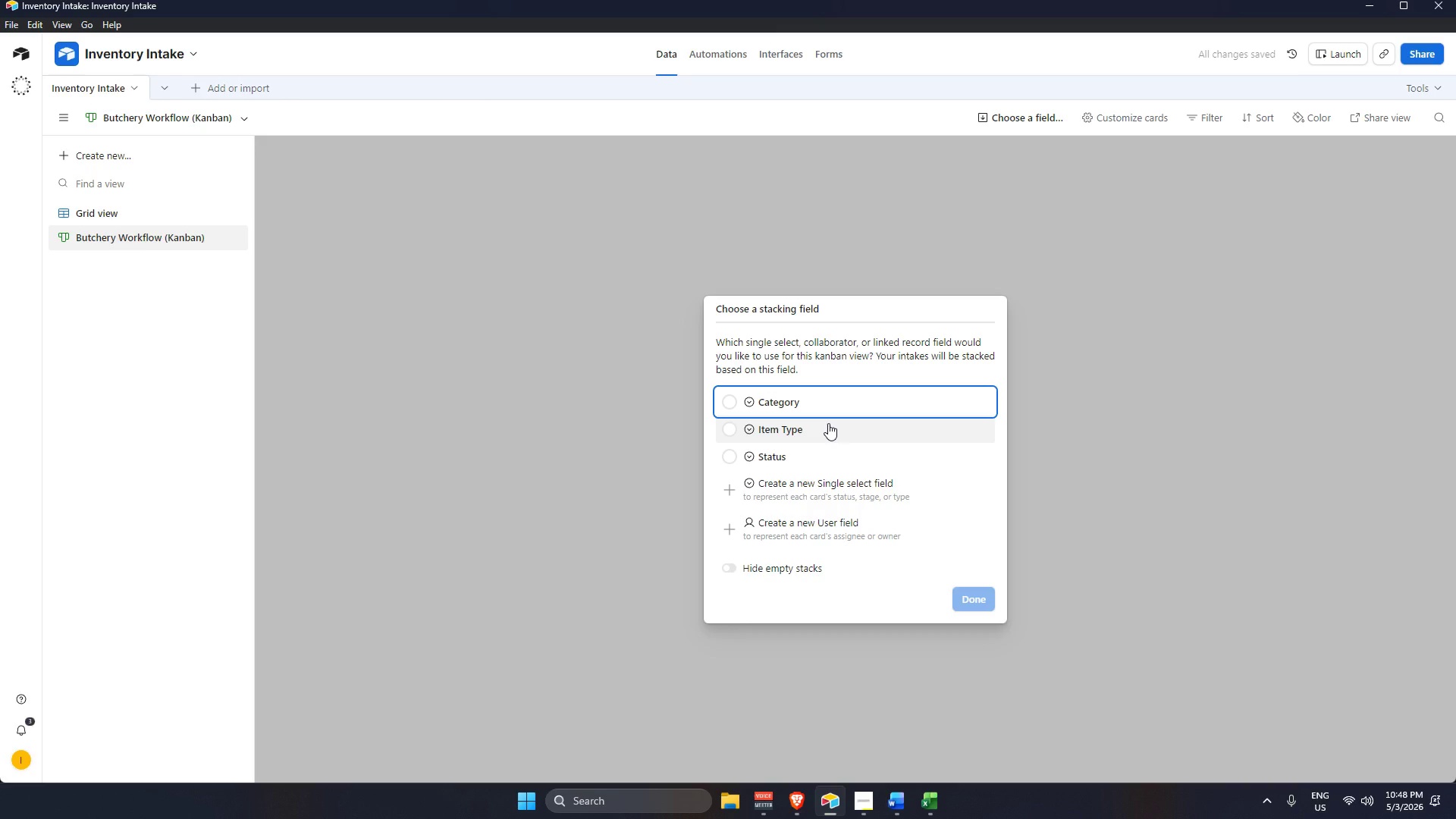 
left_click([777, 456])
 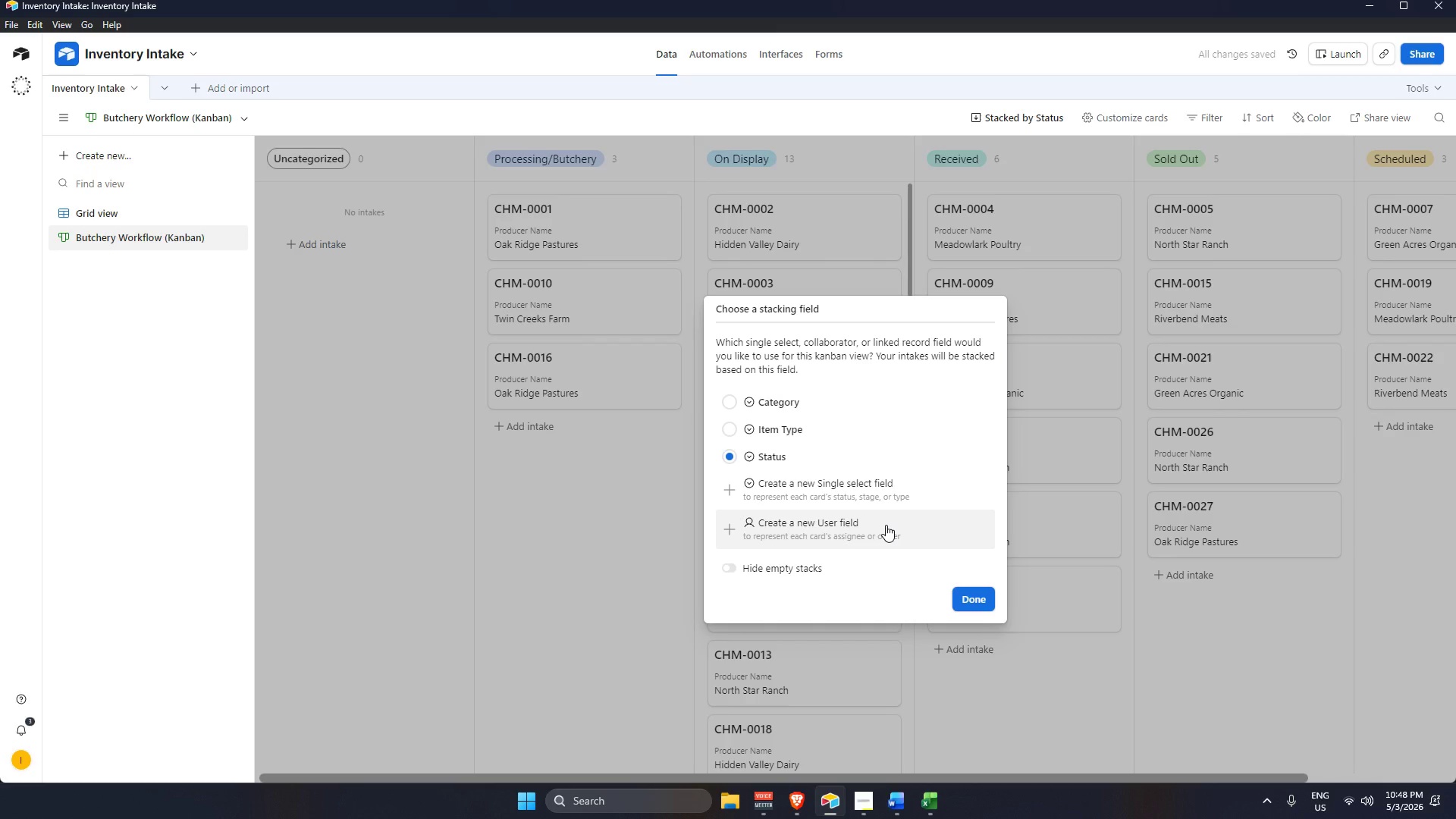 
scroll: coordinate [877, 525], scroll_direction: down, amount: 3.0
 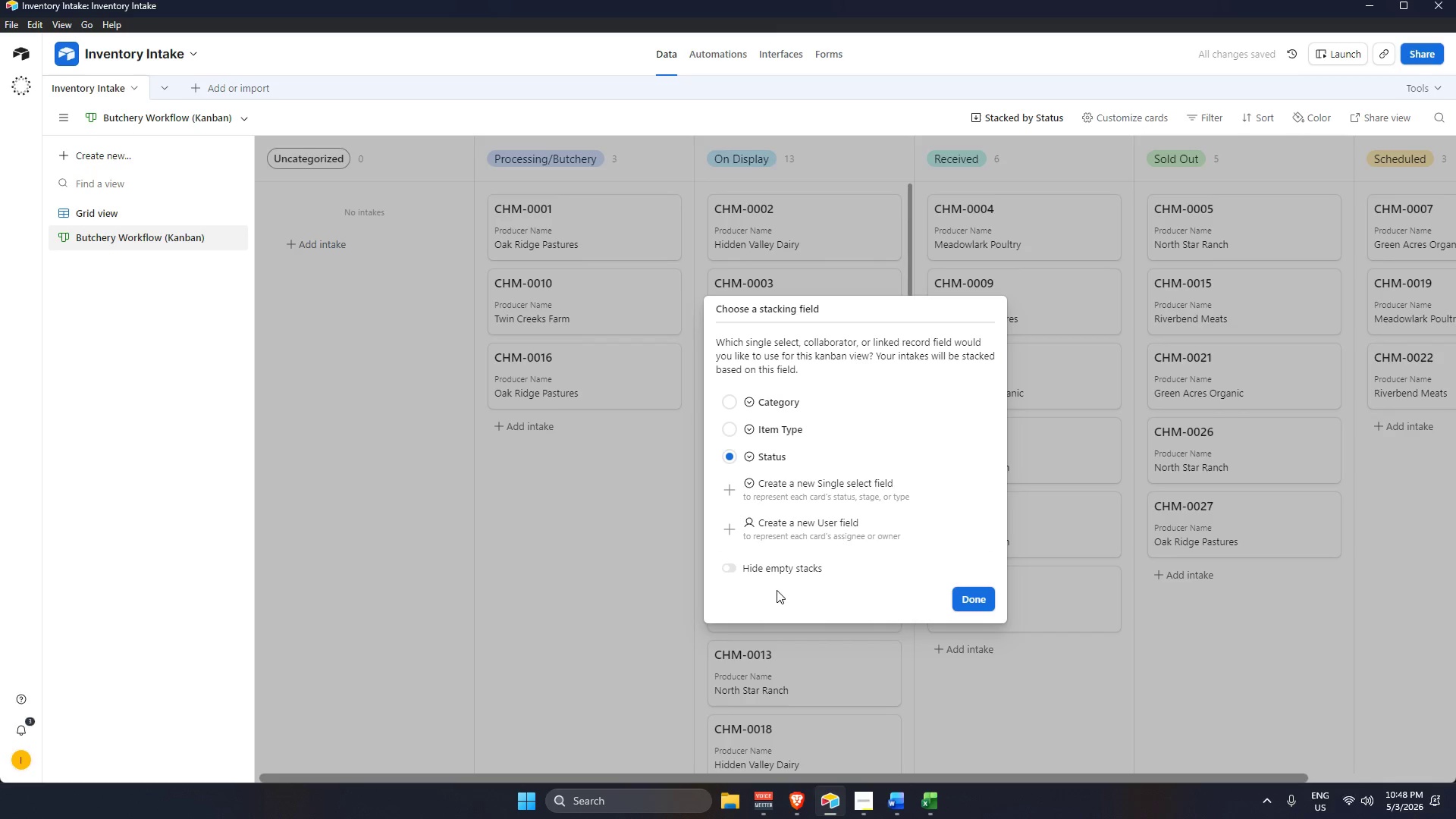 
left_click([766, 565])
 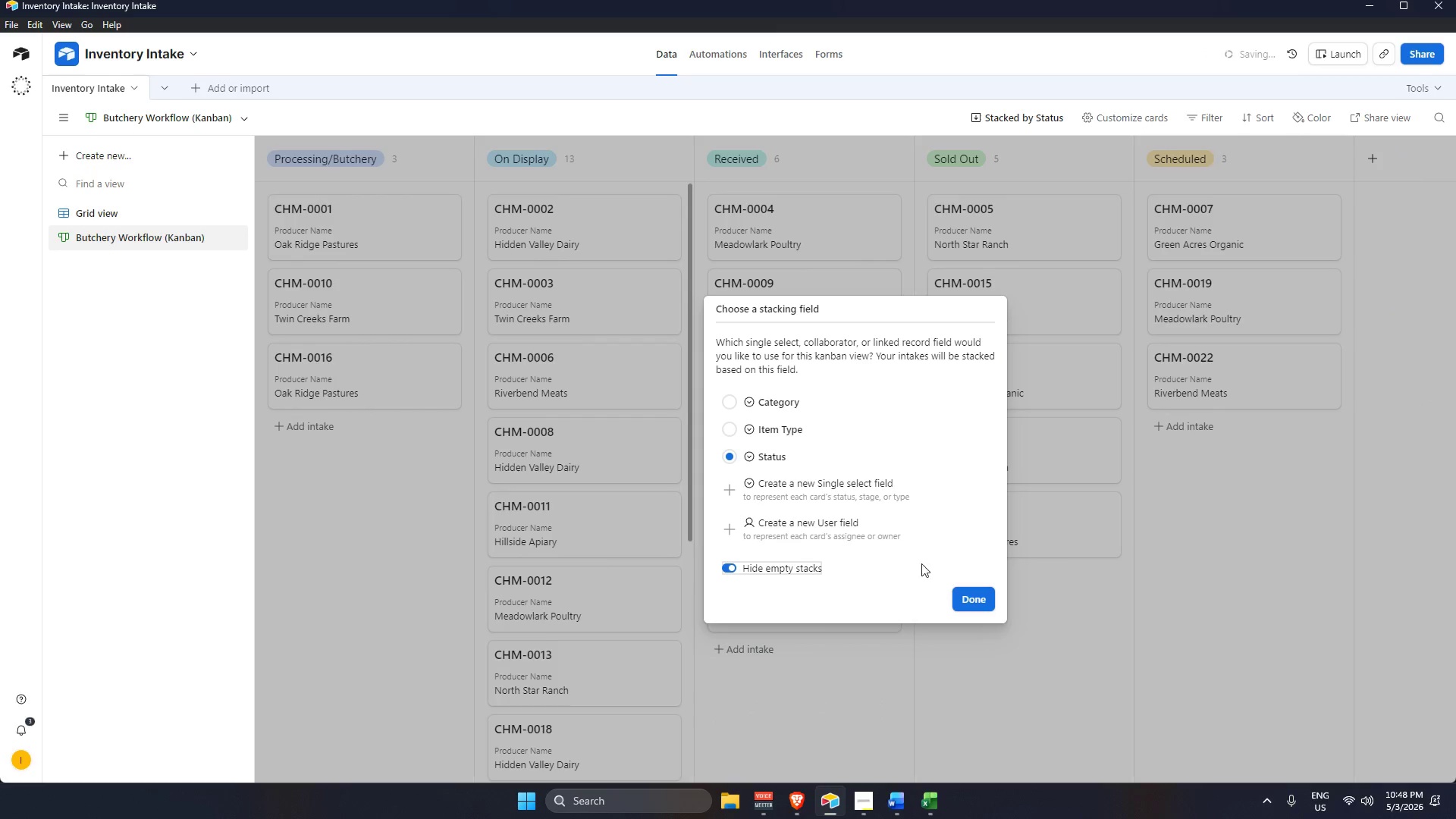 
scroll: coordinate [901, 526], scroll_direction: up, amount: 2.0
 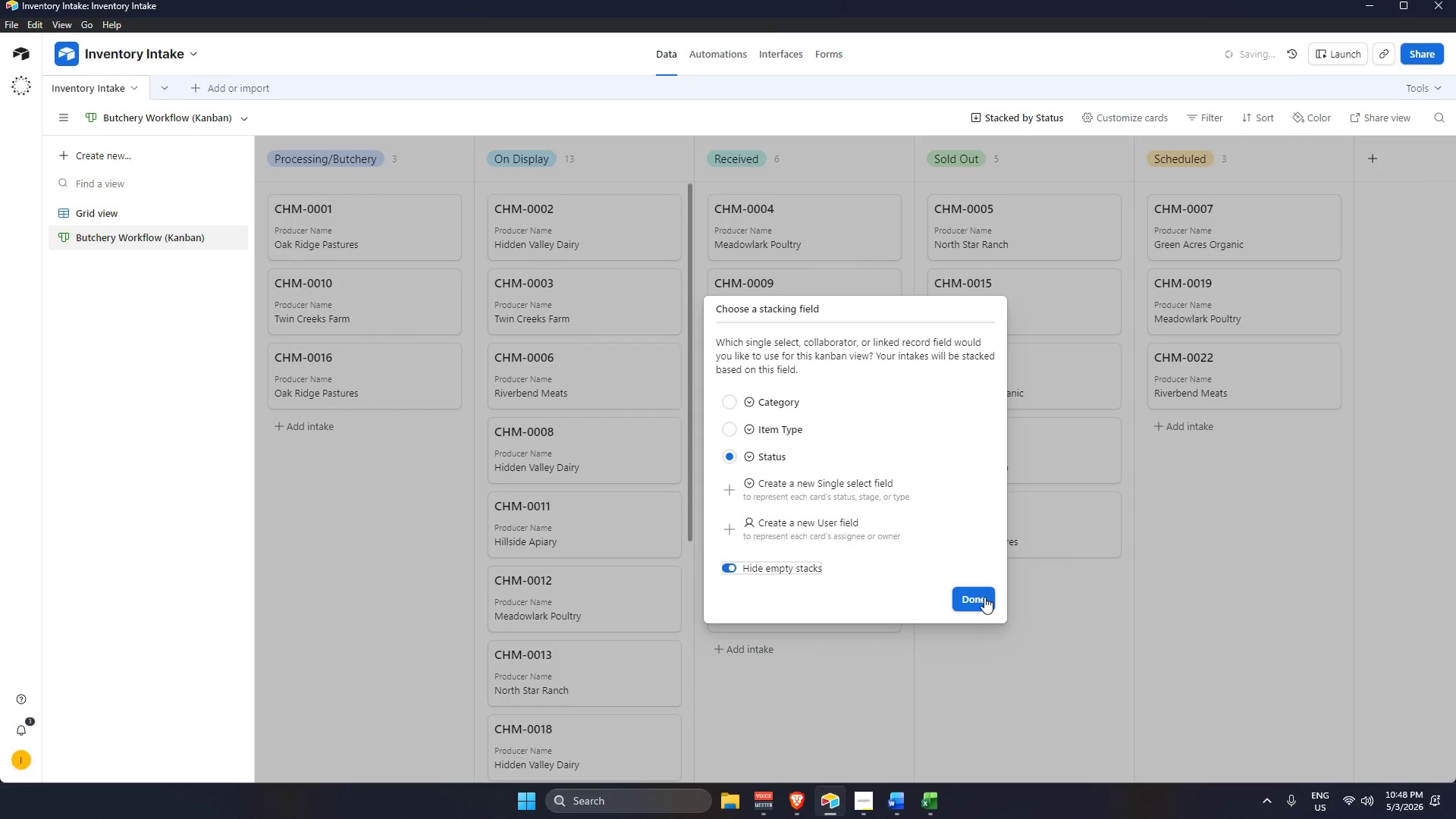 
left_click([984, 597])
 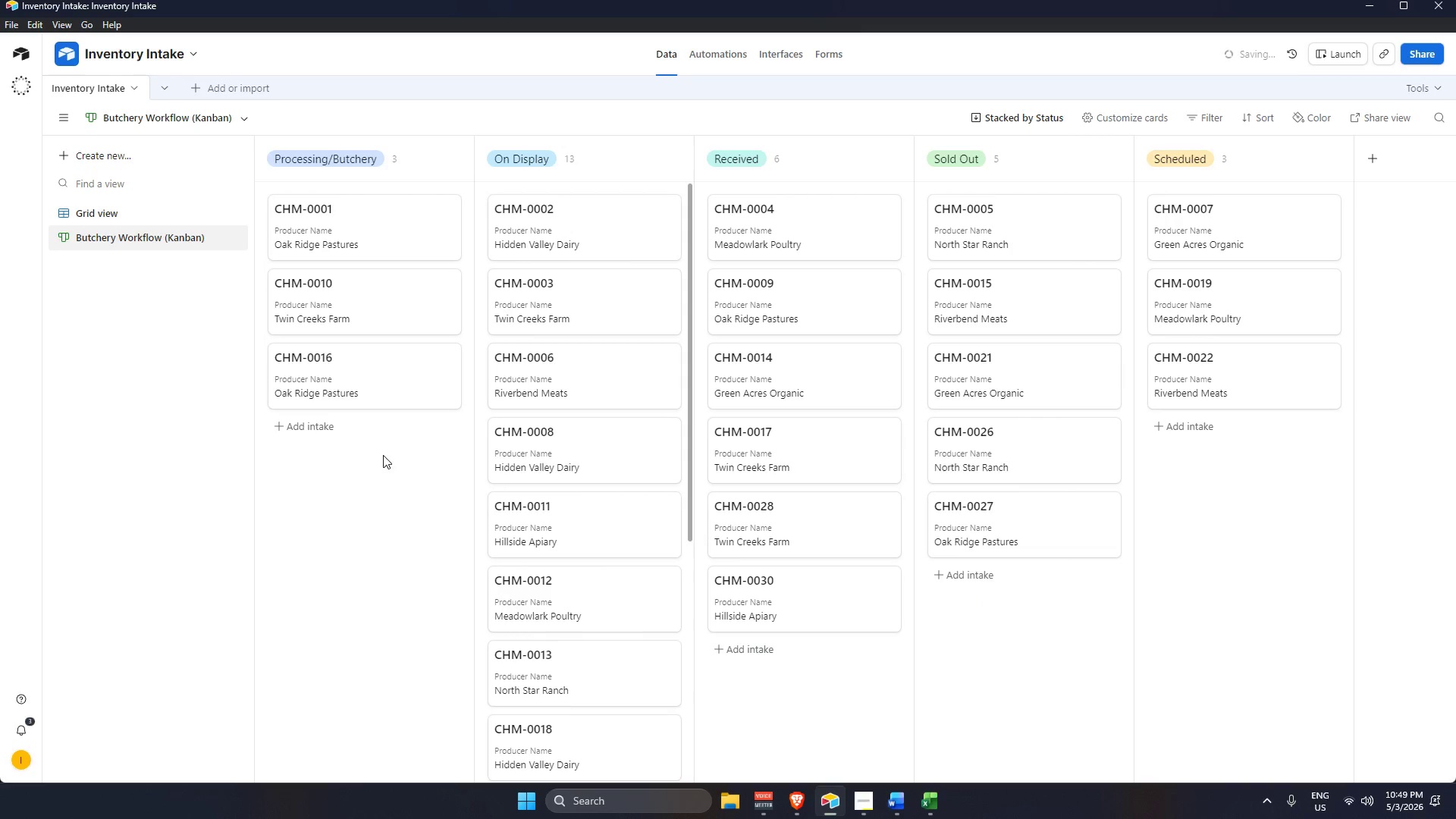 
scroll: coordinate [604, 490], scroll_direction: down, amount: 7.0
 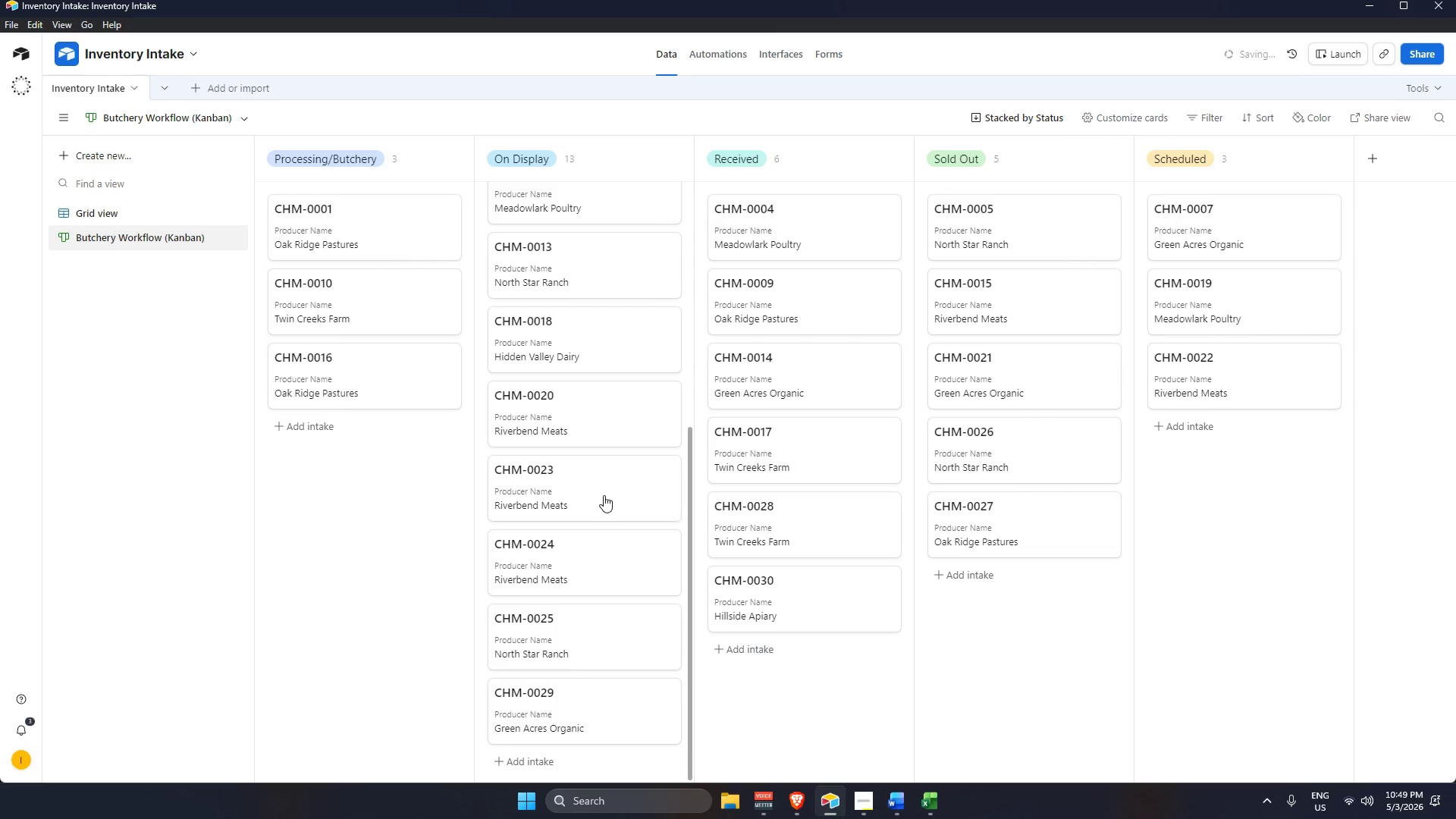 
scroll: coordinate [1197, 250], scroll_direction: up, amount: 37.0
 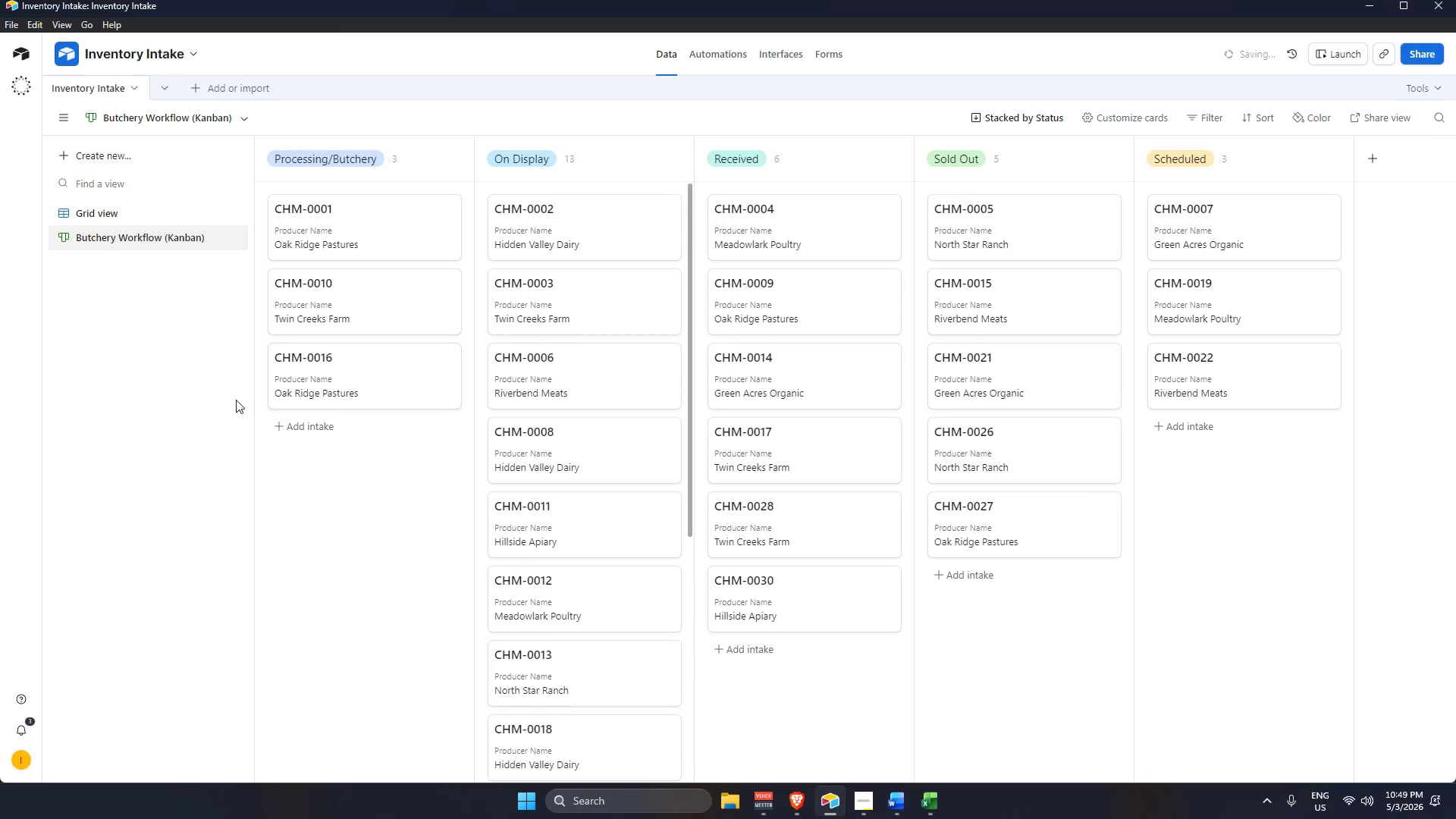 
left_click([200, 375])
 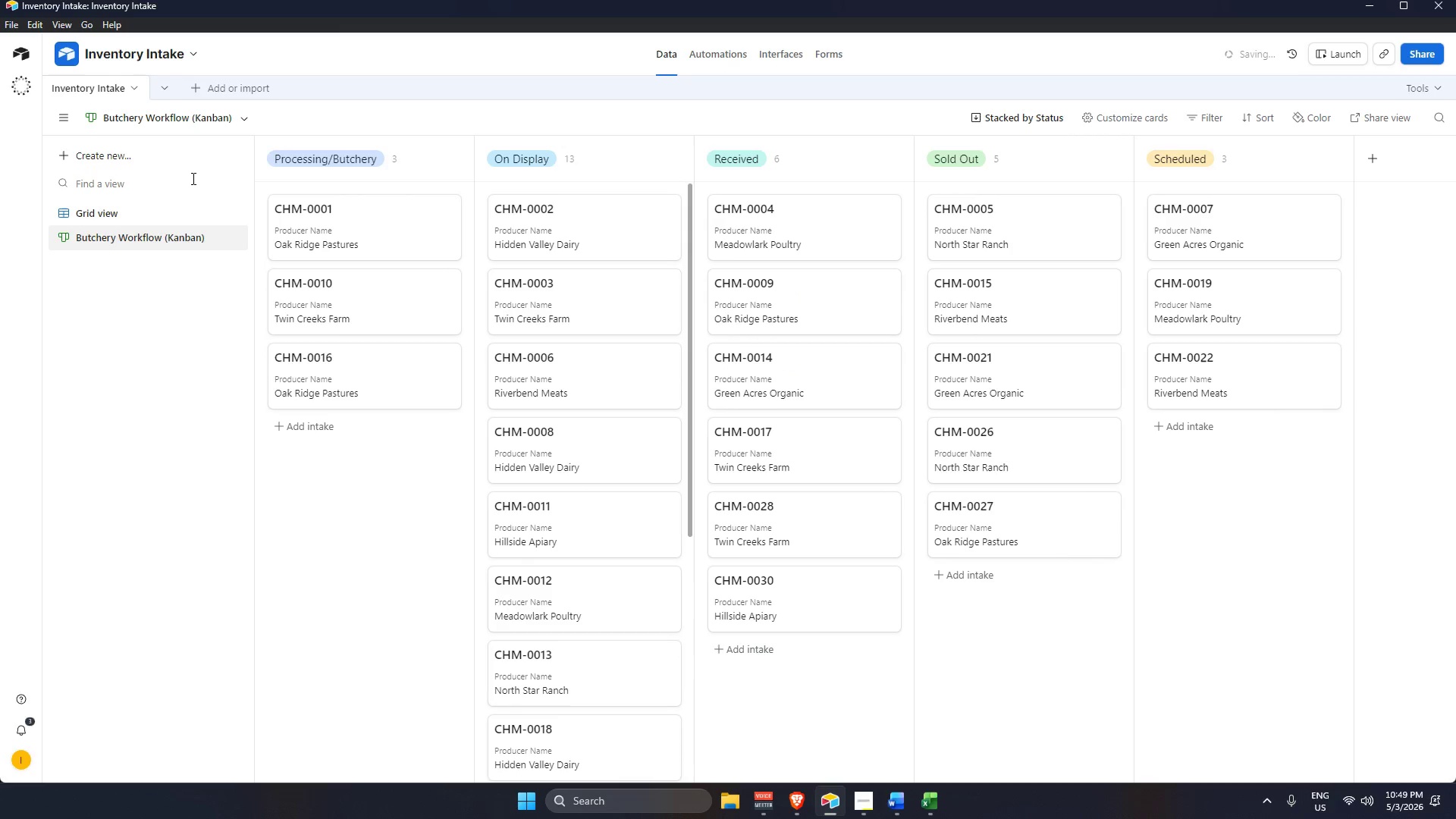 
mouse_move([171, 153])
 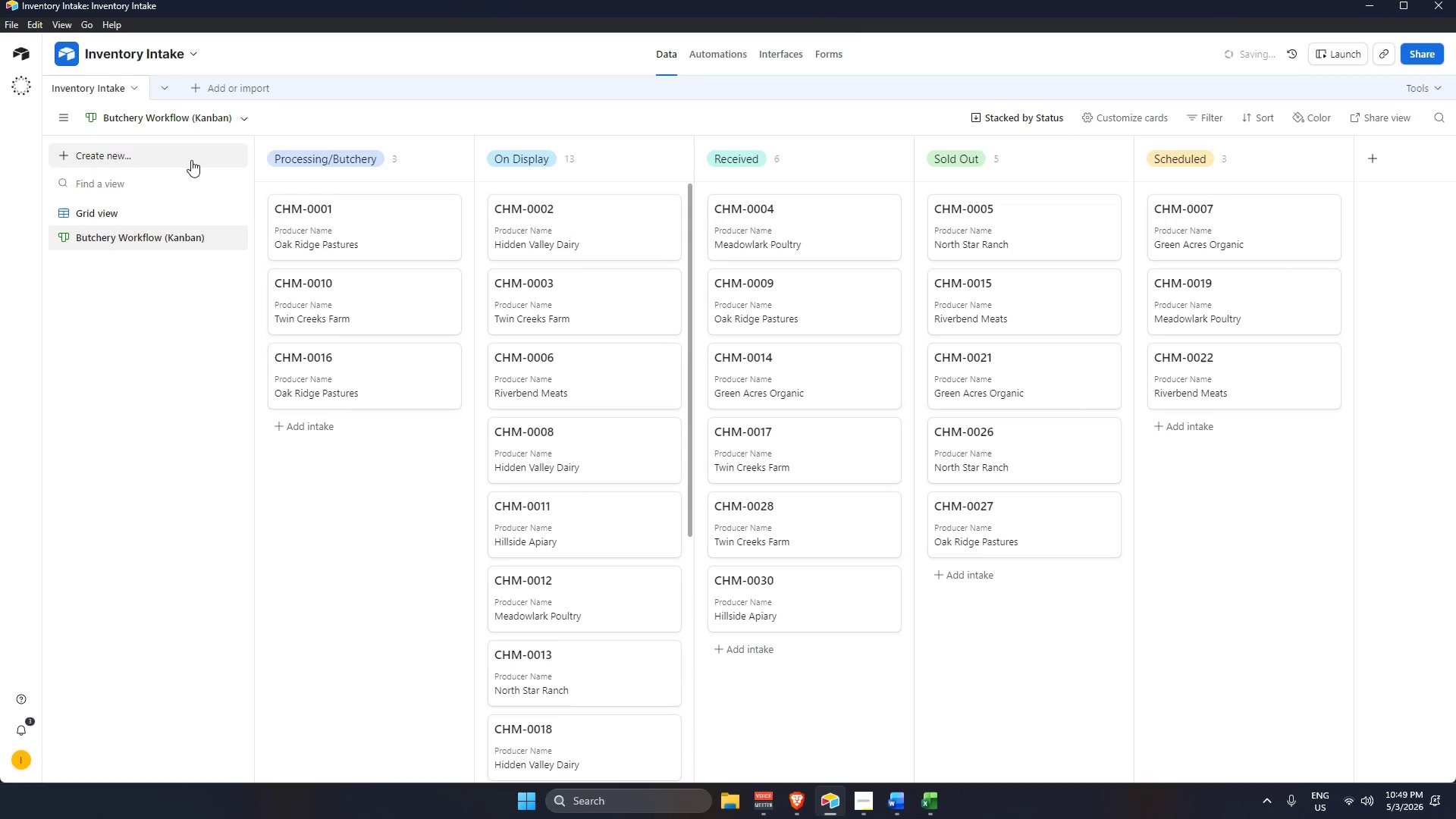 
left_click([191, 160])
 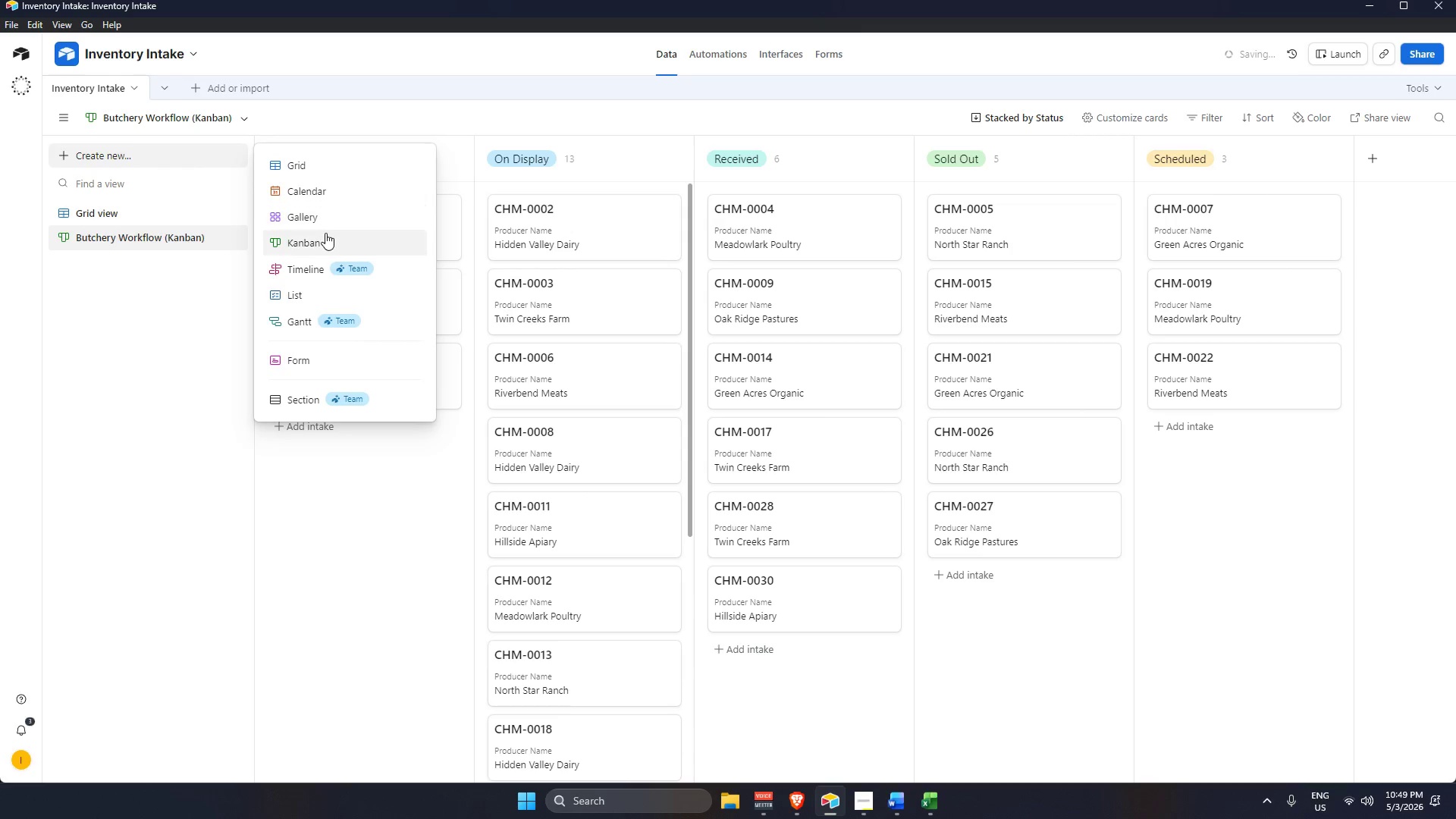 
left_click([334, 187])
 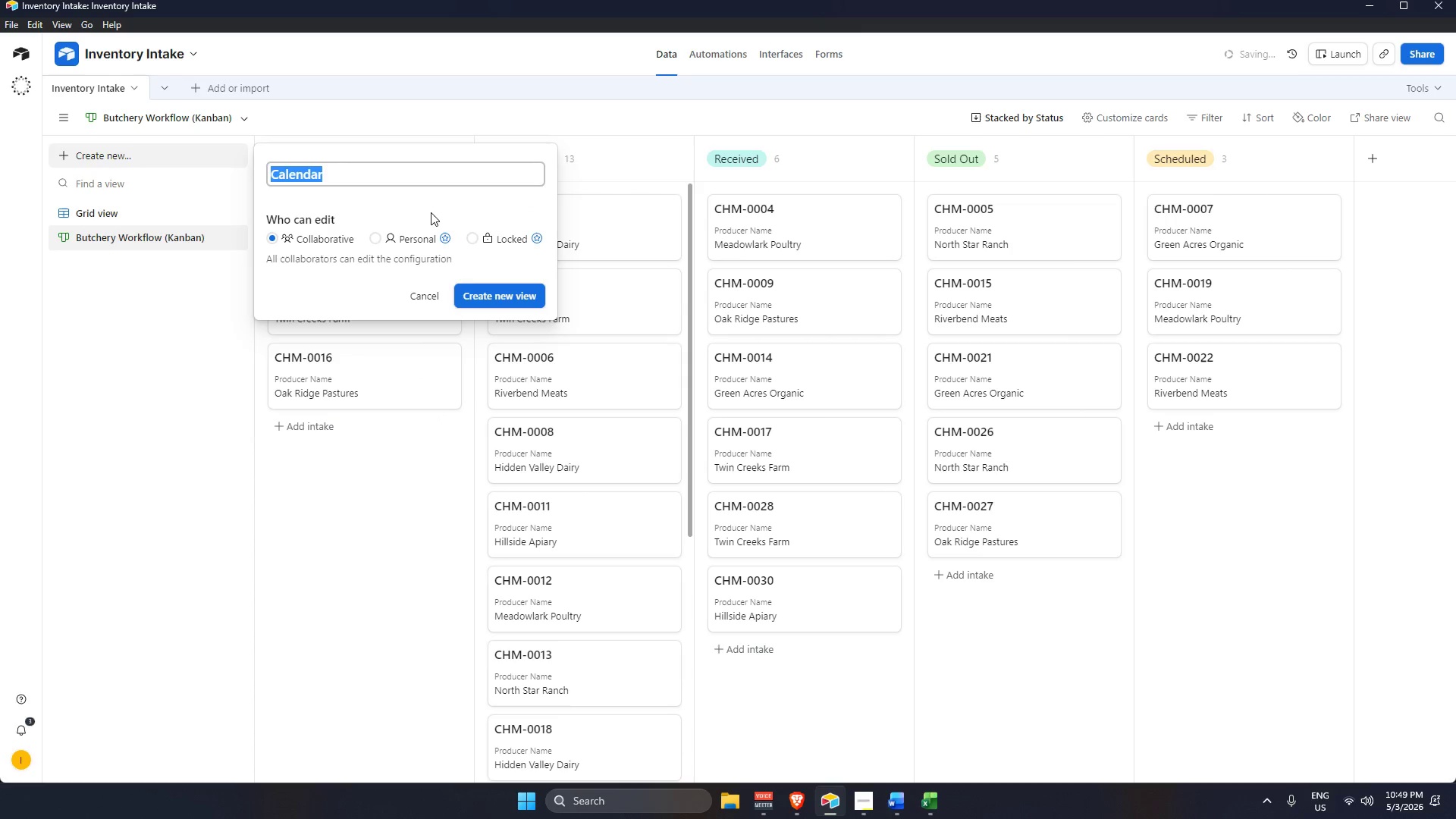 
key(Backspace)
type(Delie)
key(Backspace)
type(very Schedule (Calendar))
 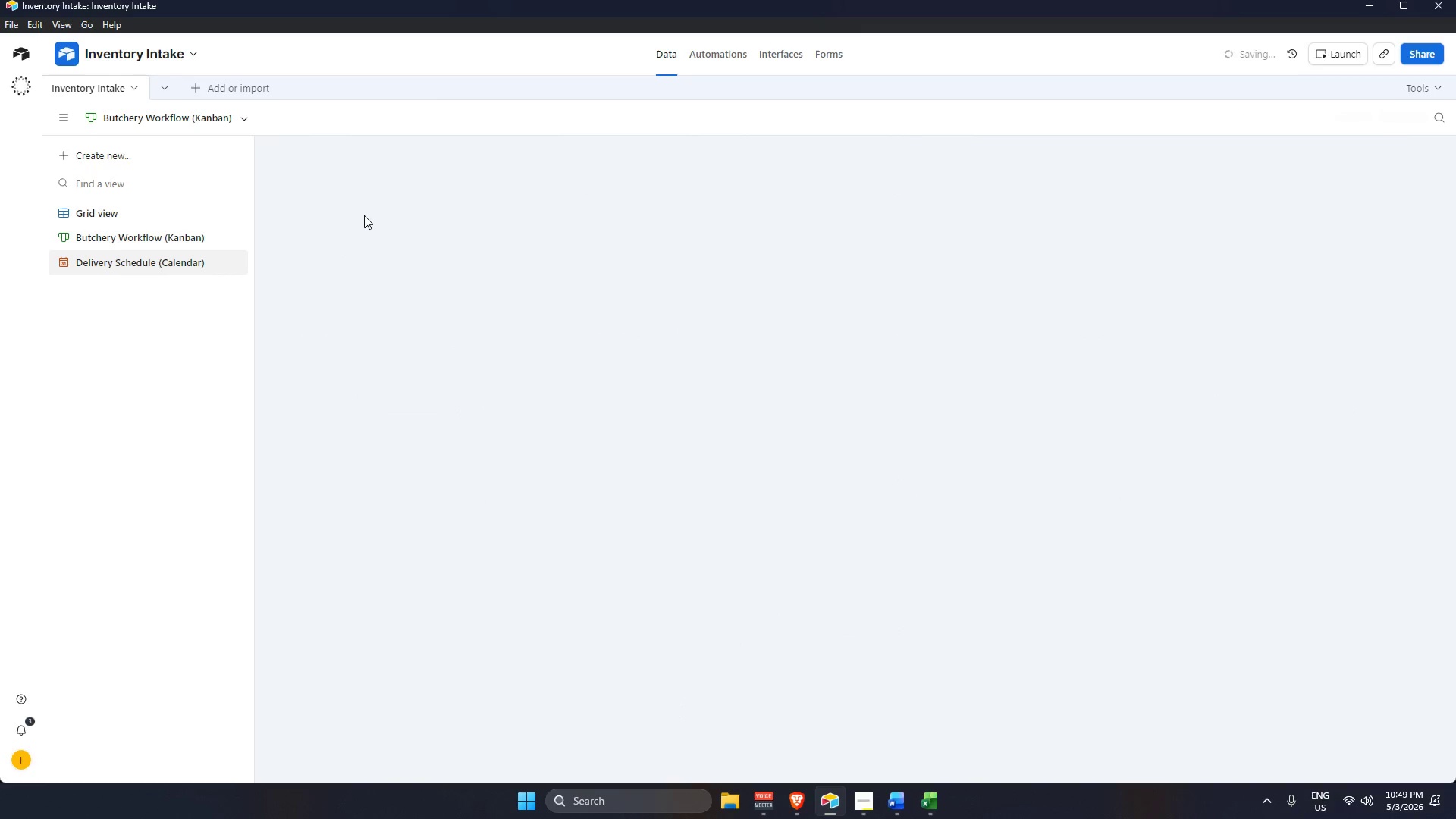 
 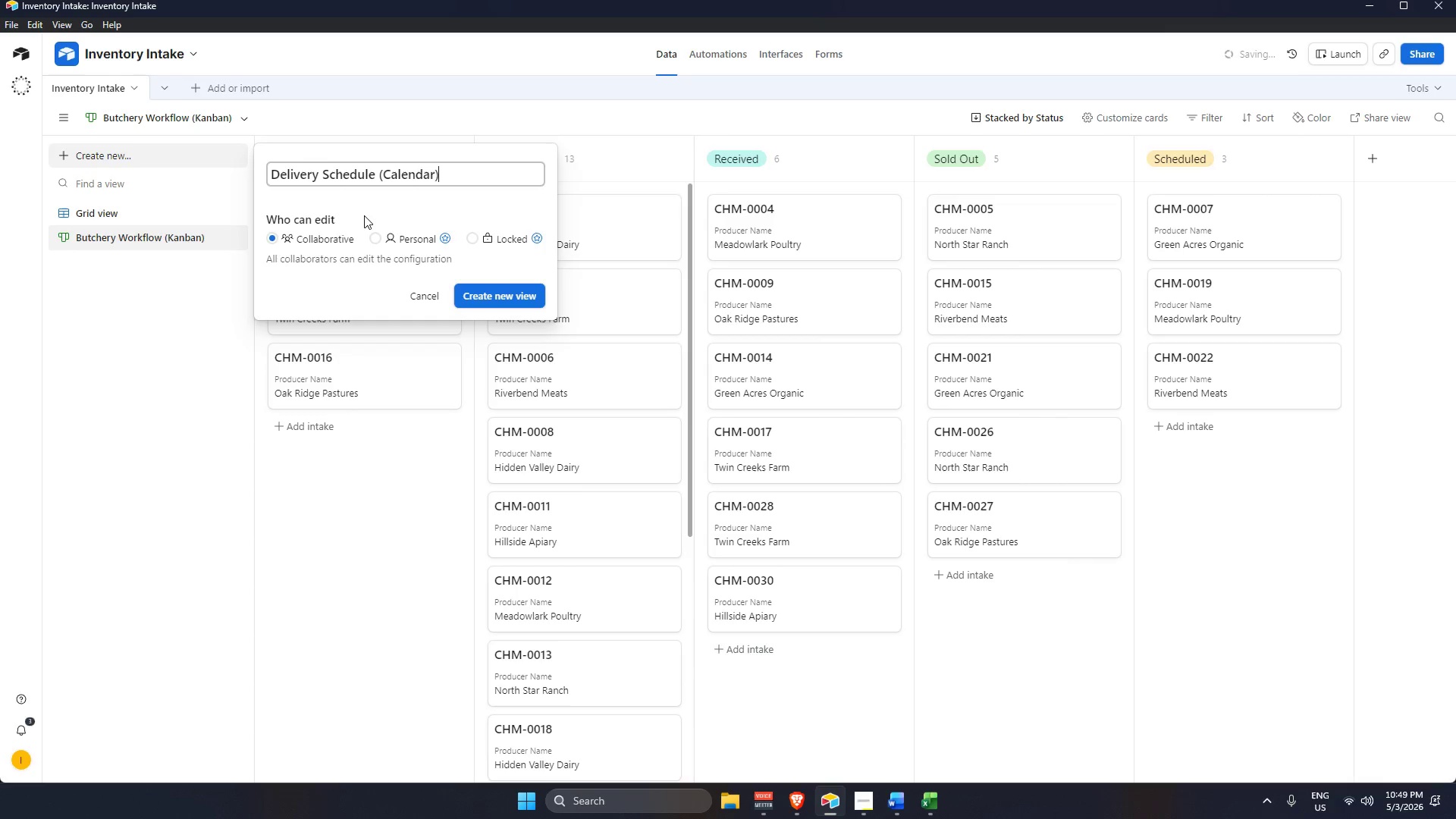 
key(Enter)
 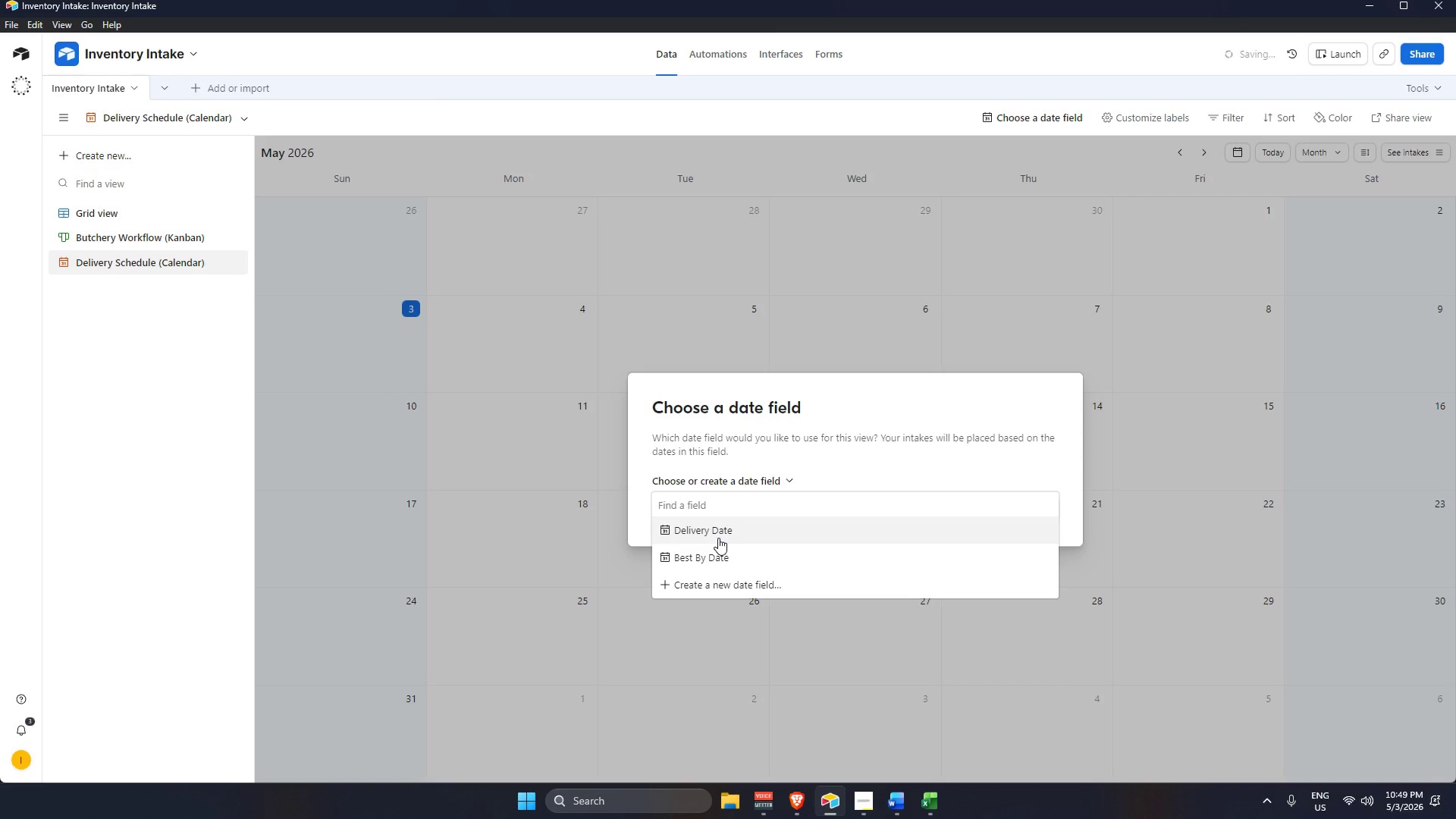 
wait(5.92)
 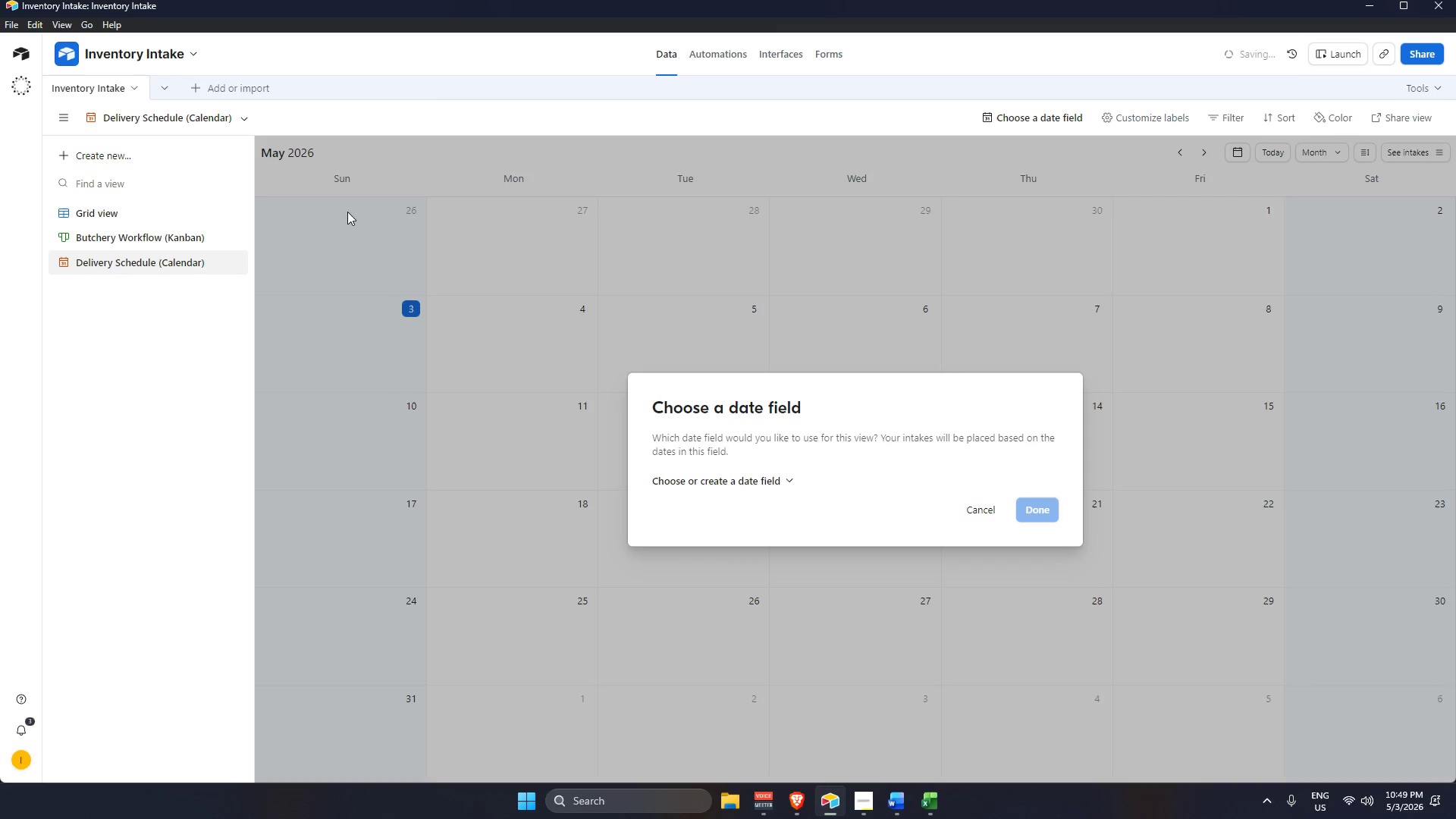 
left_click([718, 537])
 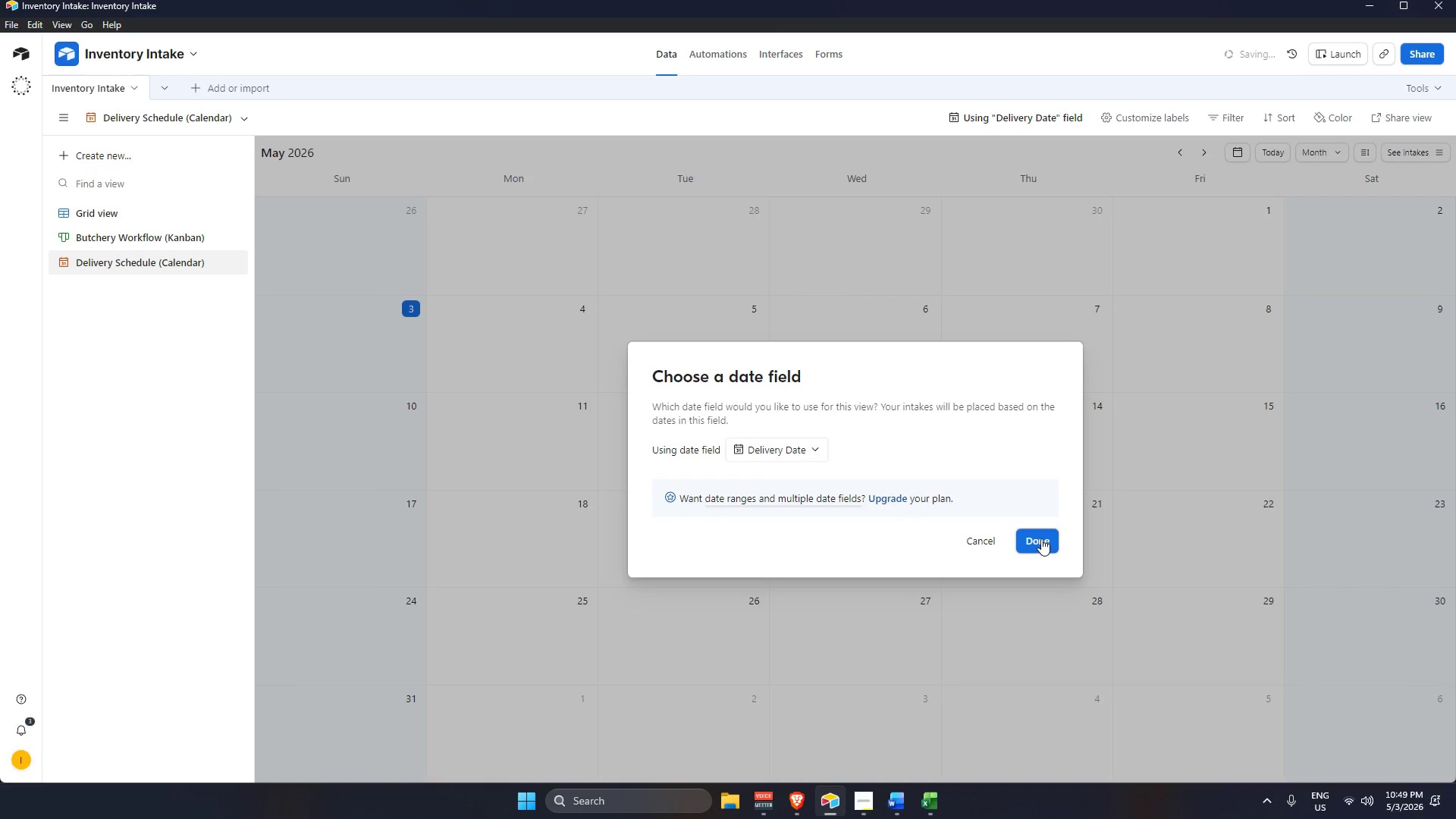 
left_click([1041, 538])
 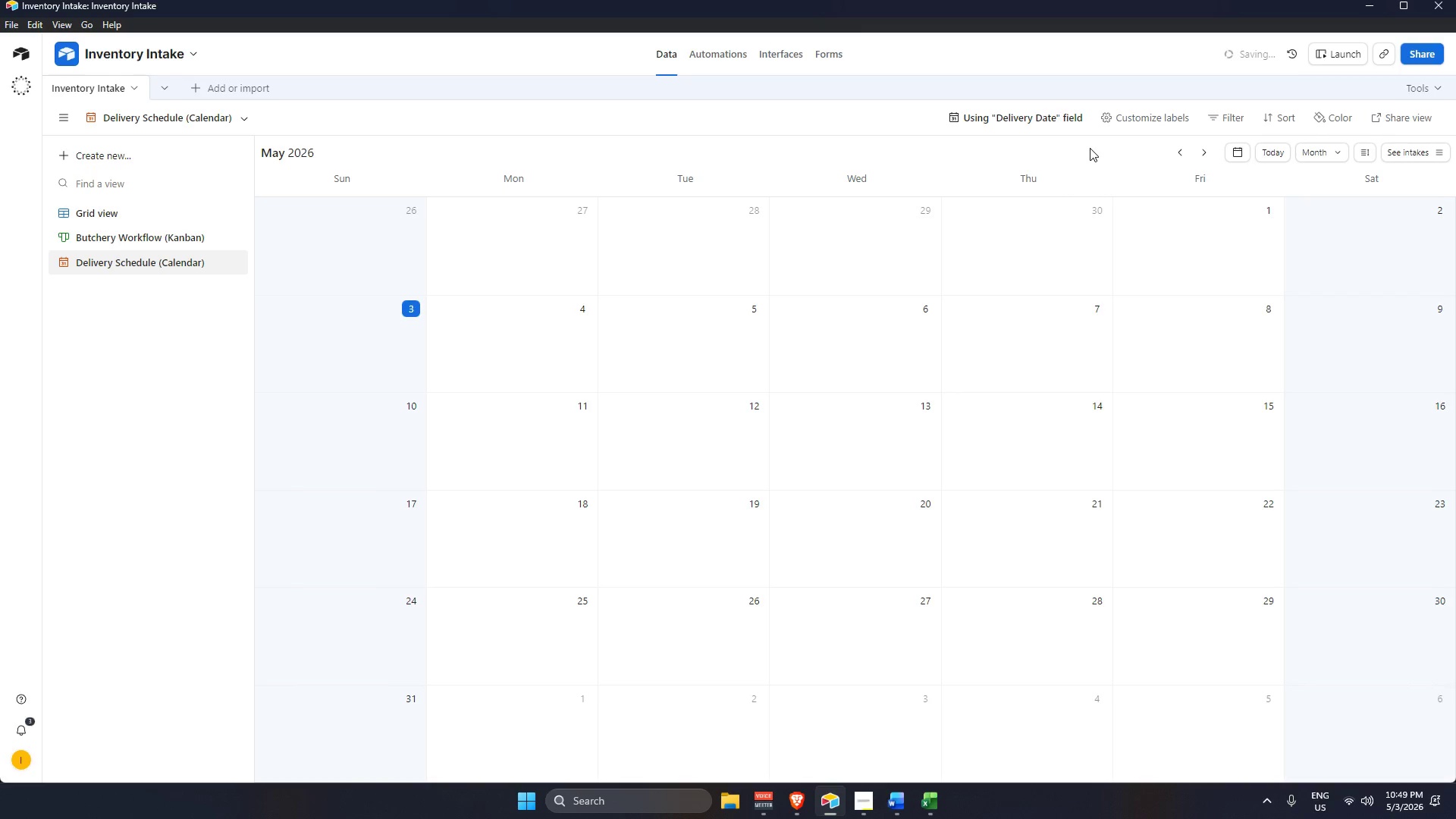 
wait(17.34)
 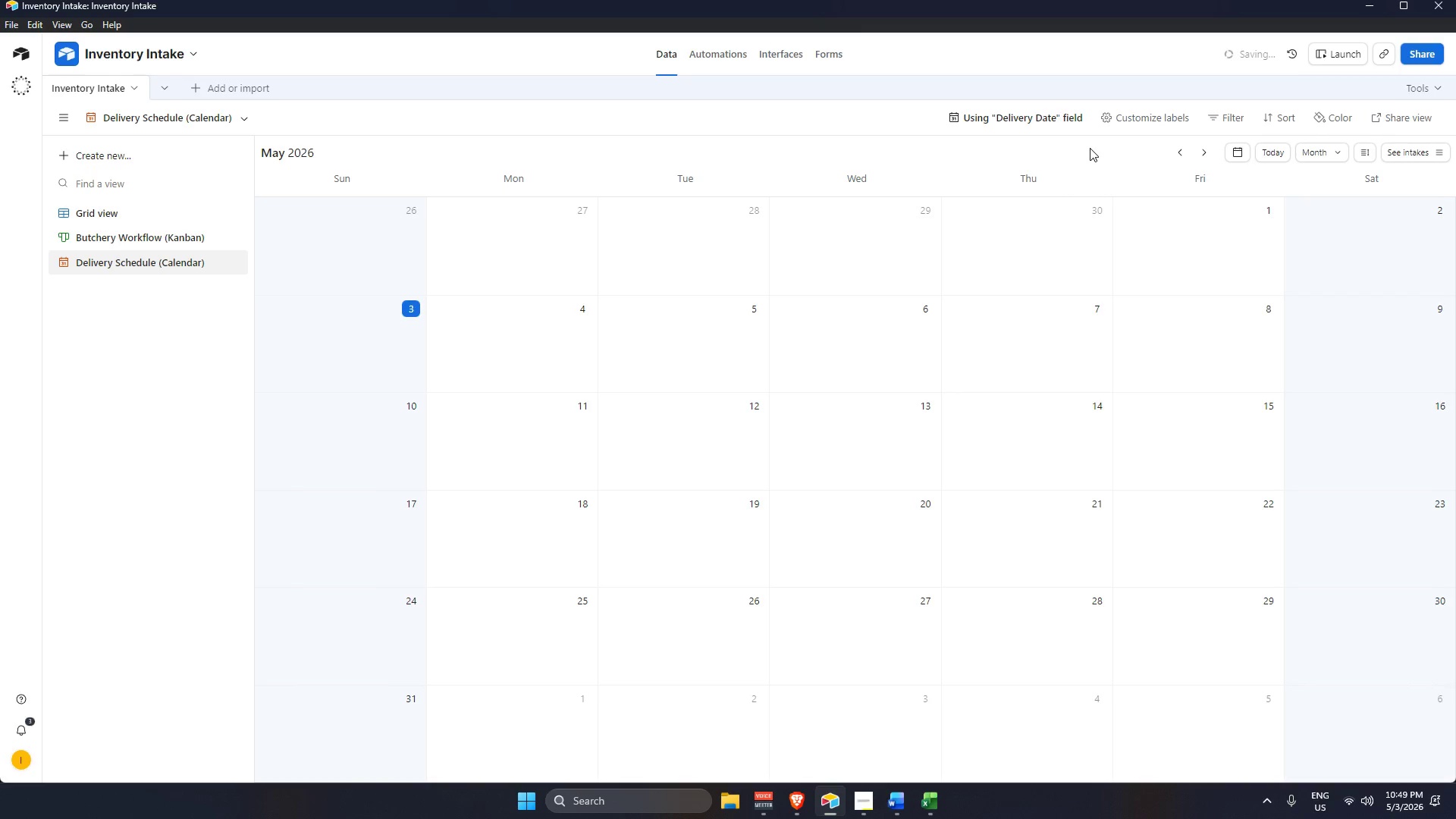 
left_click([179, 160])
 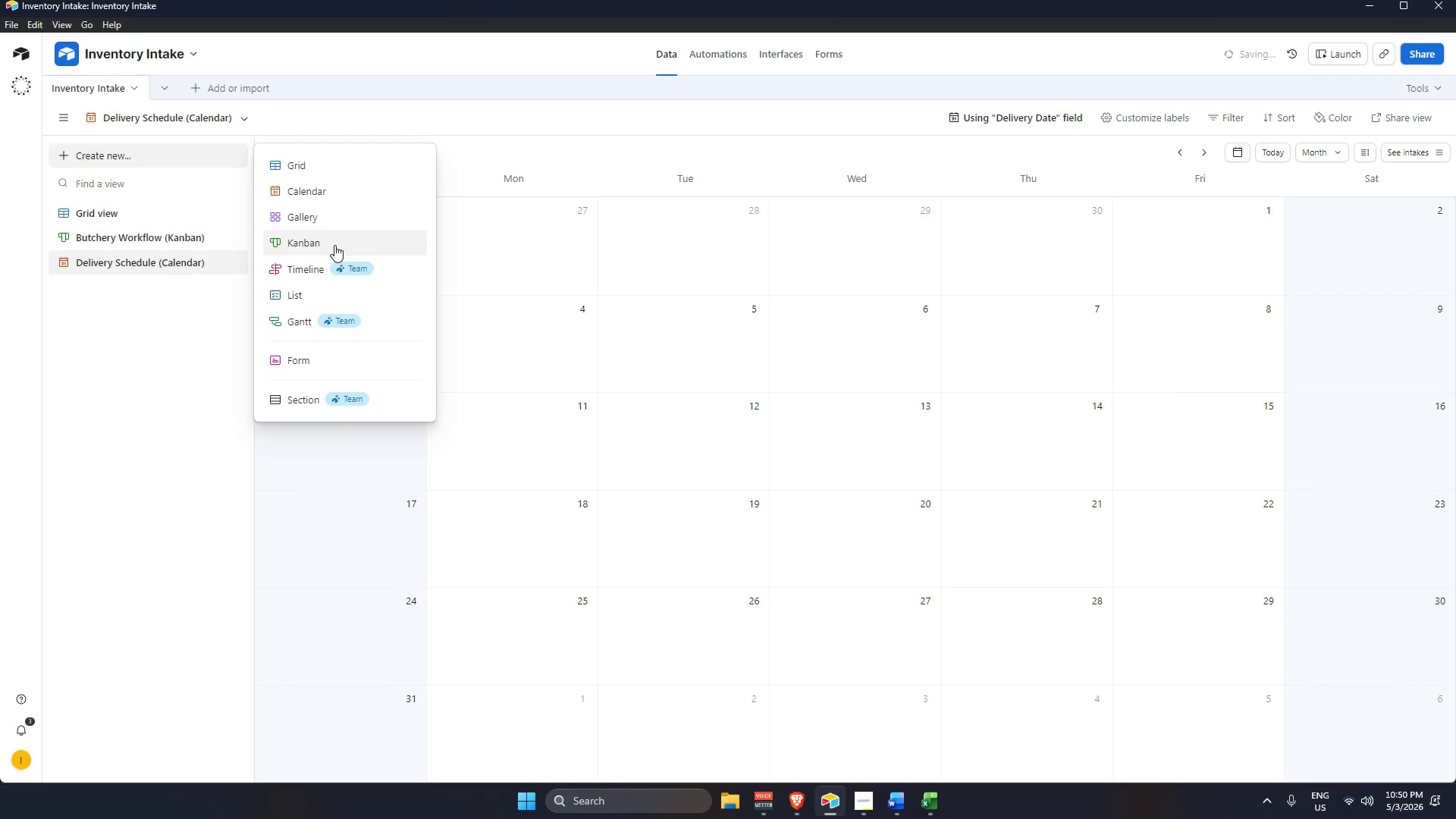 
left_click([334, 160])
 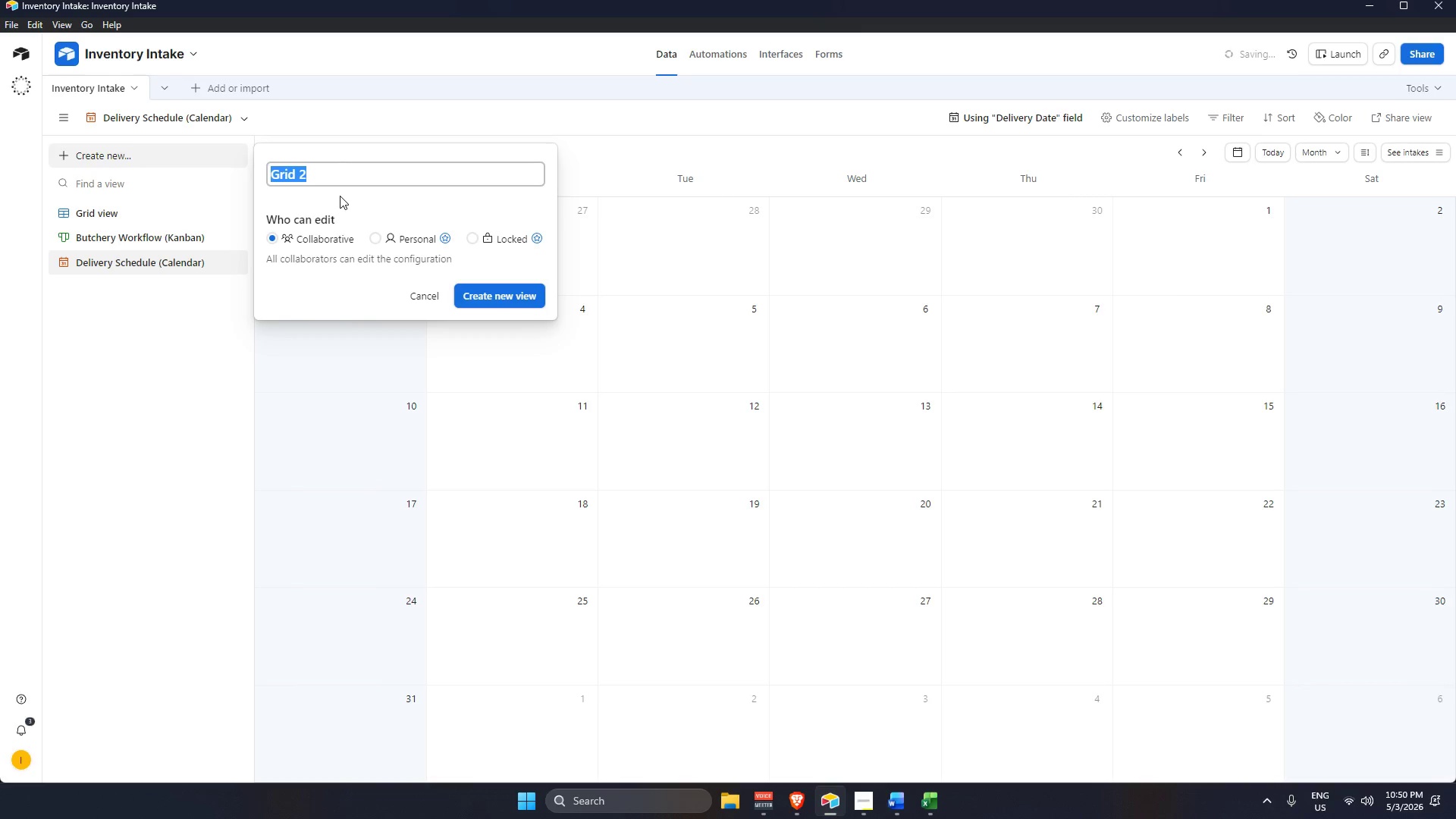 
key(Backspace)
type(Freshness Alert)
 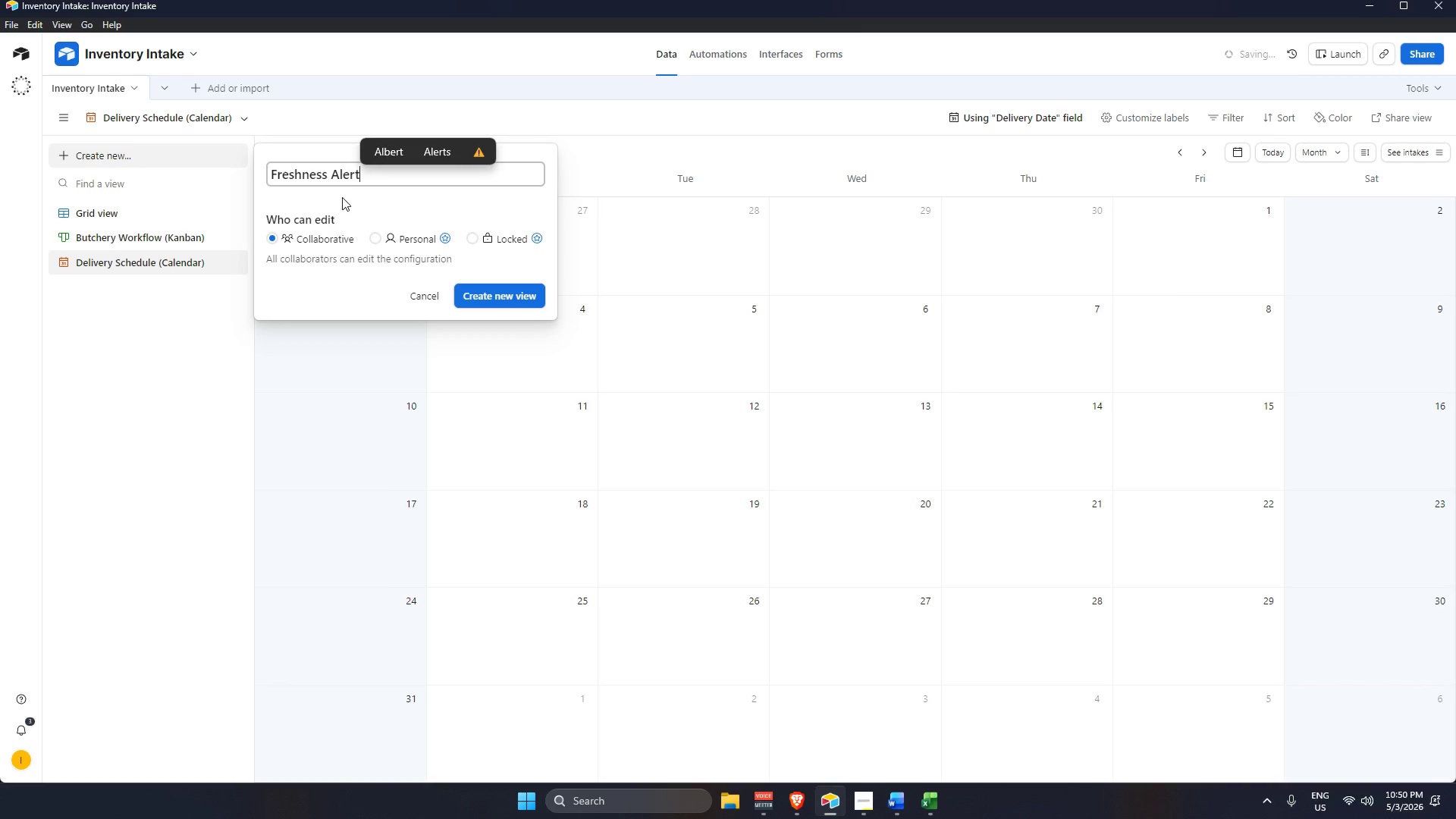 
key(Enter)
 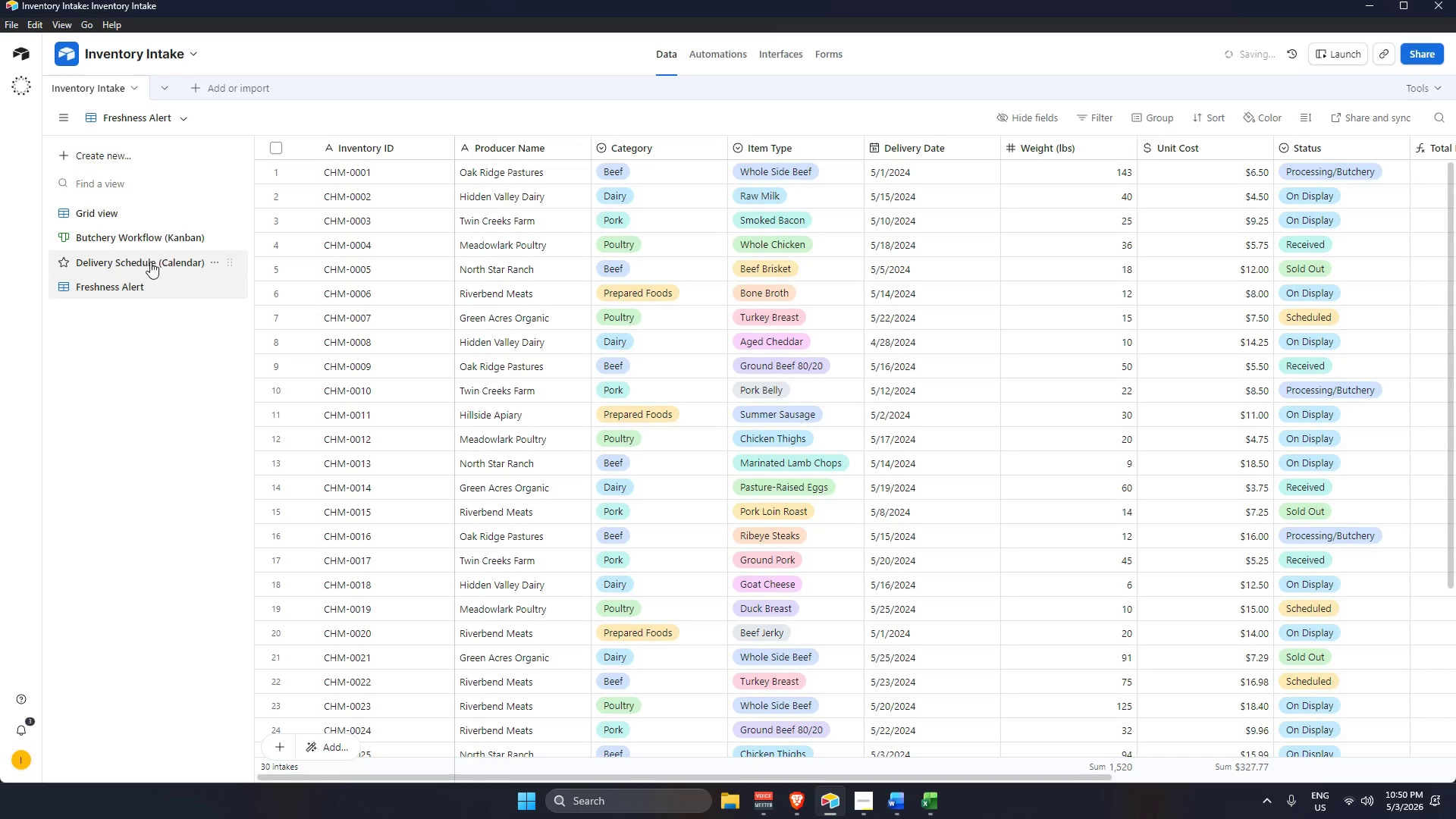 
double_click([151, 262])
 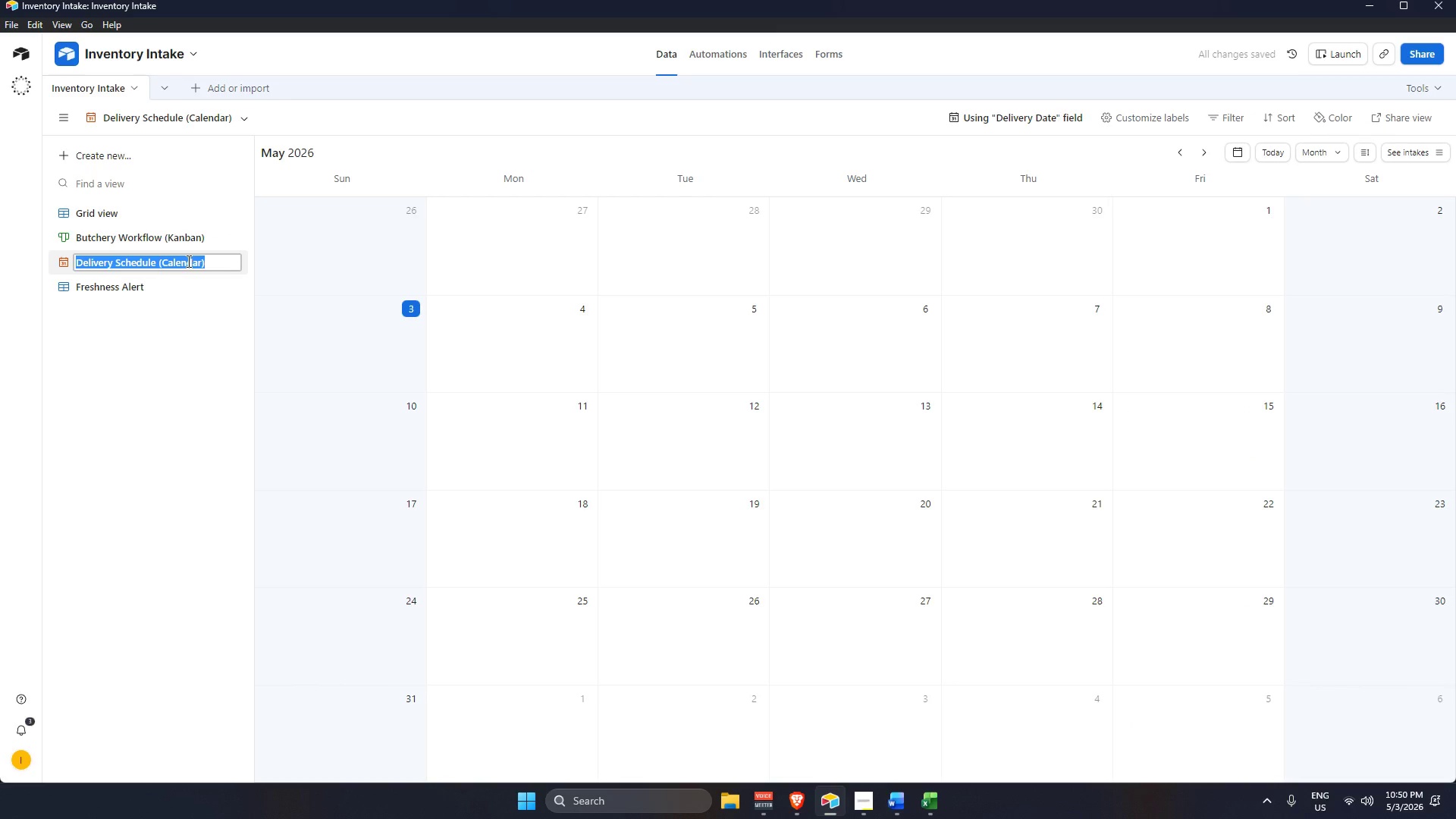 
left_click([173, 259])
 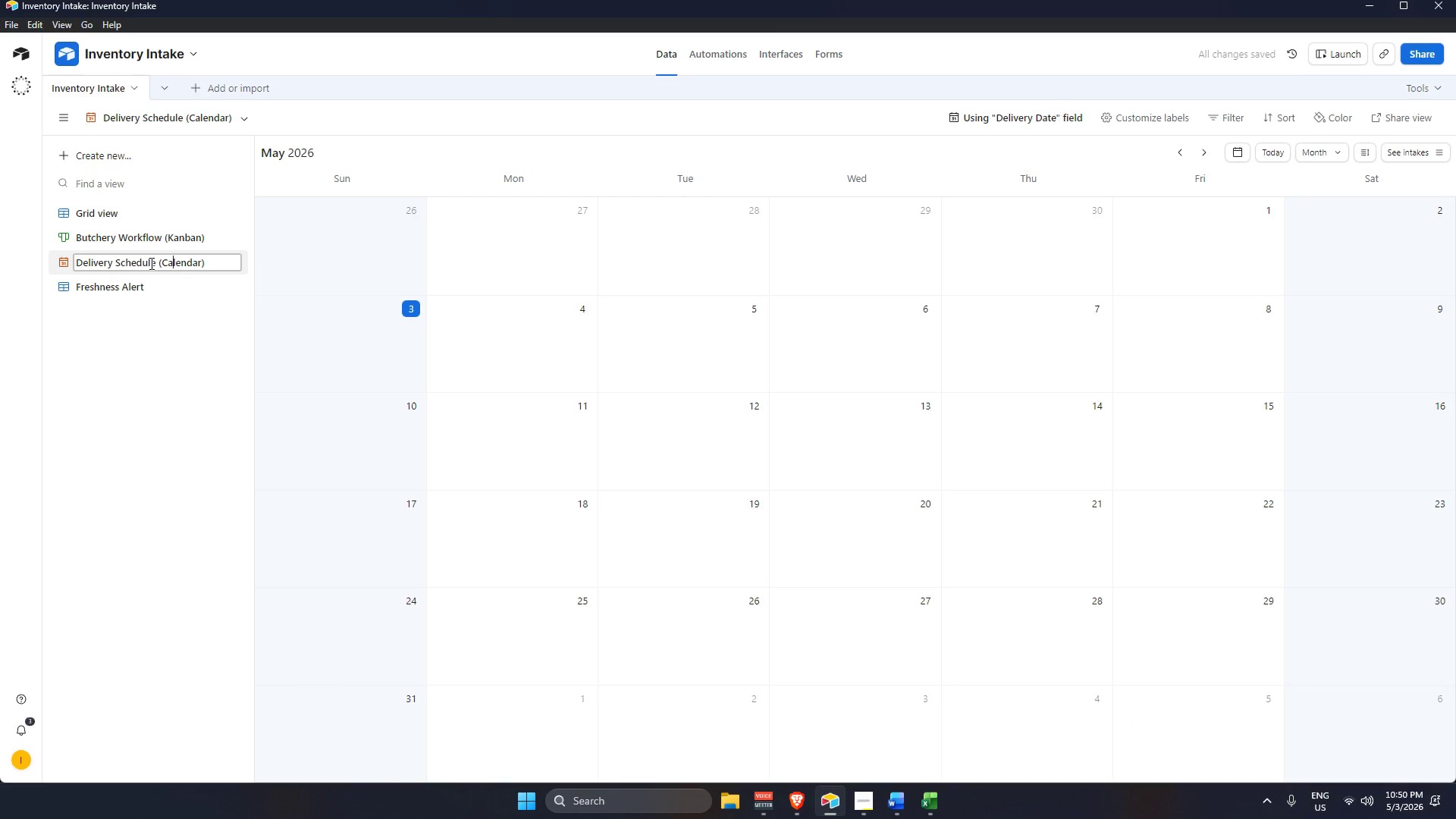 
left_click_drag(start_coordinate=[150, 263], to_coordinate=[176, 268])
 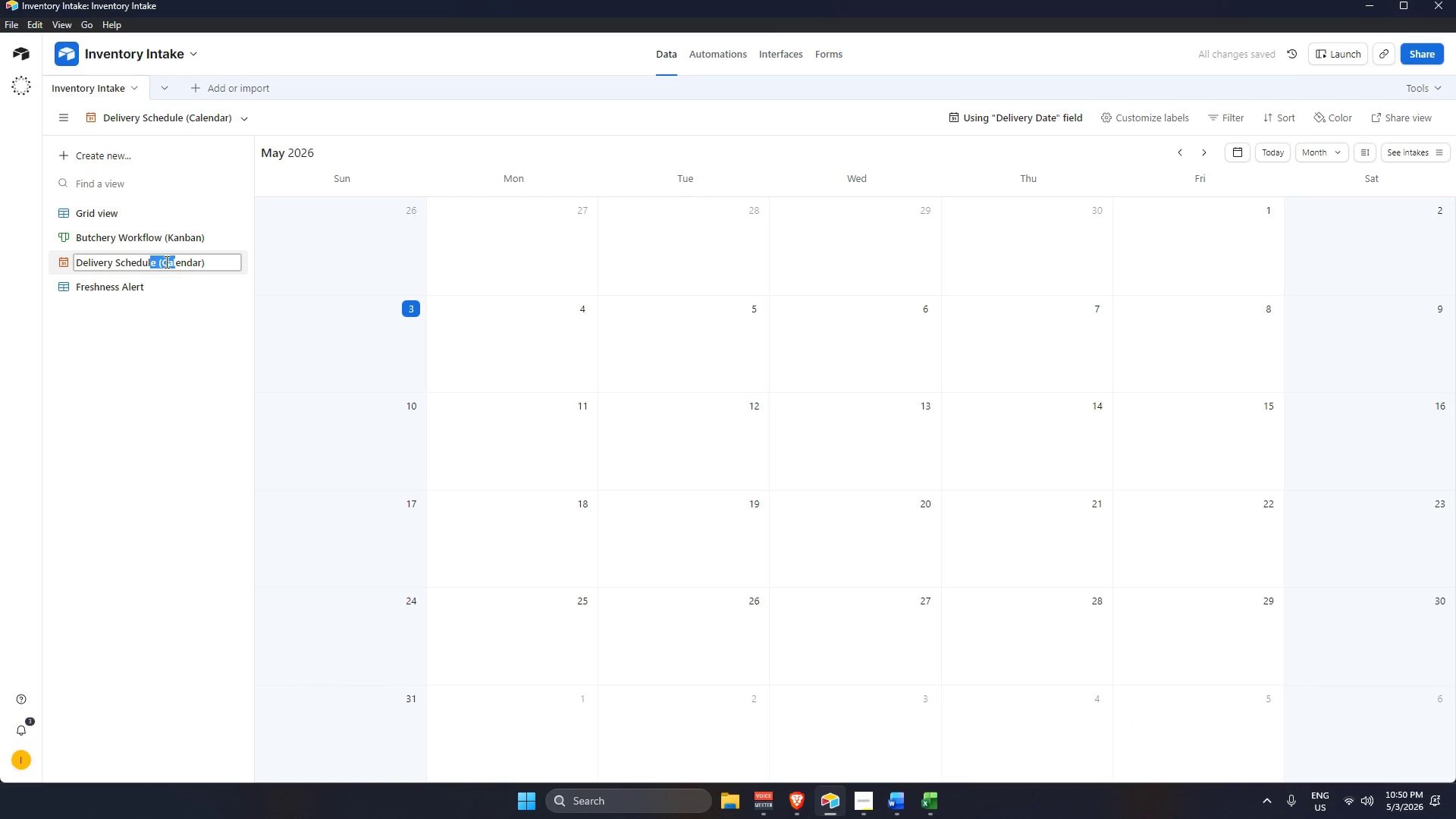 
left_click([165, 262])
 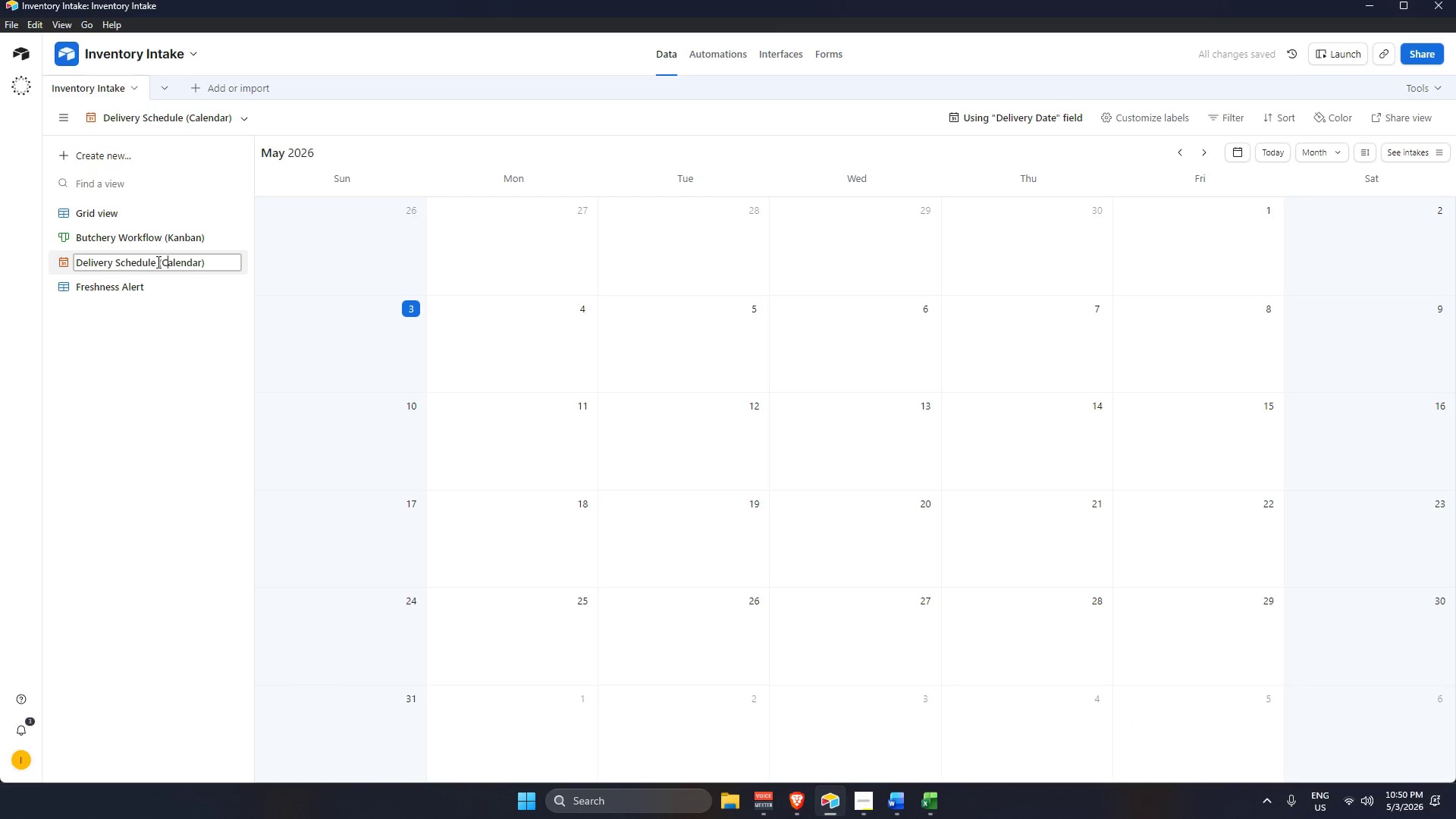 
left_click_drag(start_coordinate=[157, 262], to_coordinate=[281, 281])
 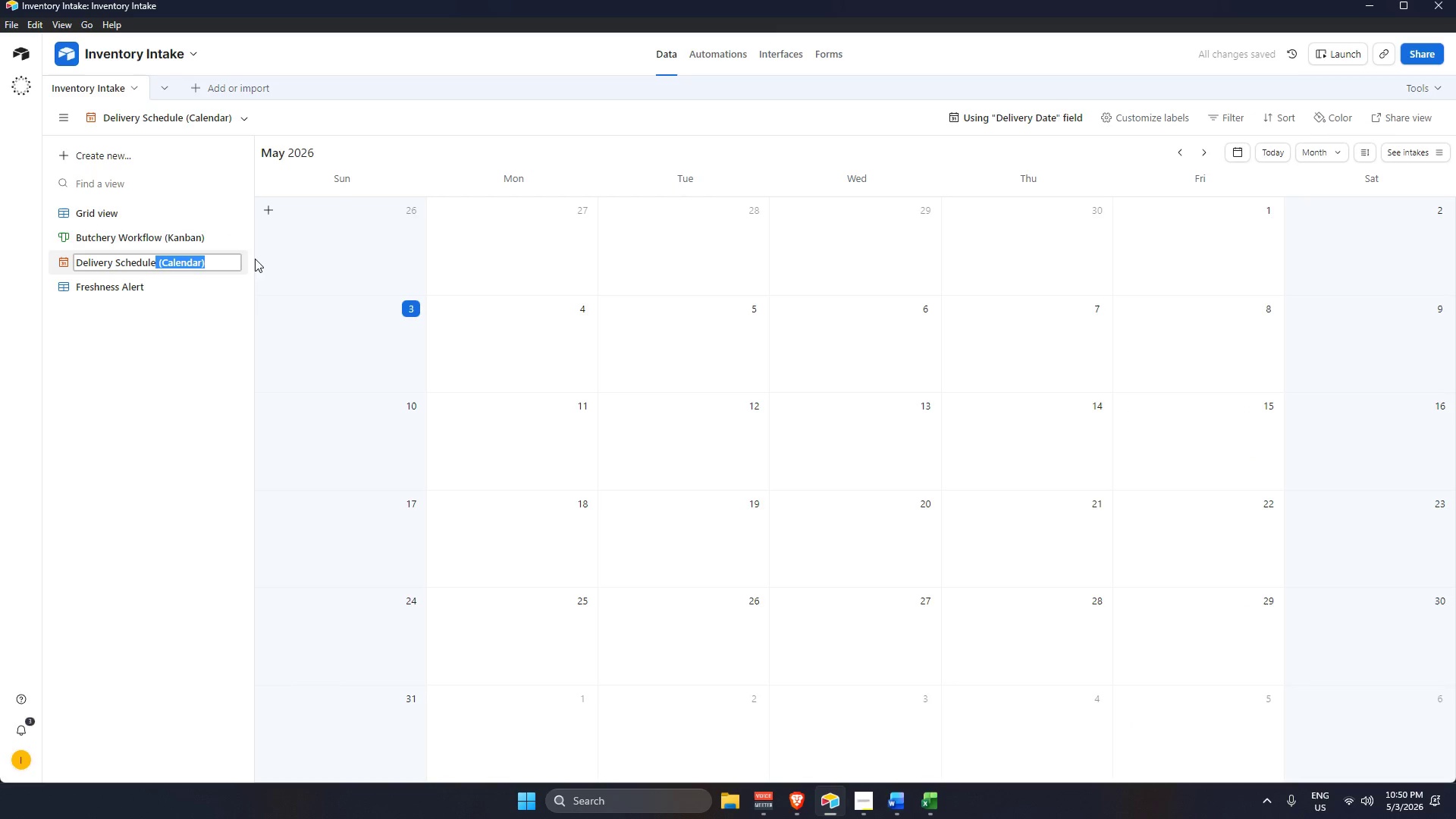 
key(Backspace)
 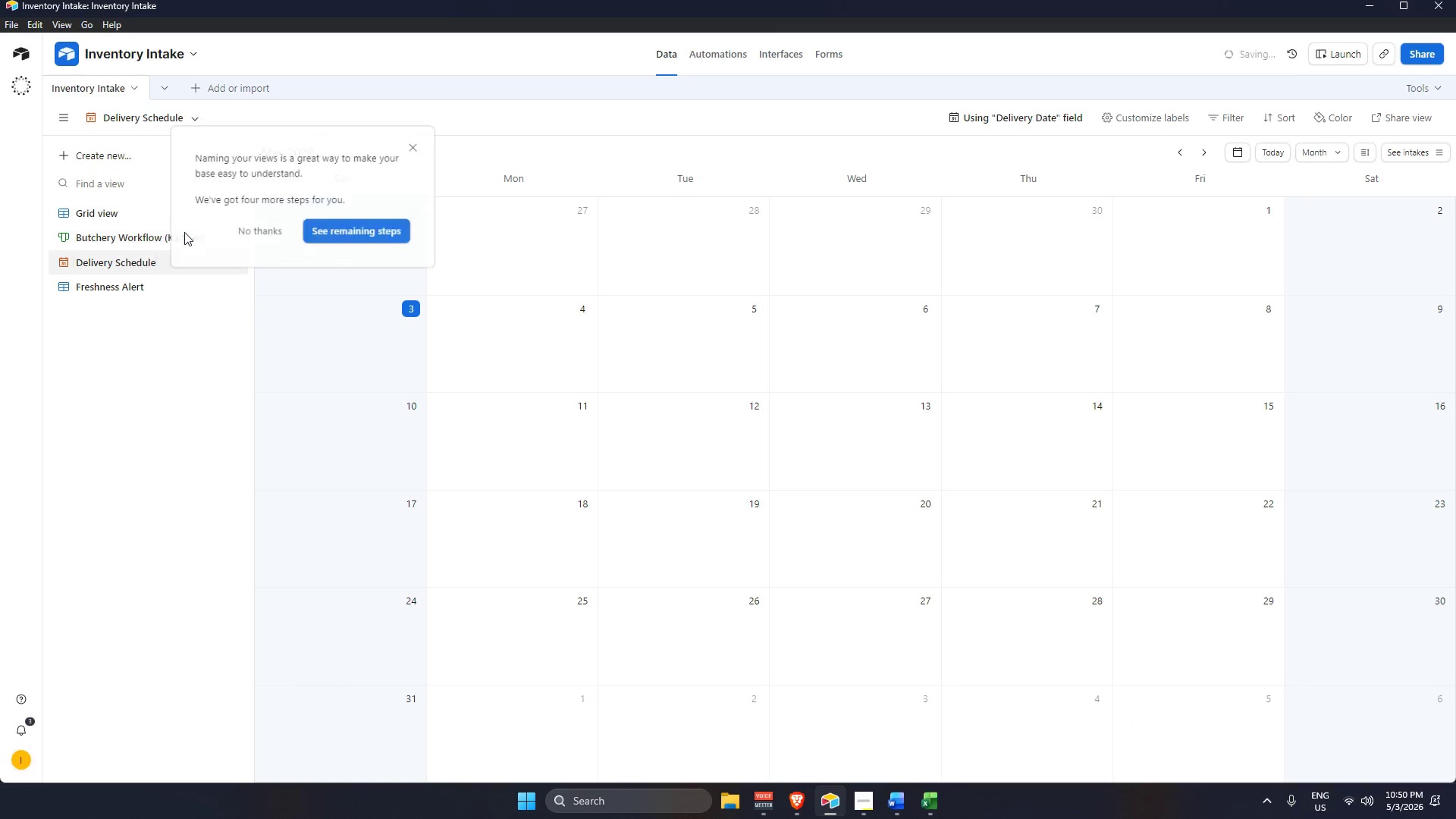 
double_click([184, 232])
 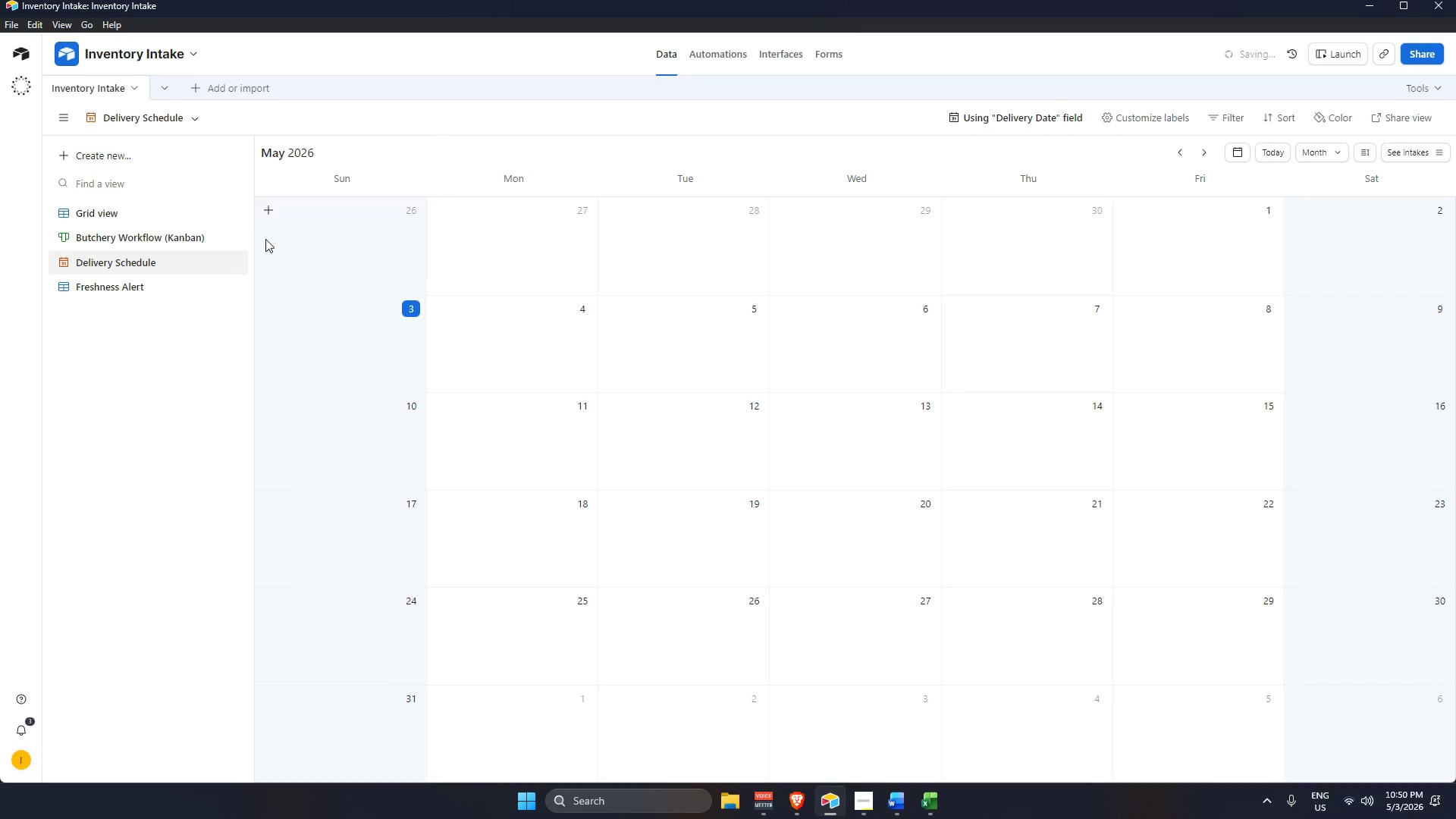 
double_click([117, 235])
 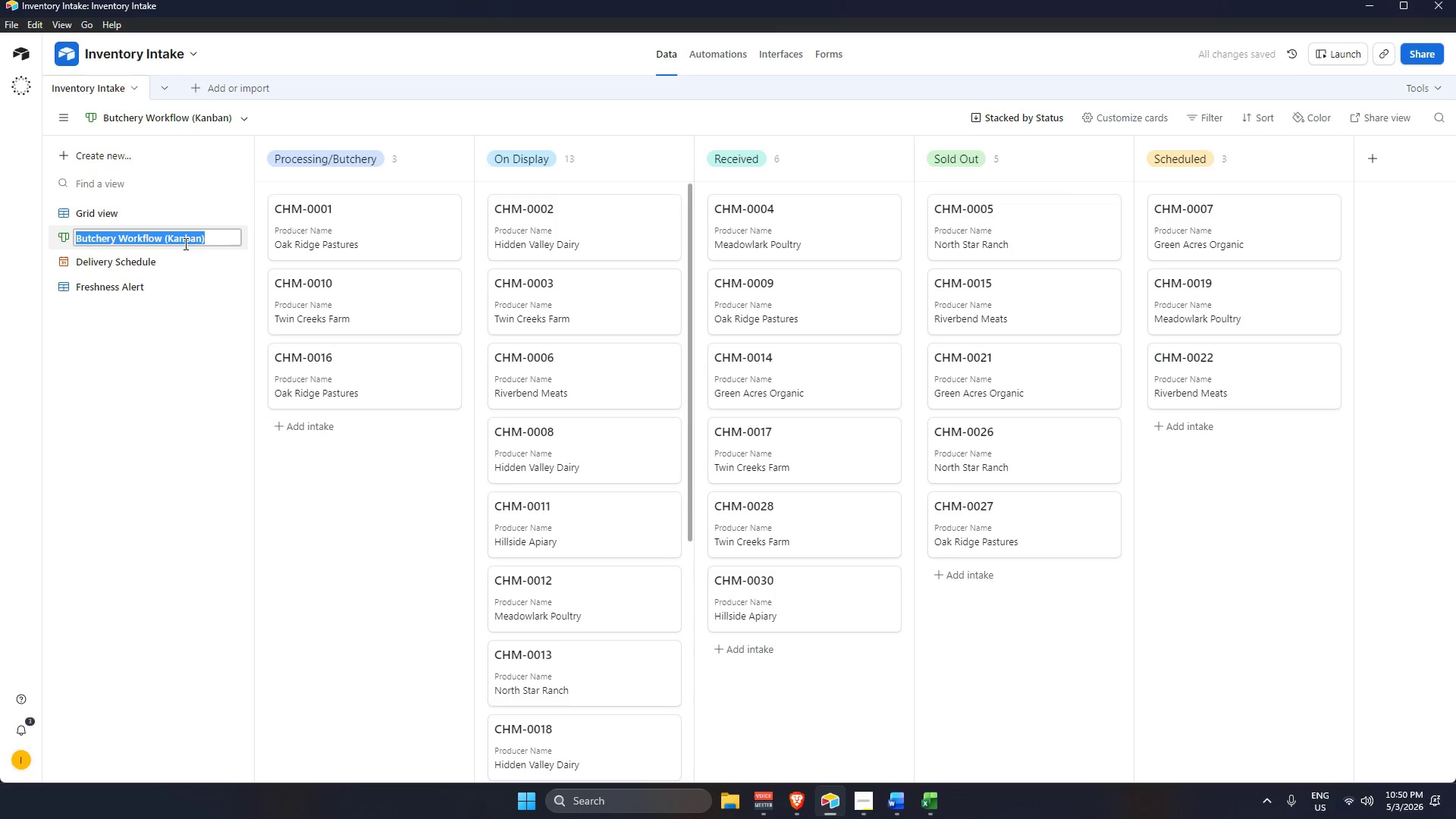 
left_click([181, 240])
 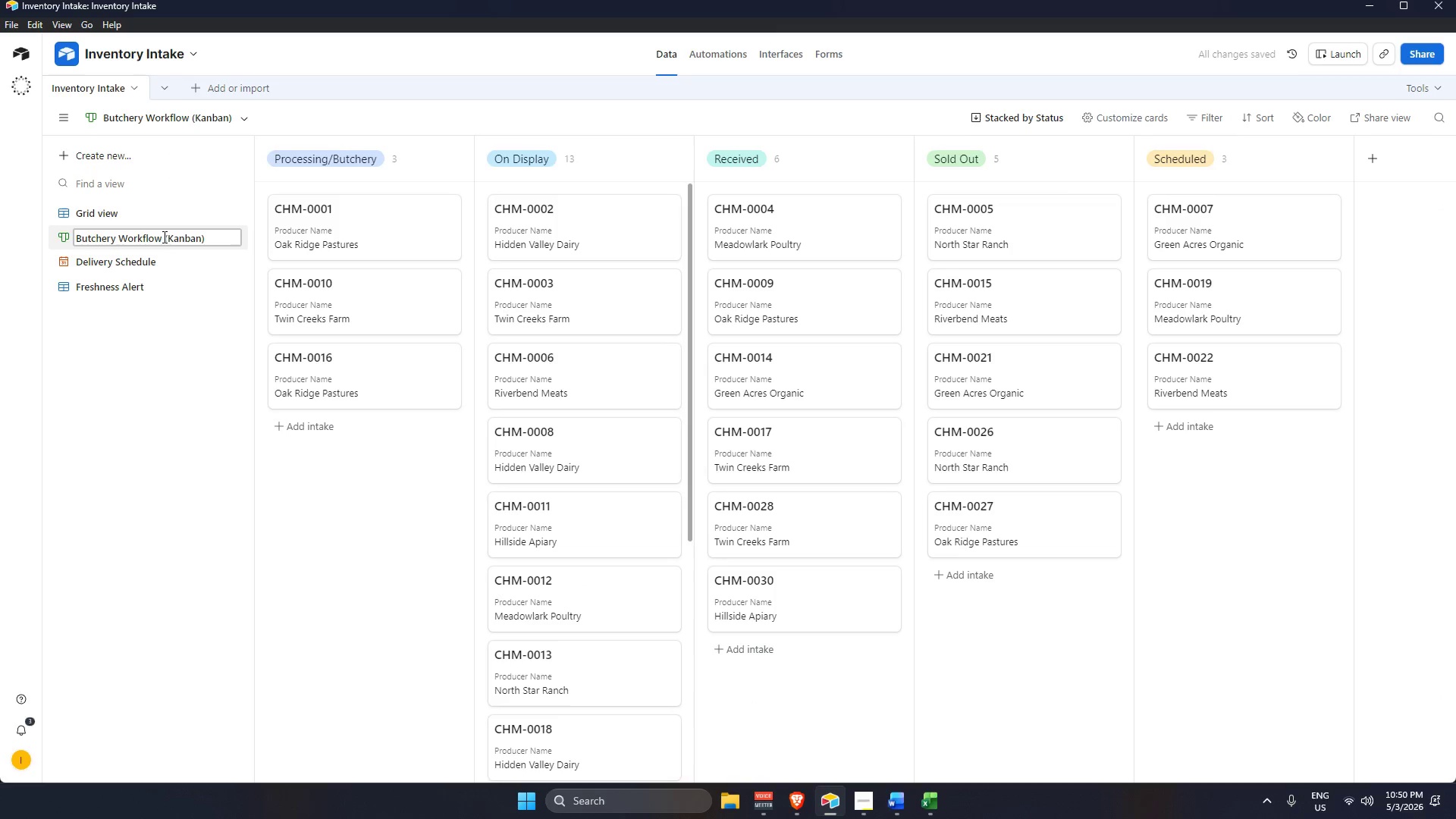 
left_click_drag(start_coordinate=[163, 237], to_coordinate=[309, 249])
 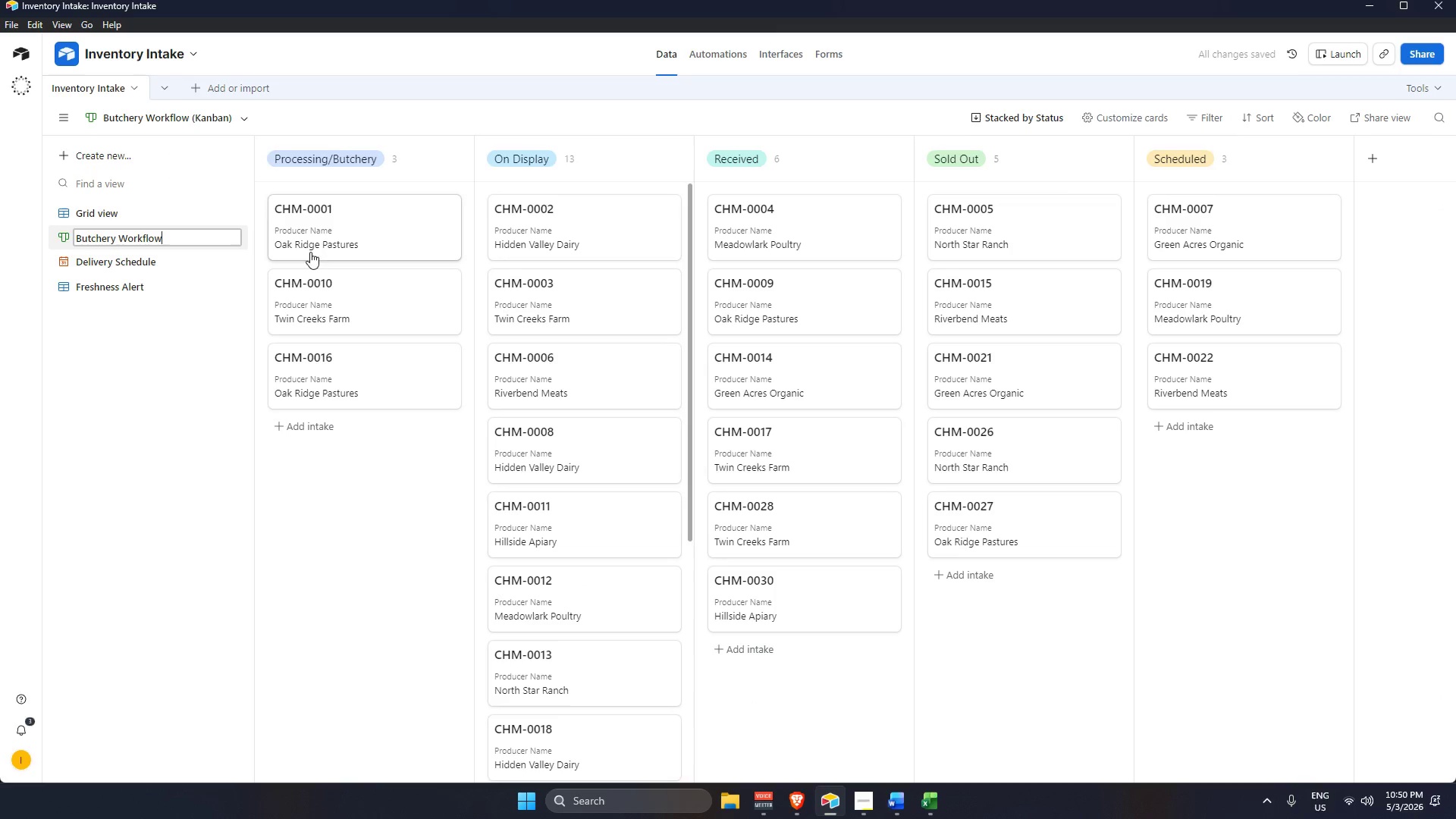 
key(Backspace)
 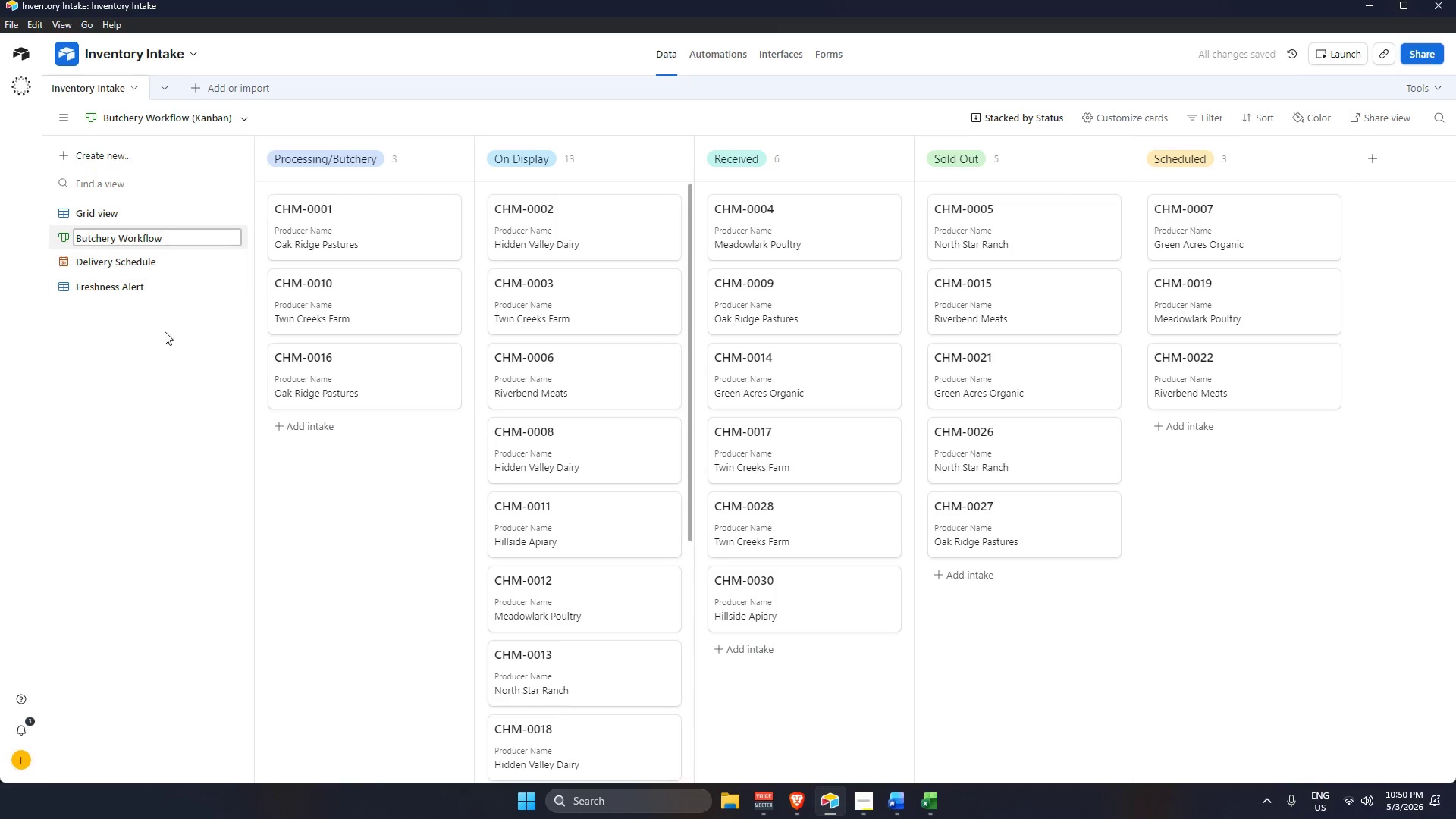 
left_click([155, 375])
 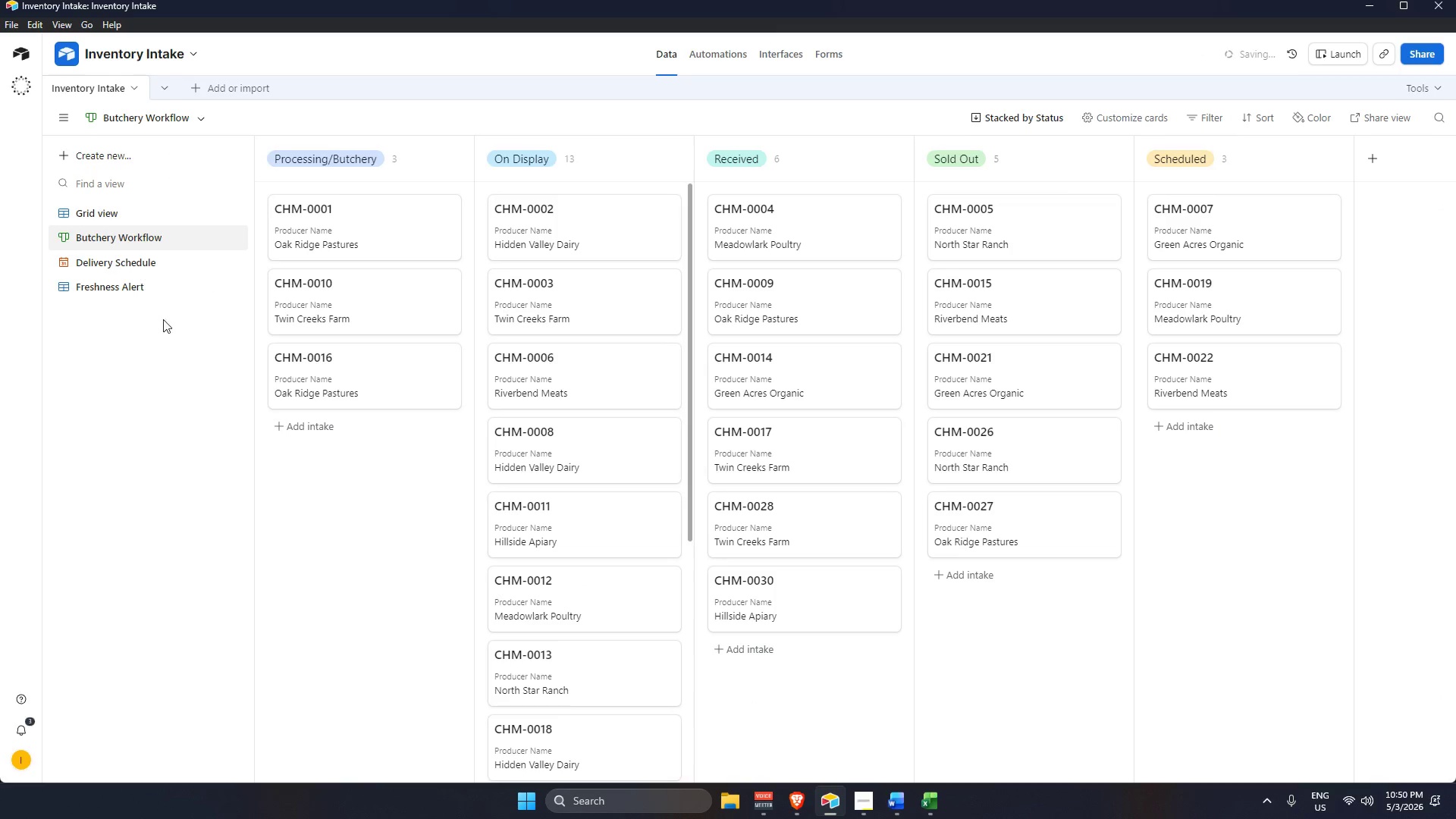 
left_click([175, 295])
 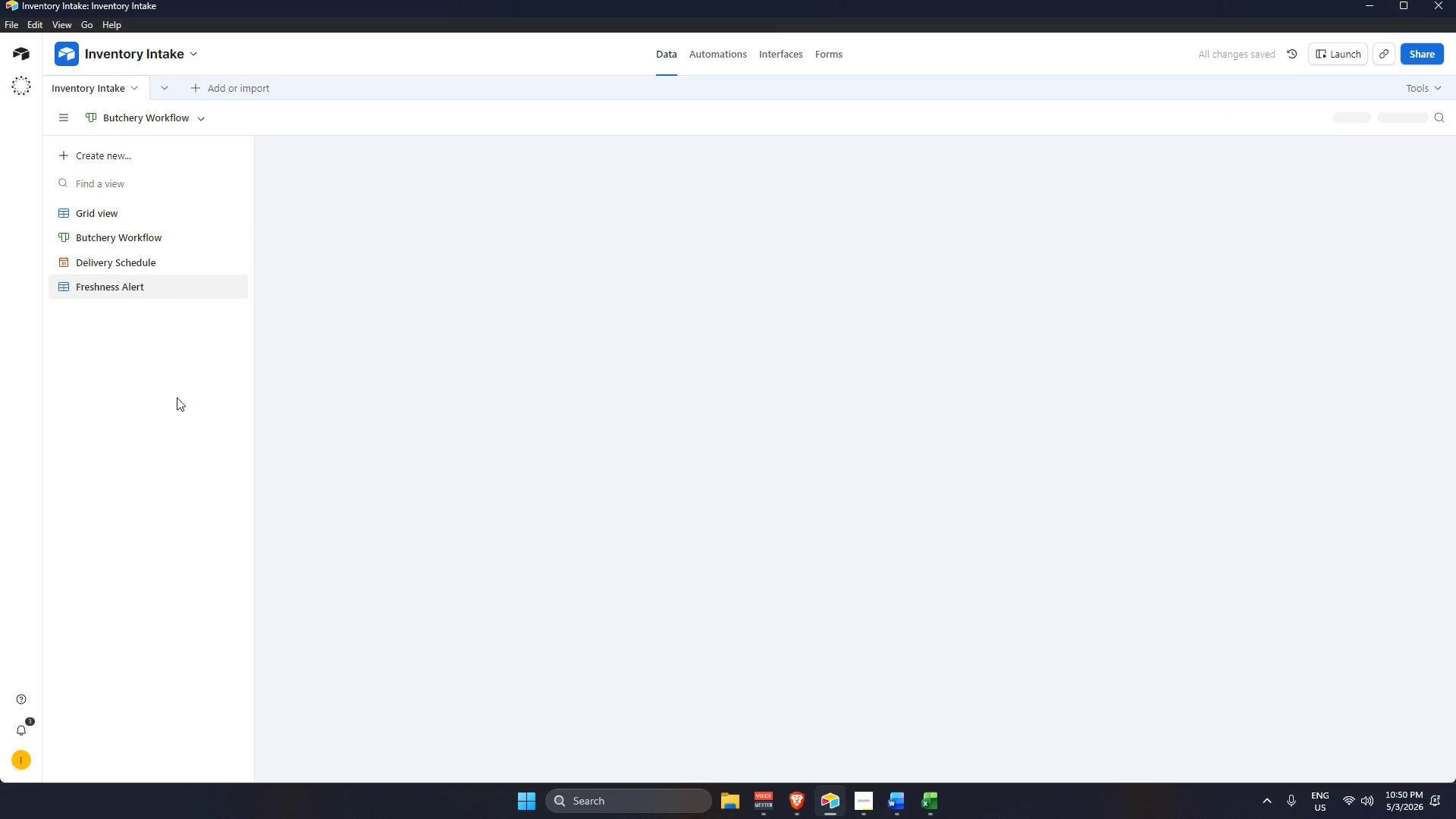 
left_click([168, 420])
 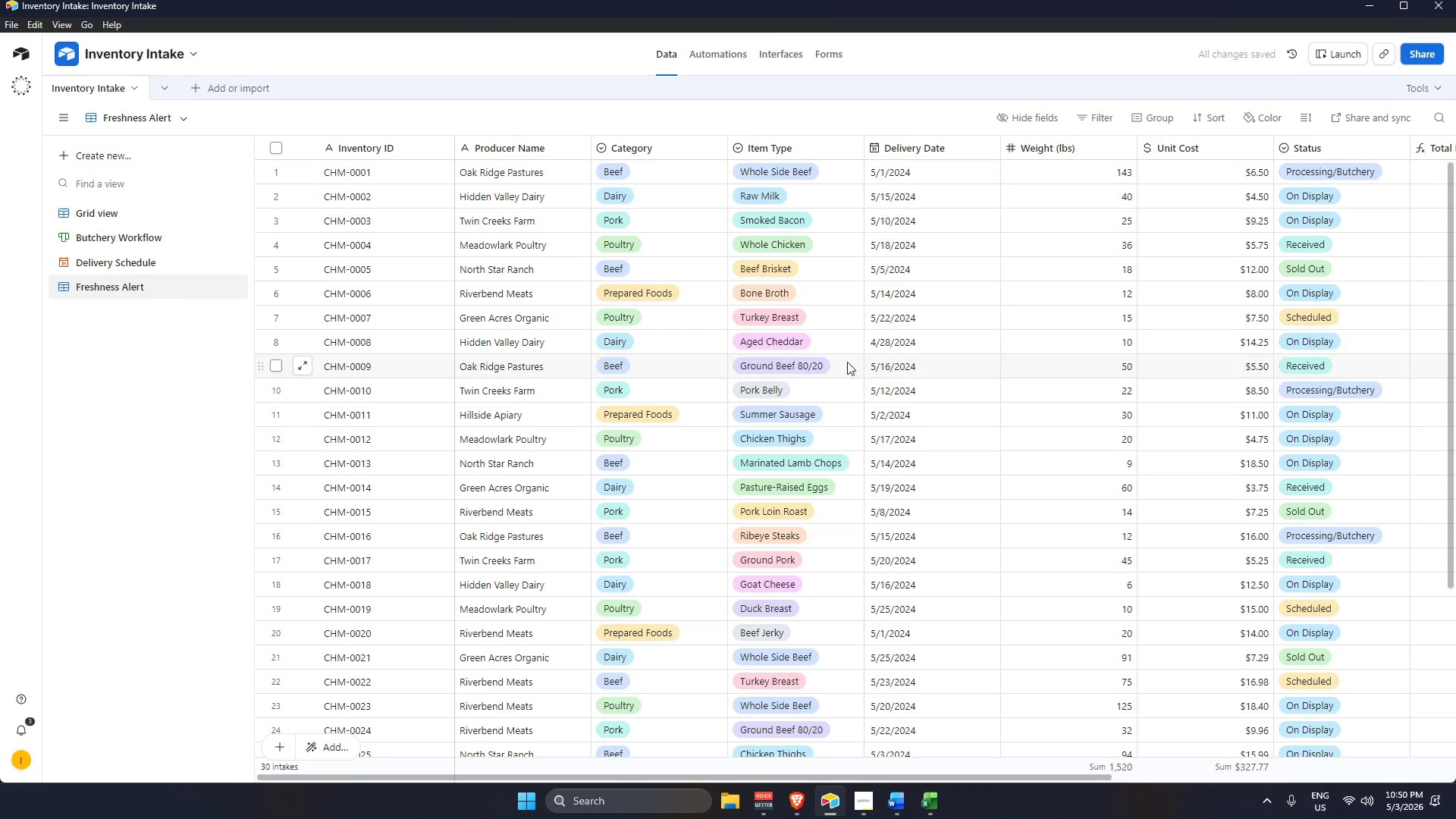 
scroll: coordinate [820, 332], scroll_direction: up, amount: 3.0
 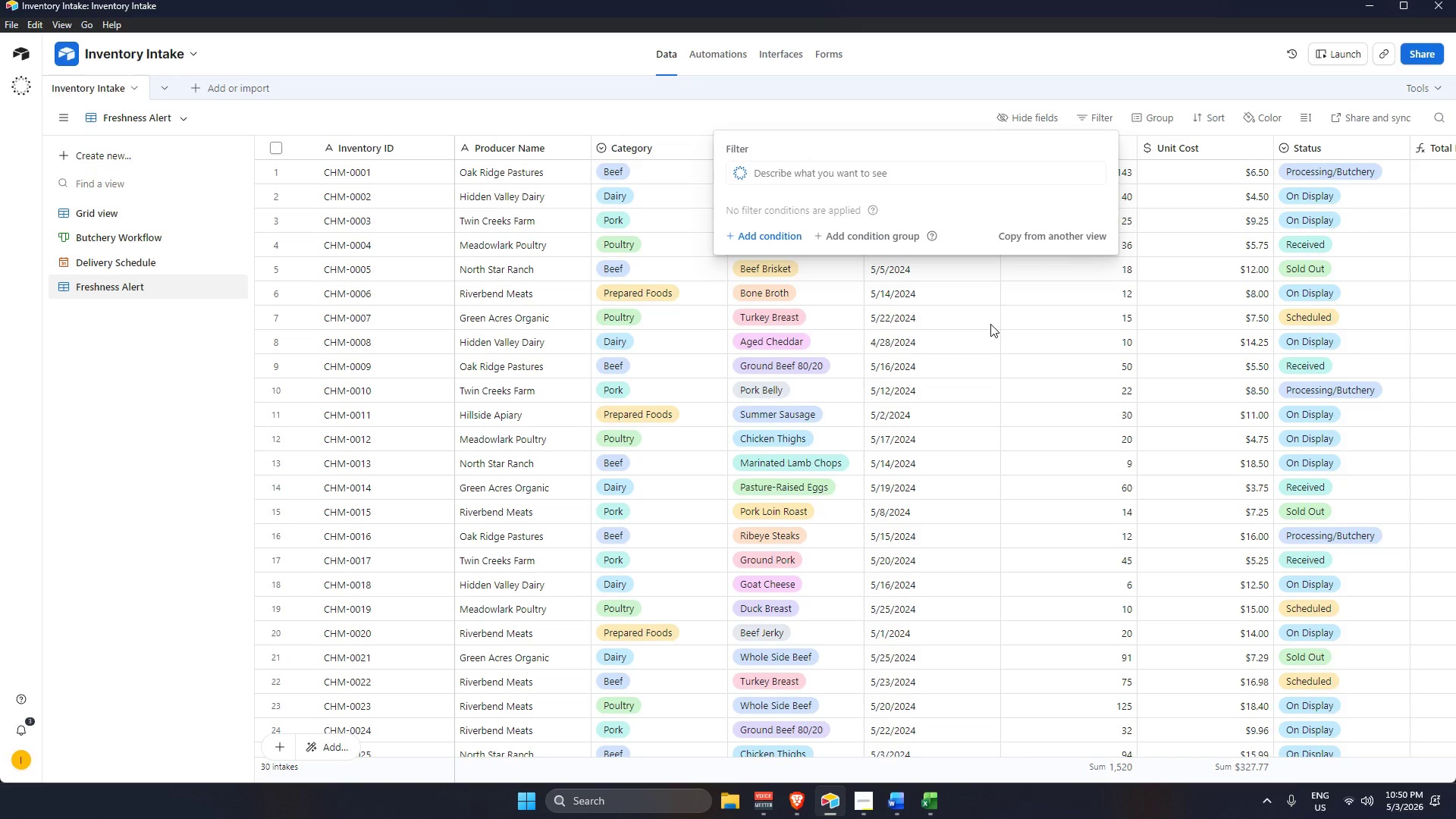 
wait(18.98)
 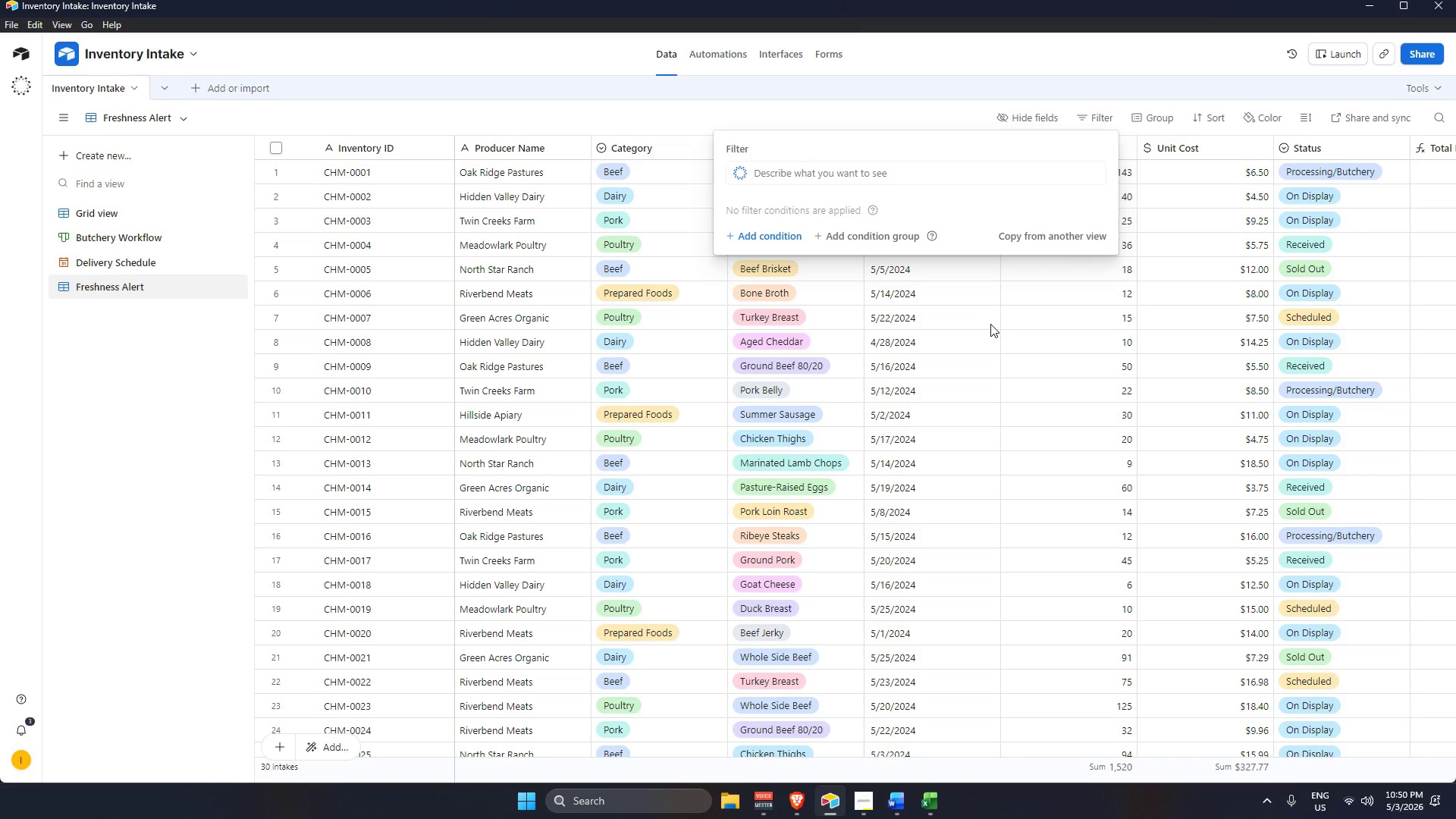 
left_click([808, 237])
 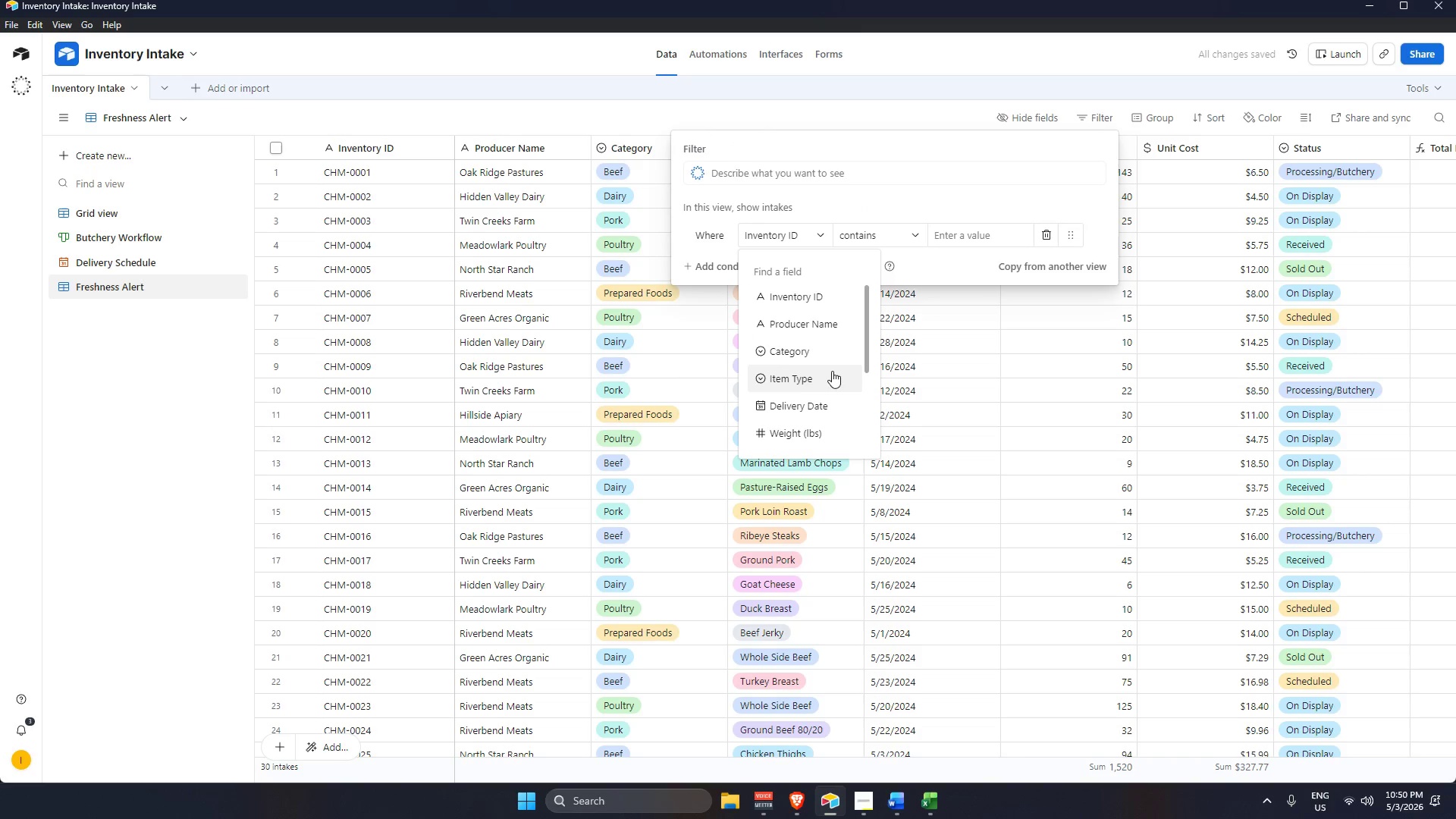 
scroll: coordinate [821, 429], scroll_direction: down, amount: 5.0
 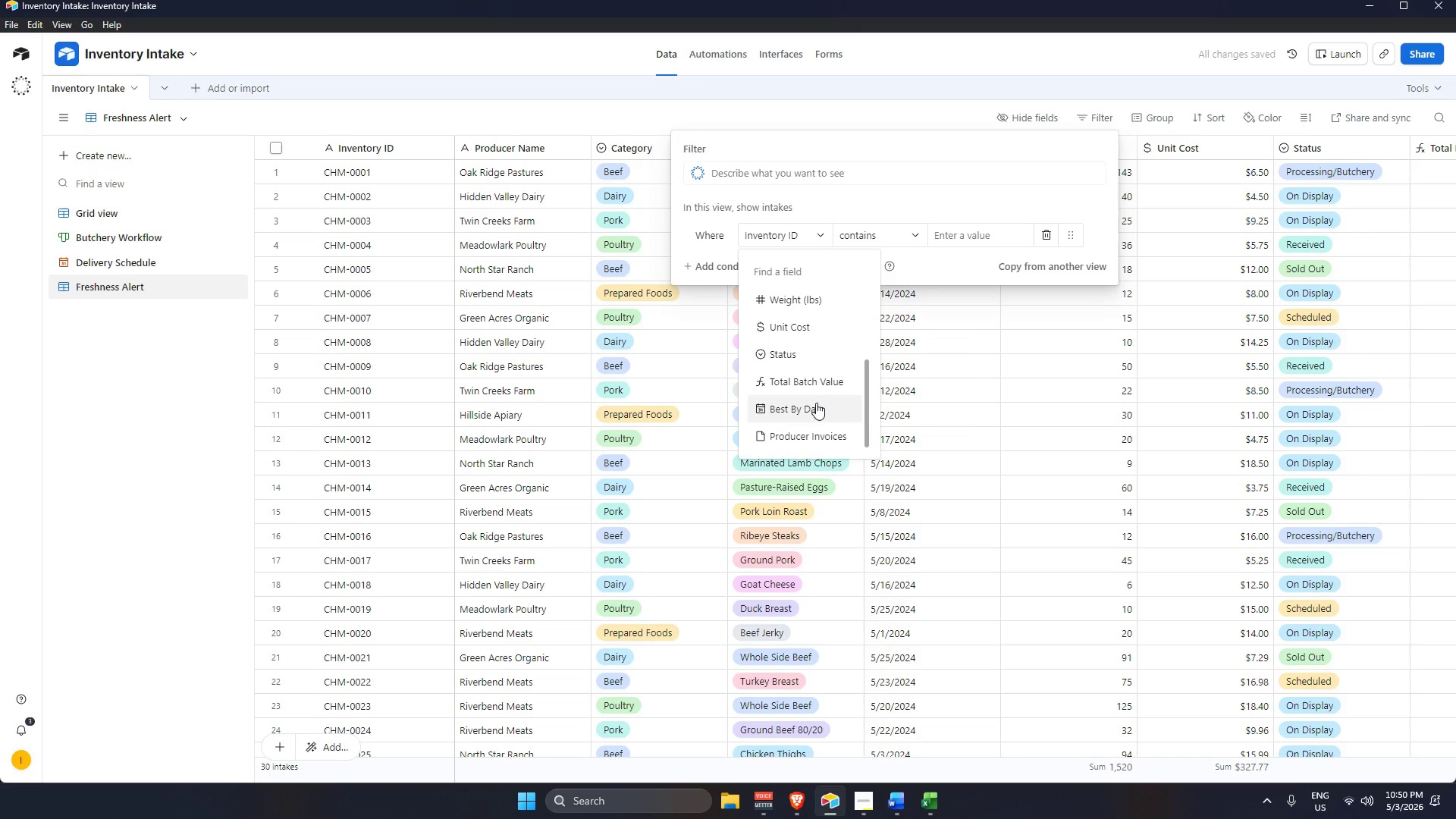 
left_click([816, 403])
 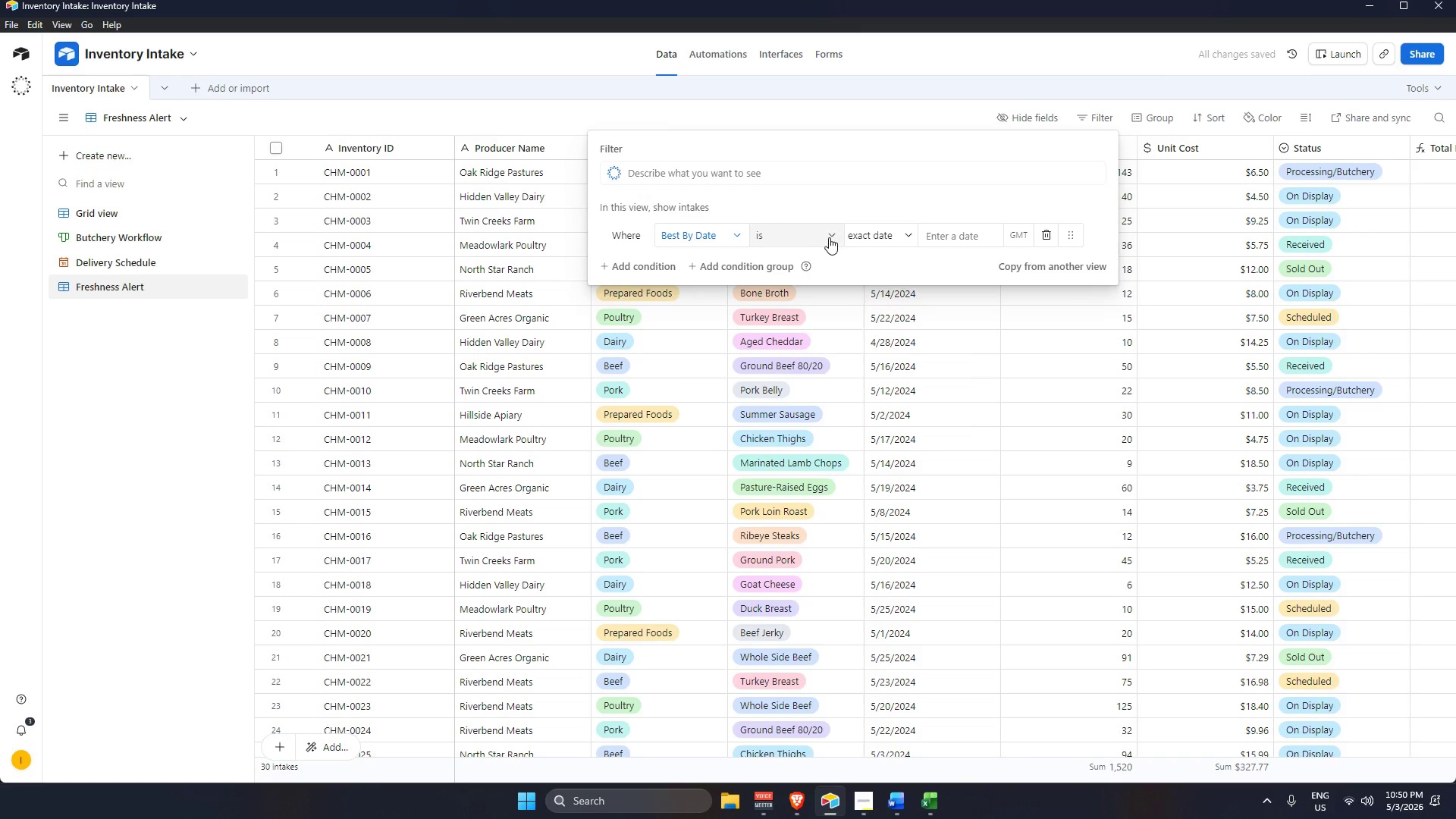 
left_click([869, 231])
 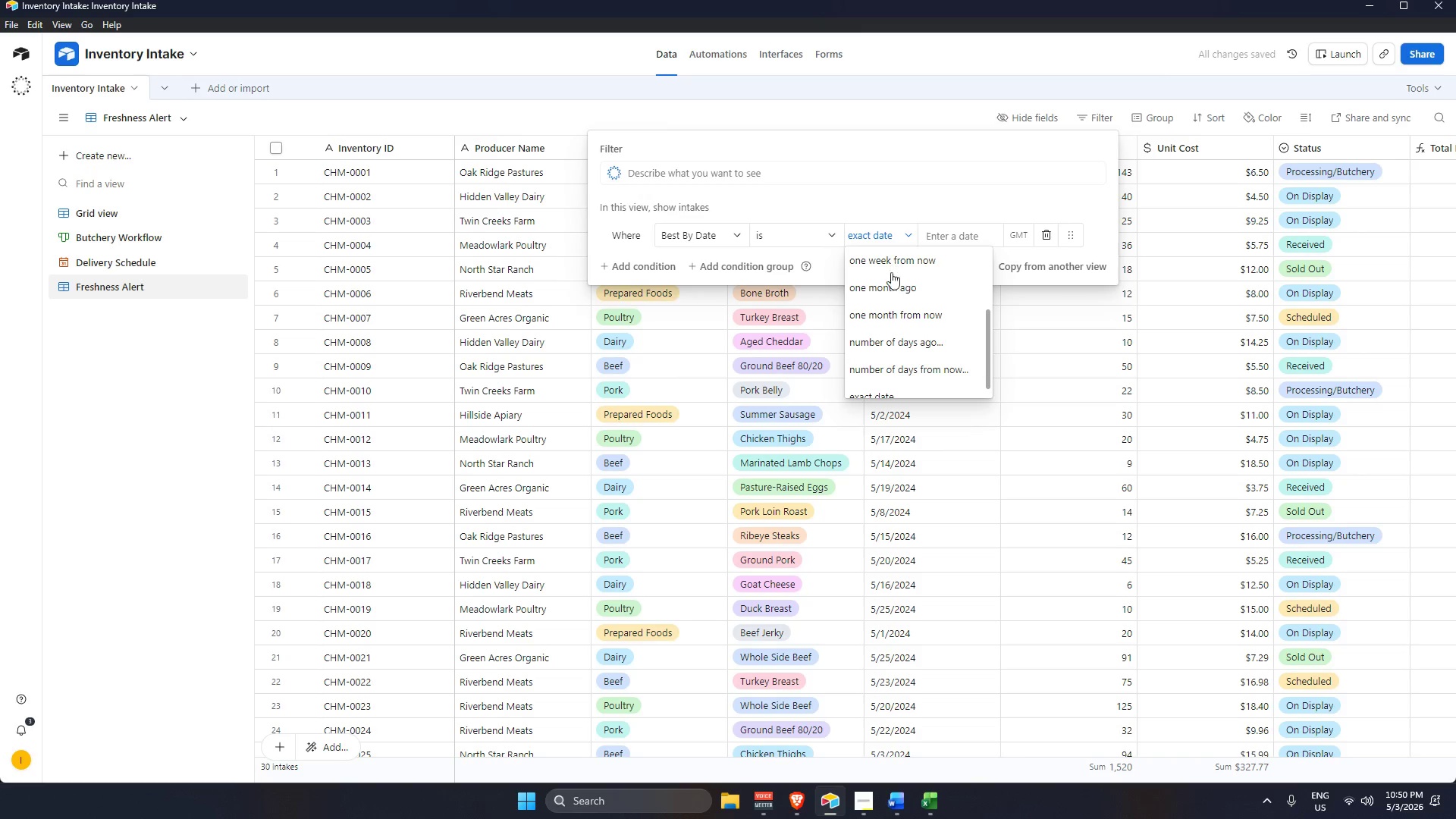 
scroll: coordinate [878, 300], scroll_direction: up, amount: 6.0
 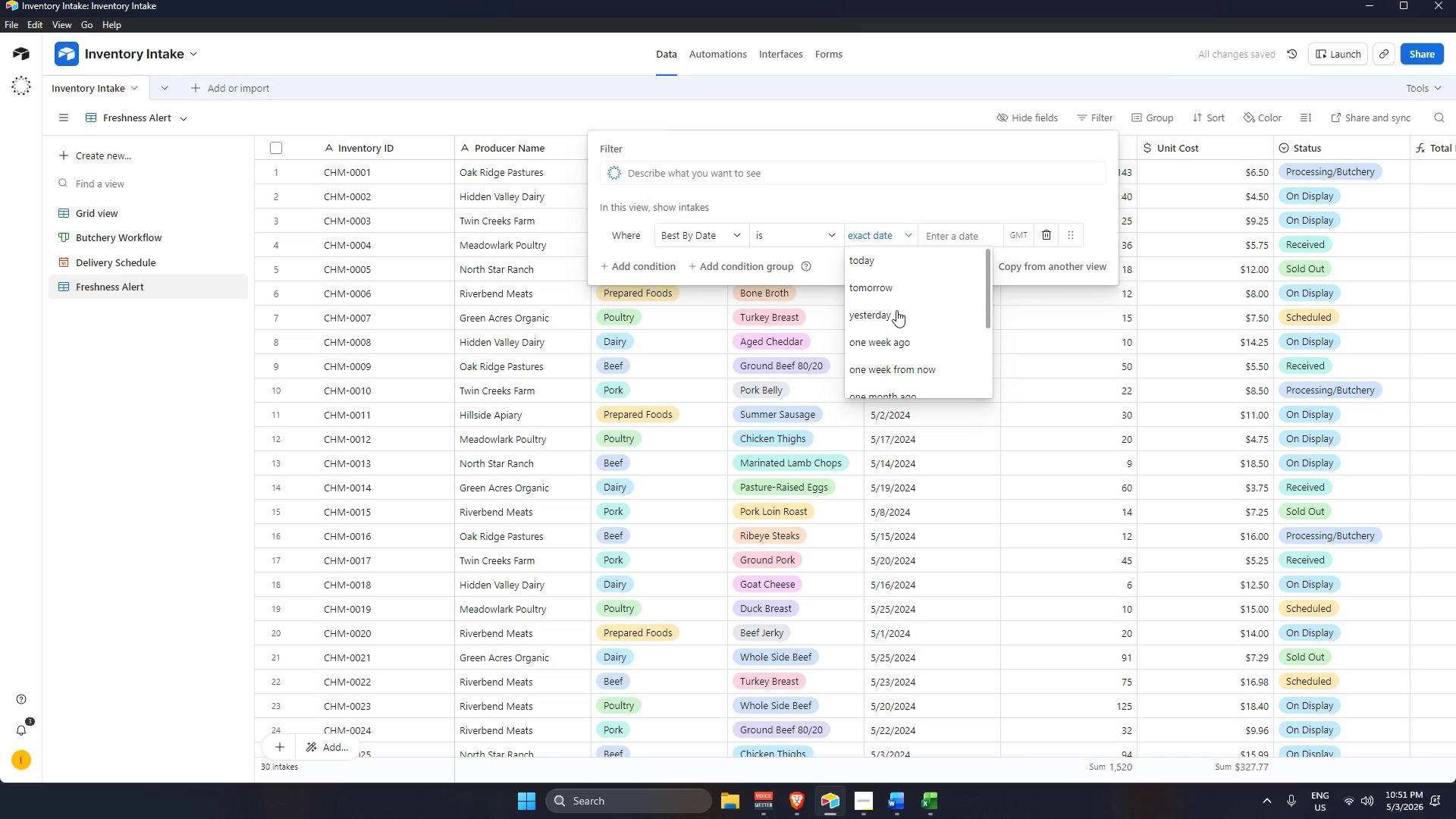 
scroll: coordinate [896, 319], scroll_direction: down, amount: 4.0
 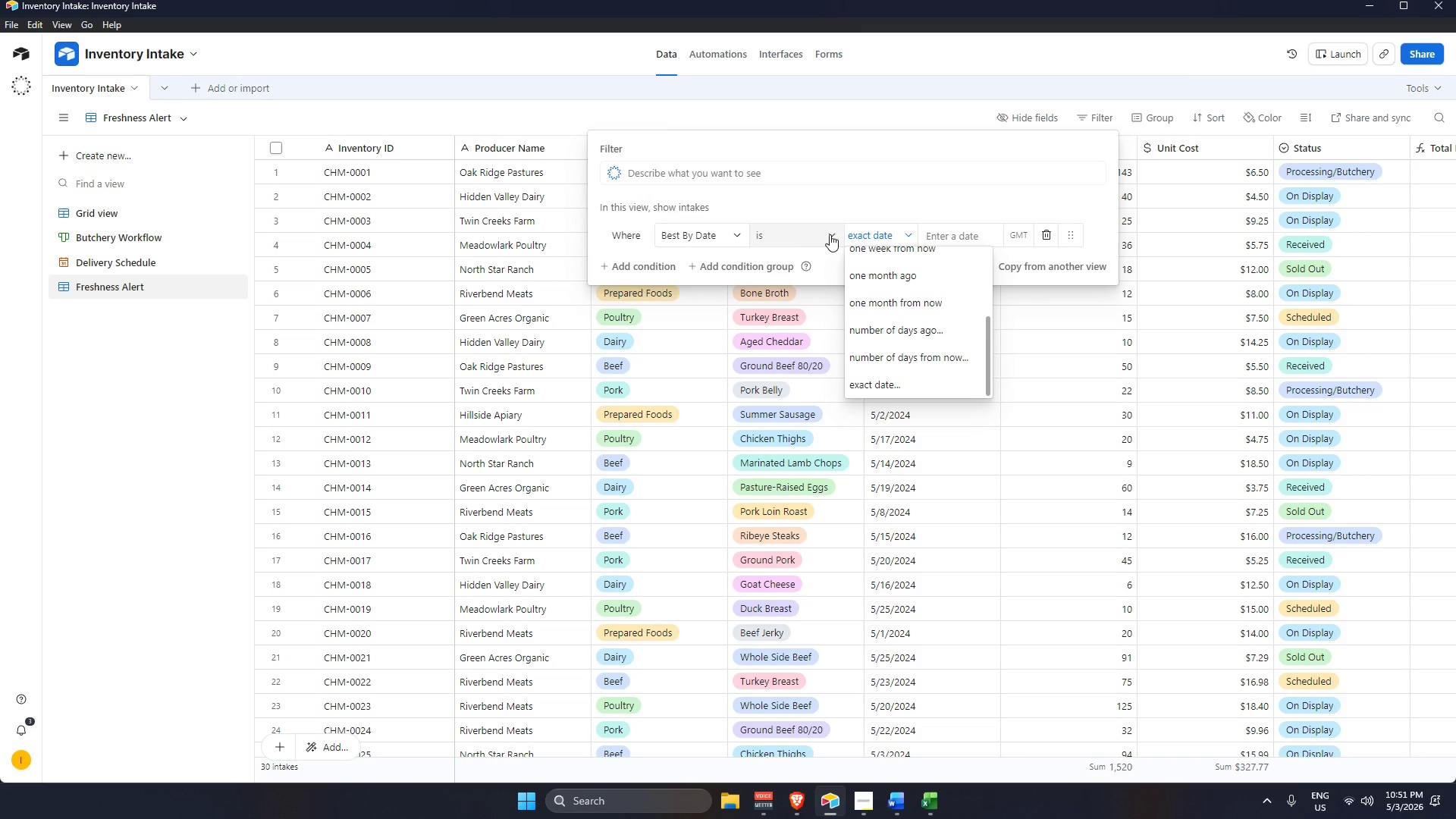 
left_click([811, 237])
 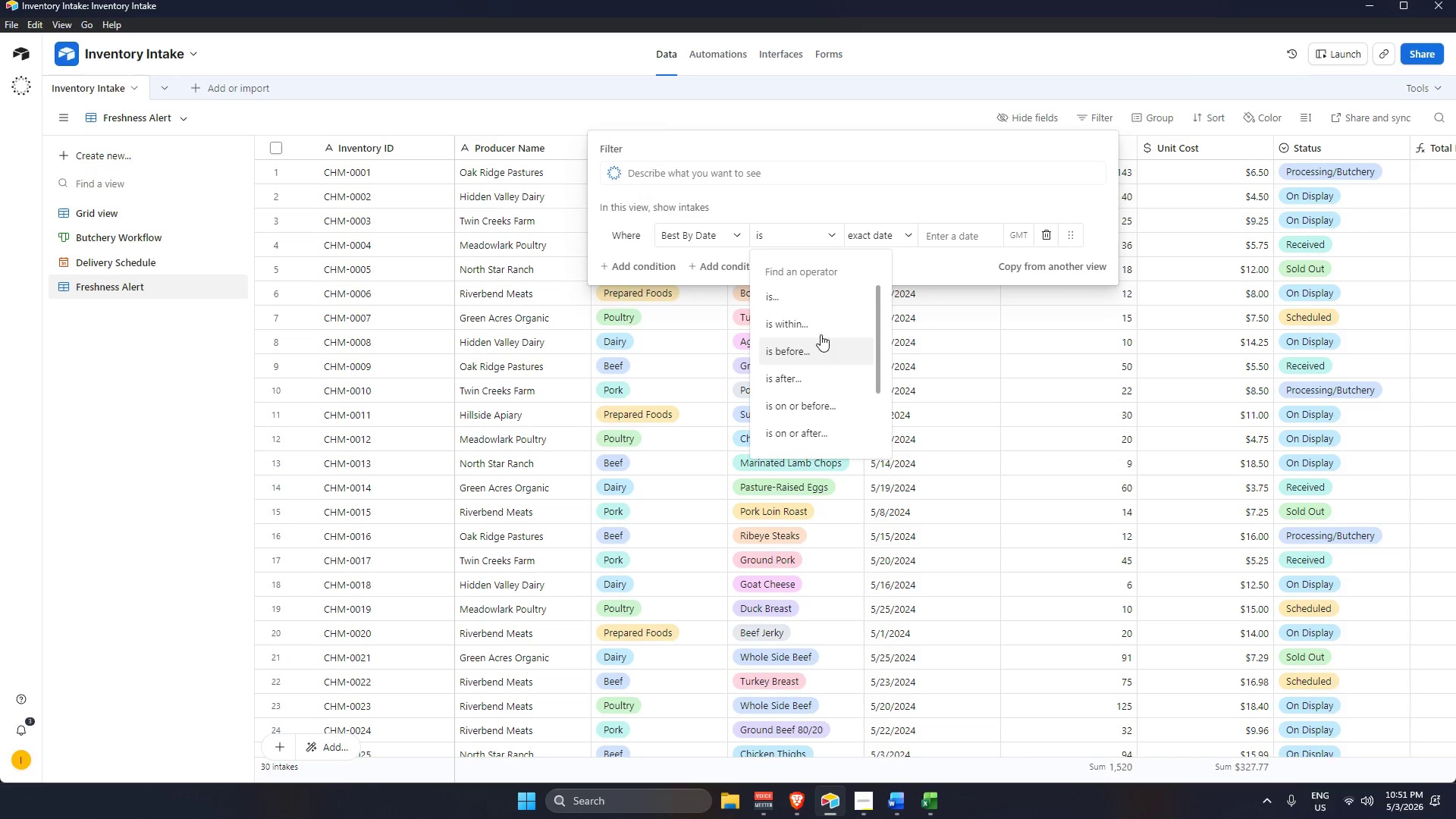 
left_click([819, 323])
 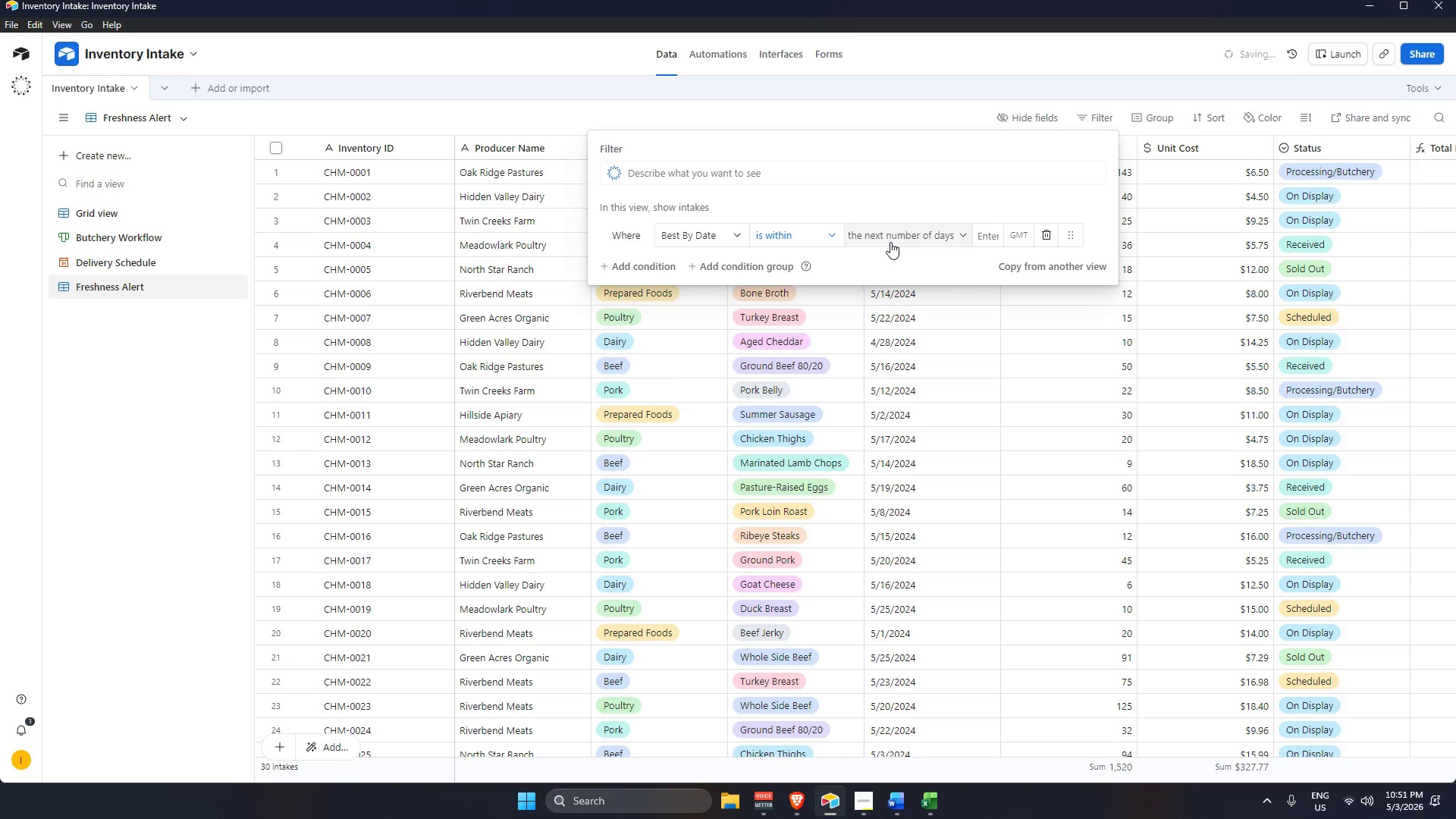 
left_click([891, 240])
 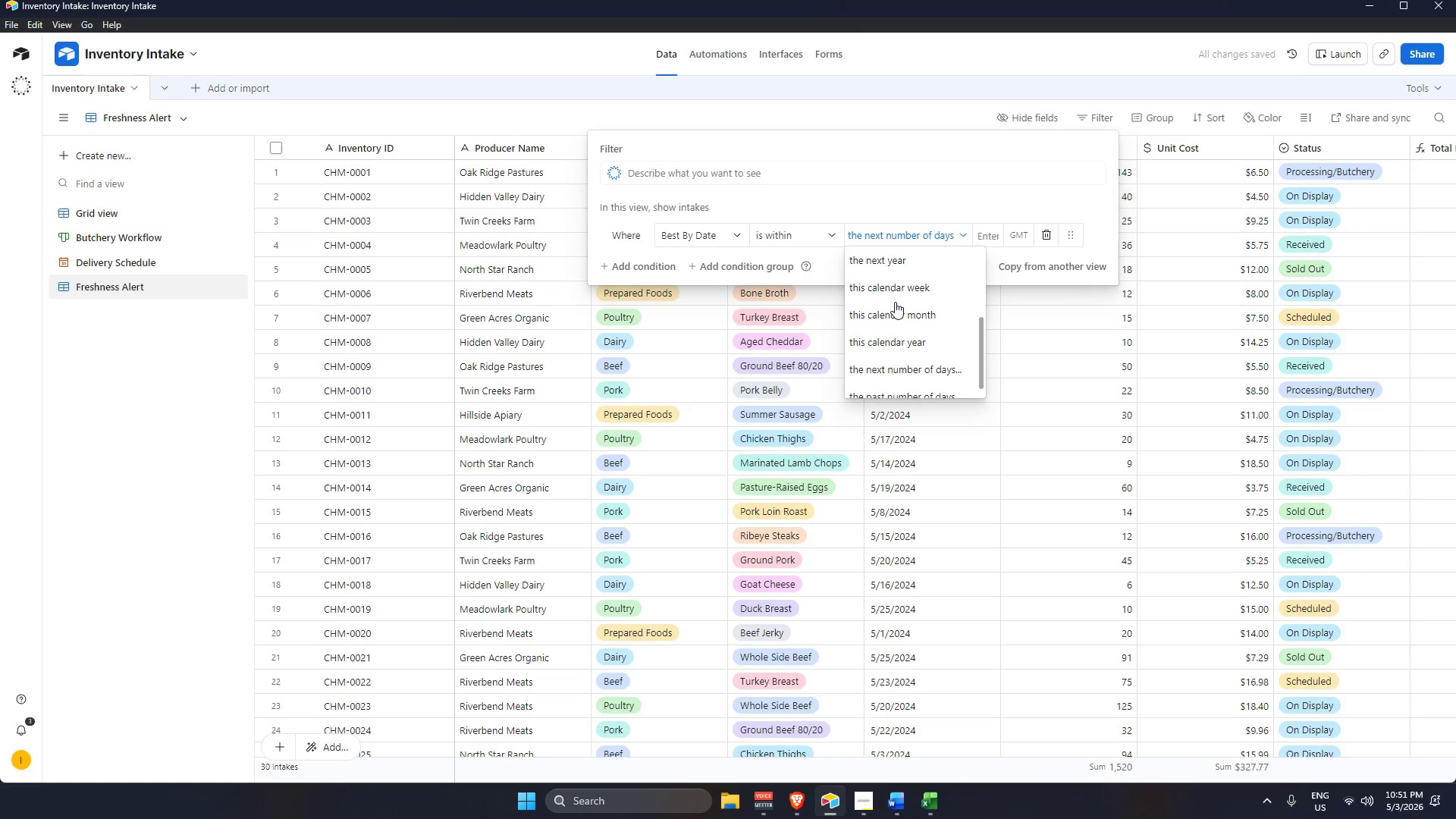 
scroll: coordinate [892, 297], scroll_direction: up, amount: 6.0
 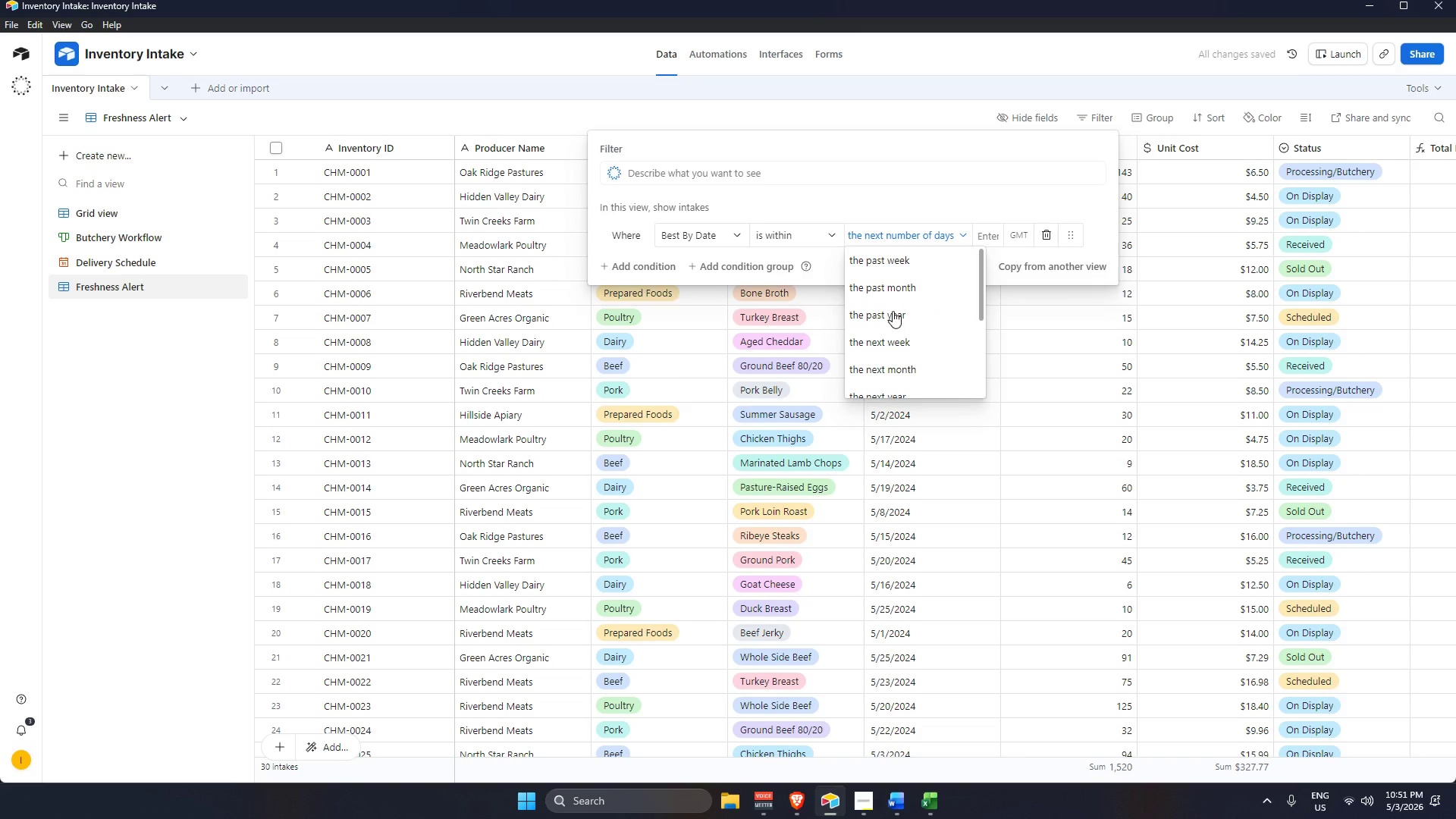 
scroll: coordinate [896, 307], scroll_direction: down, amount: 6.0
 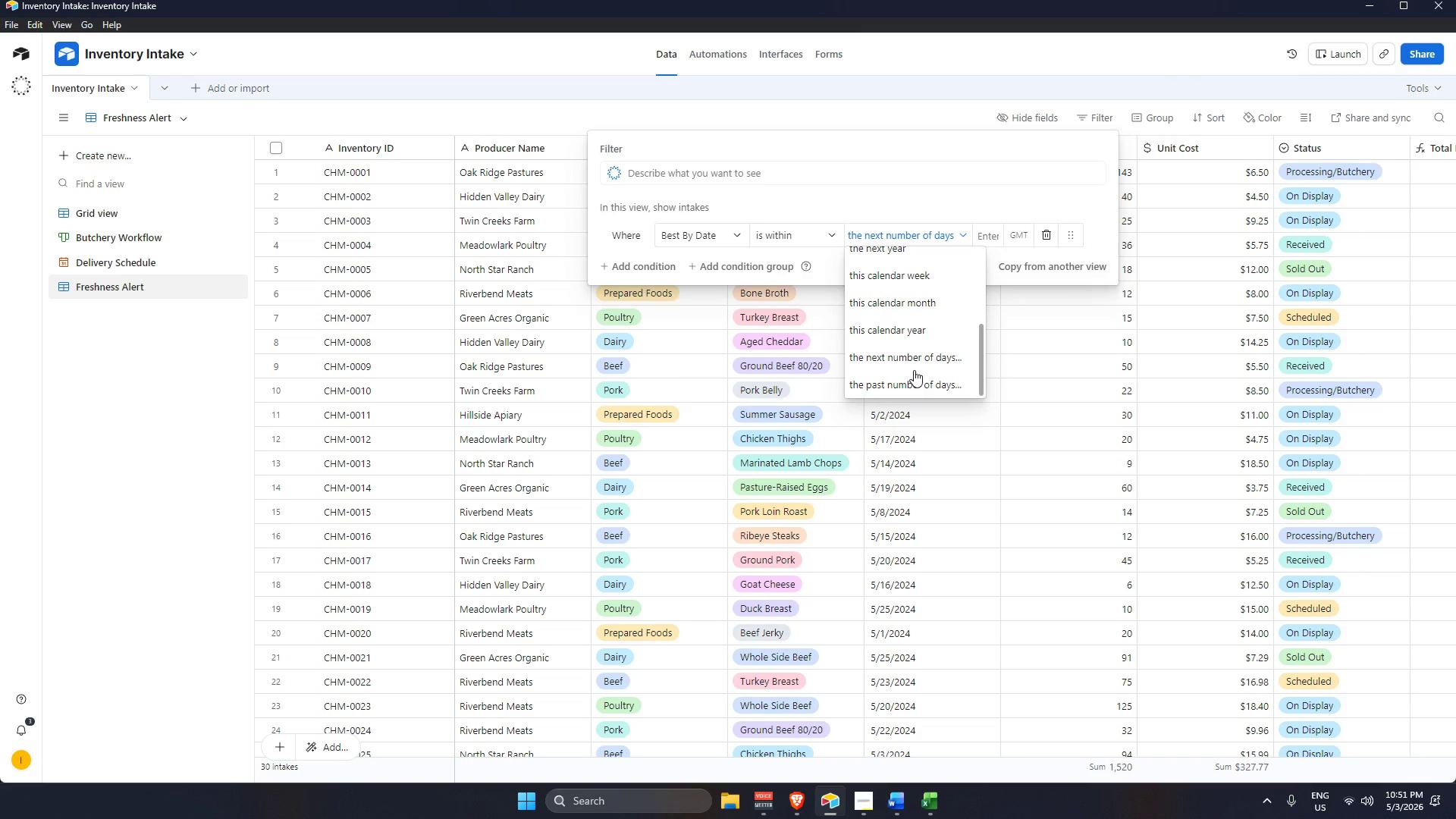 
scroll: coordinate [921, 275], scroll_direction: up, amount: 11.0
 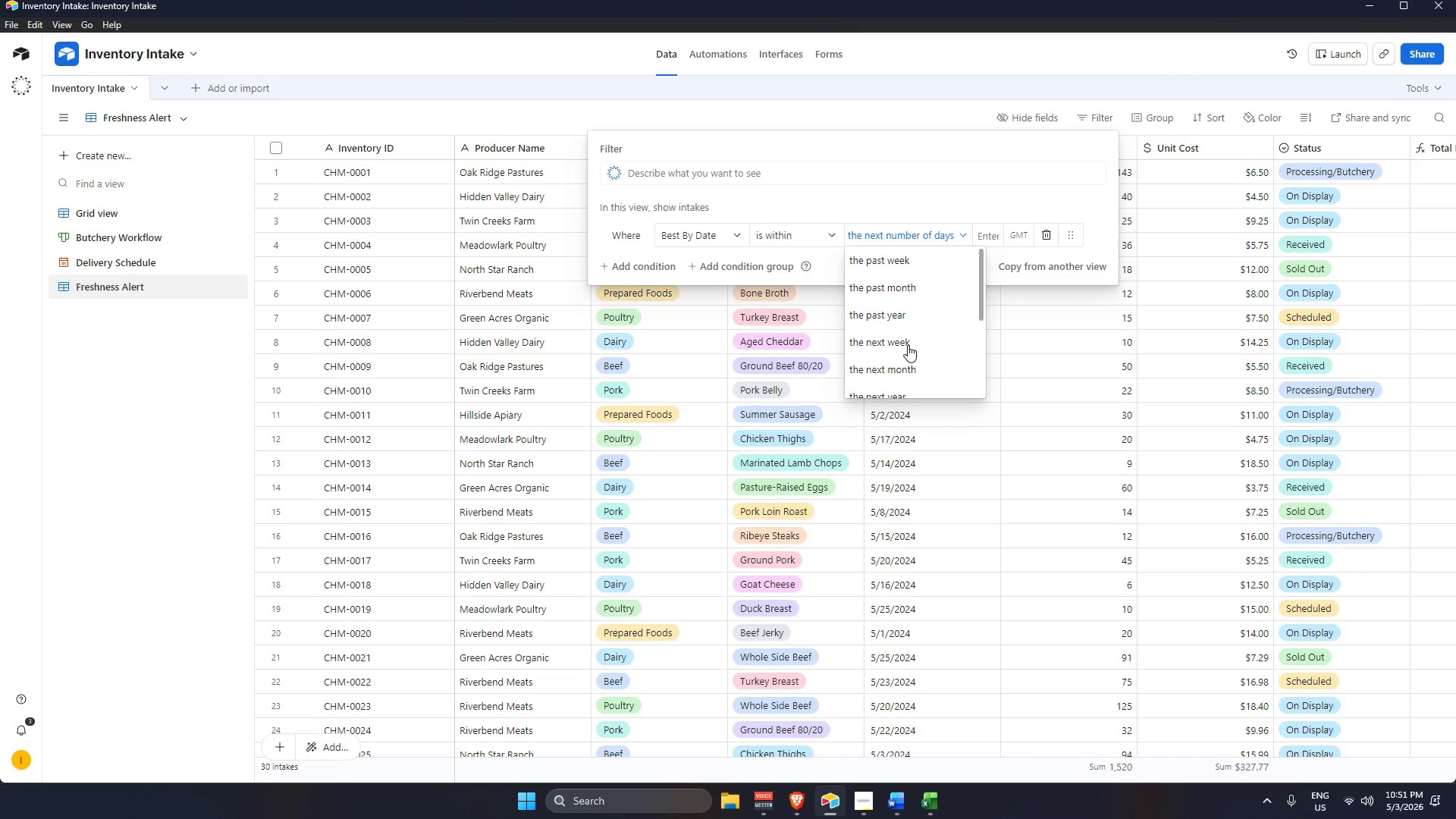 
scroll: coordinate [912, 335], scroll_direction: down, amount: 2.0
 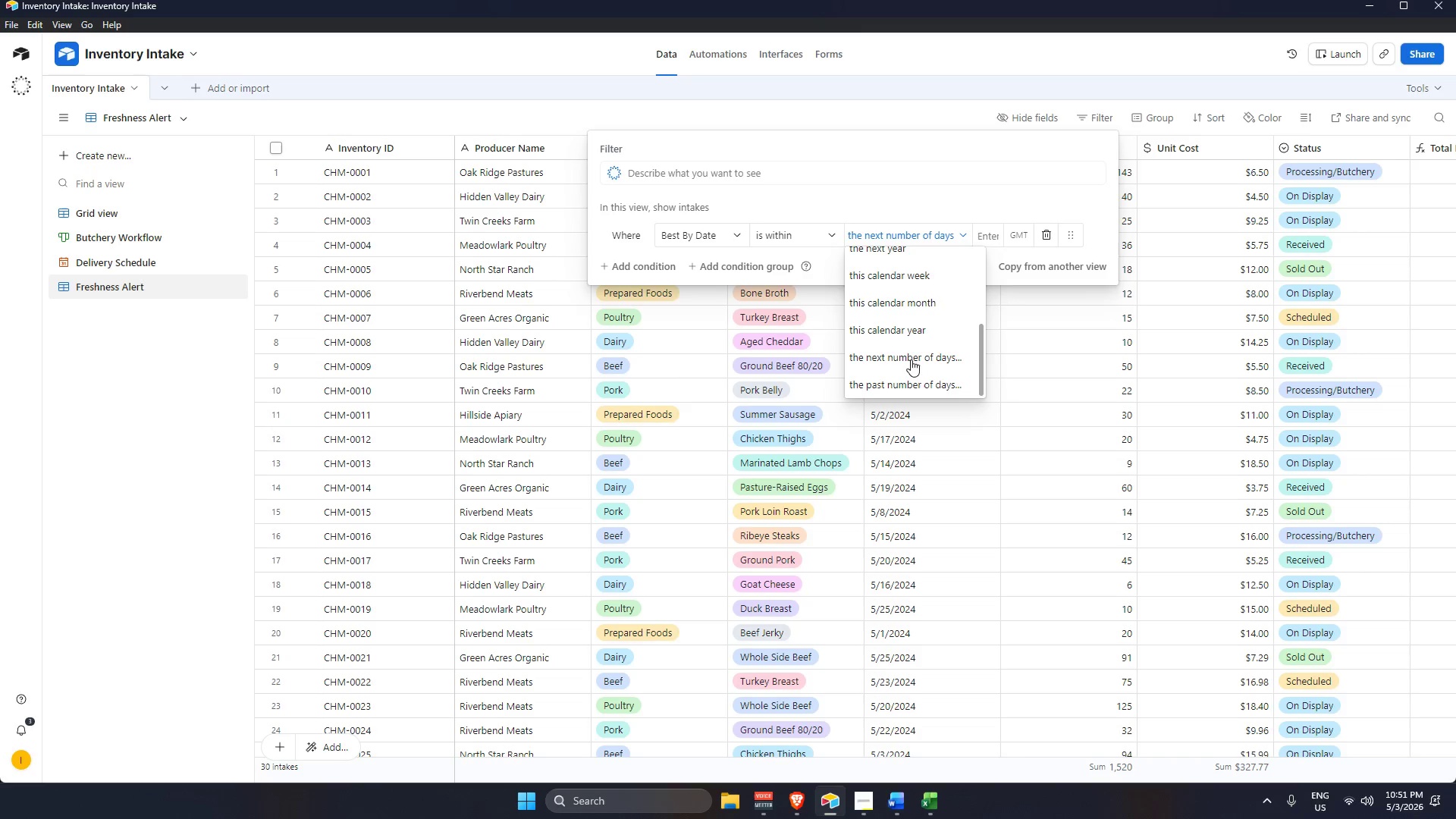 
left_click([911, 356])
 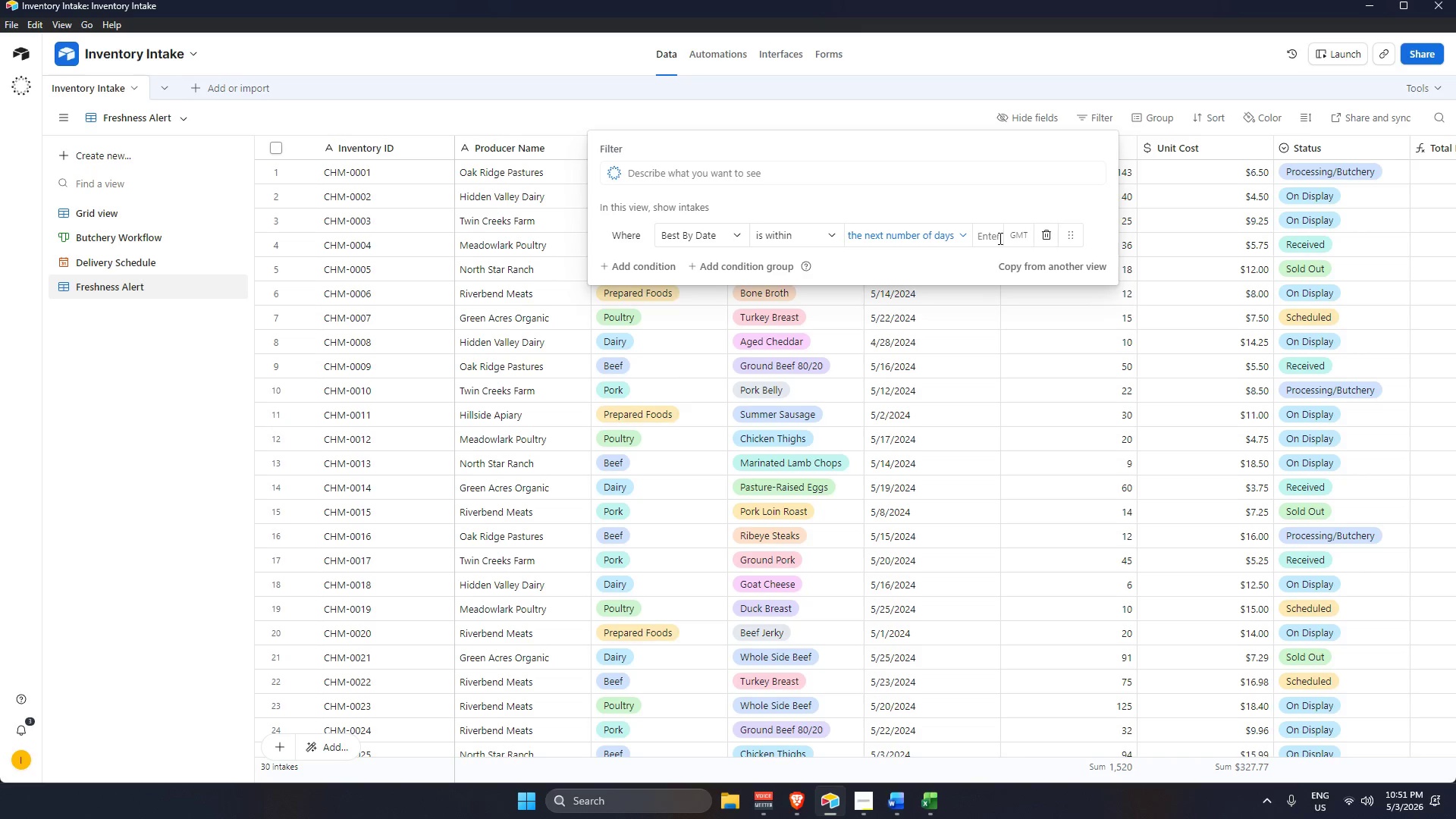 
left_click([991, 235])
 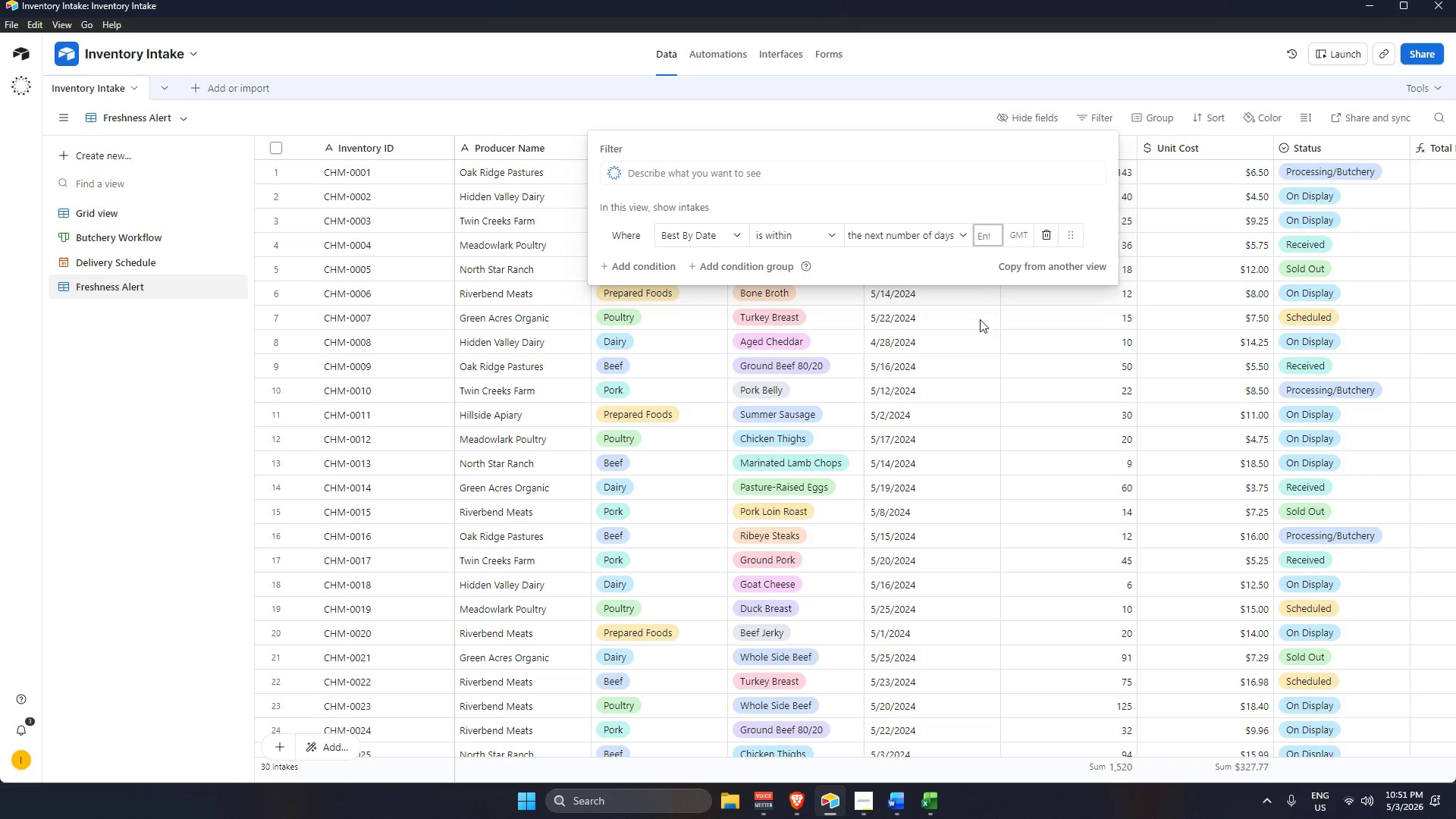 
key(Numpad3)
 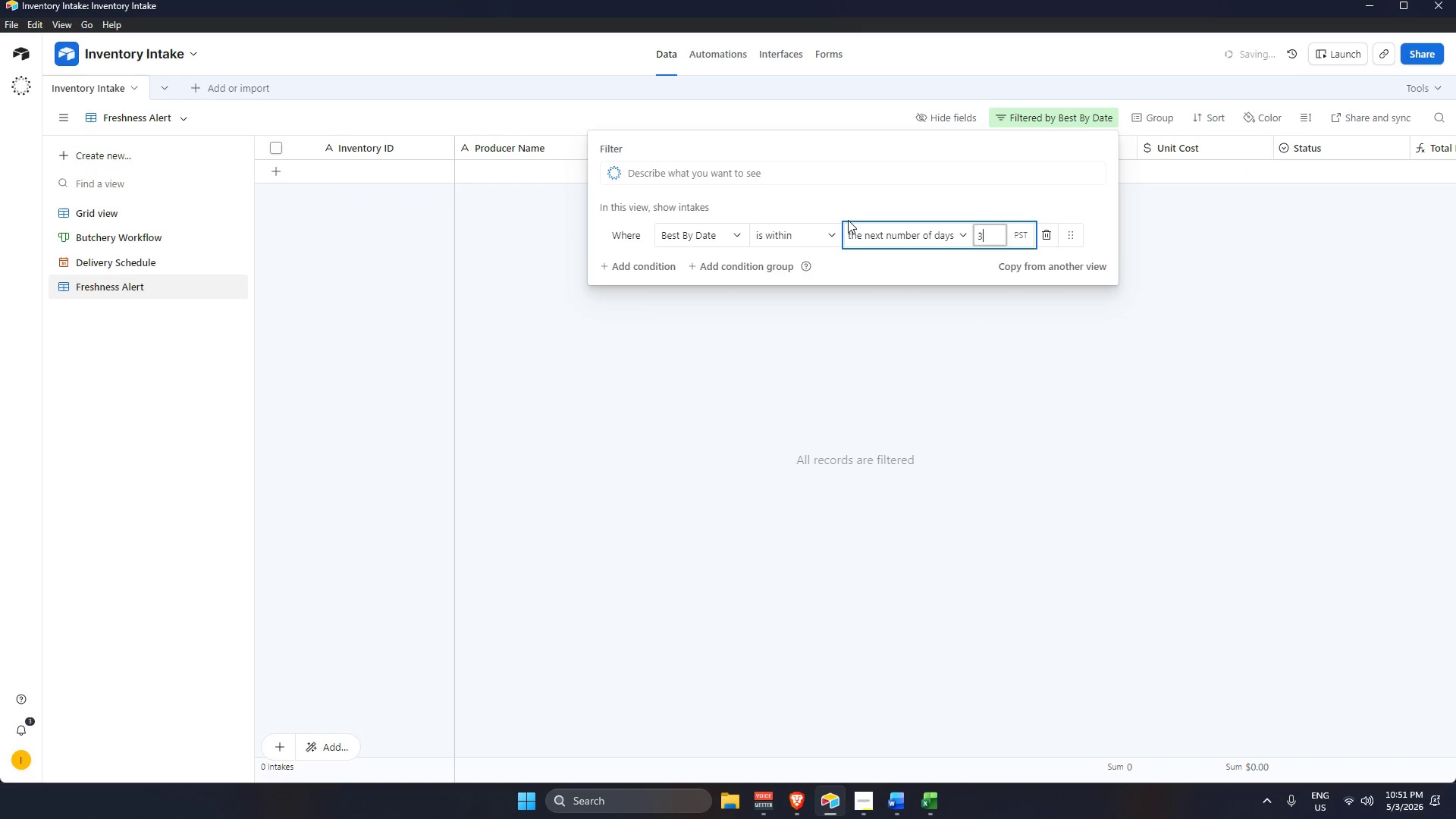 
left_click([850, 205])
 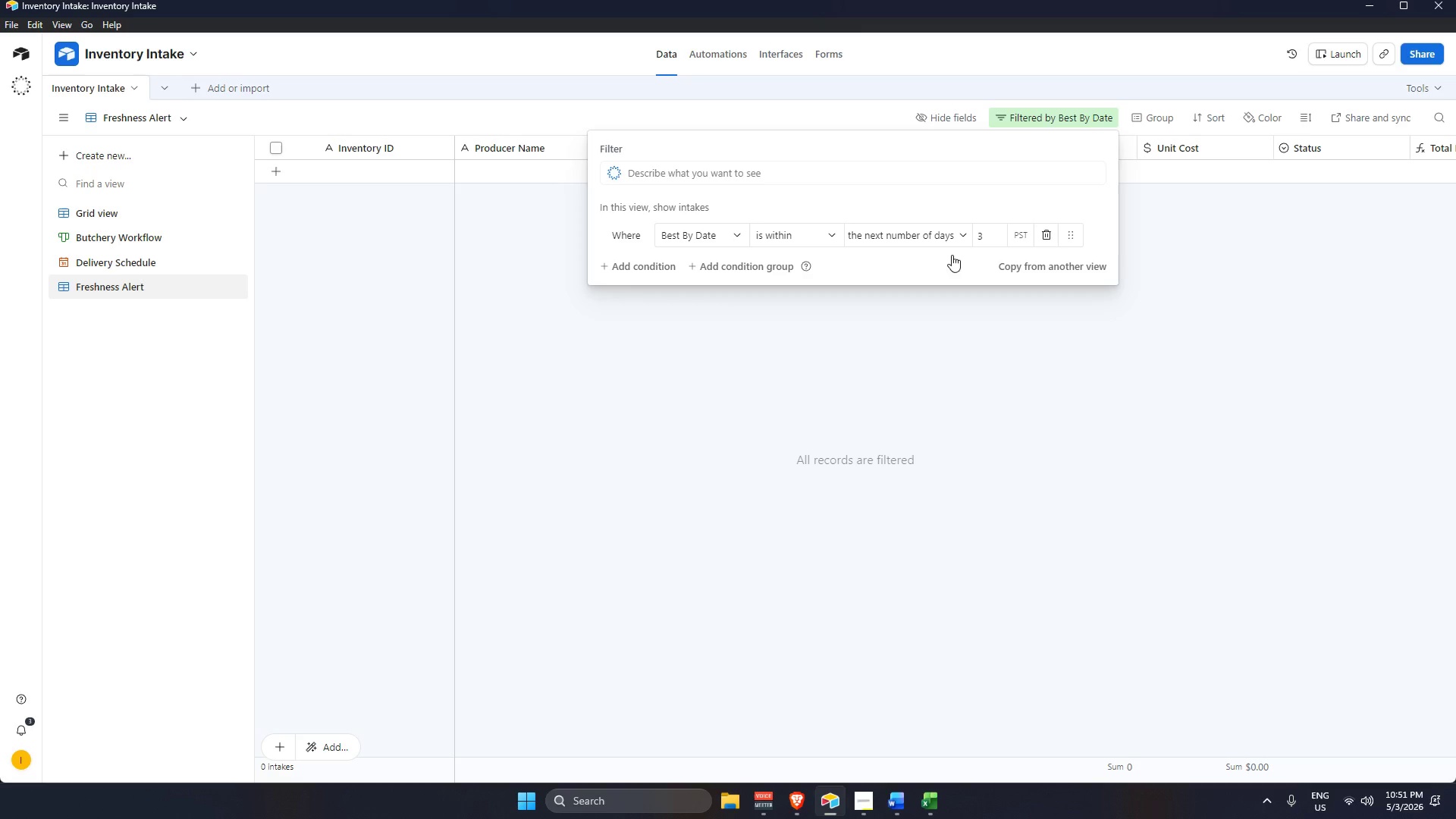 
wait(7.38)
 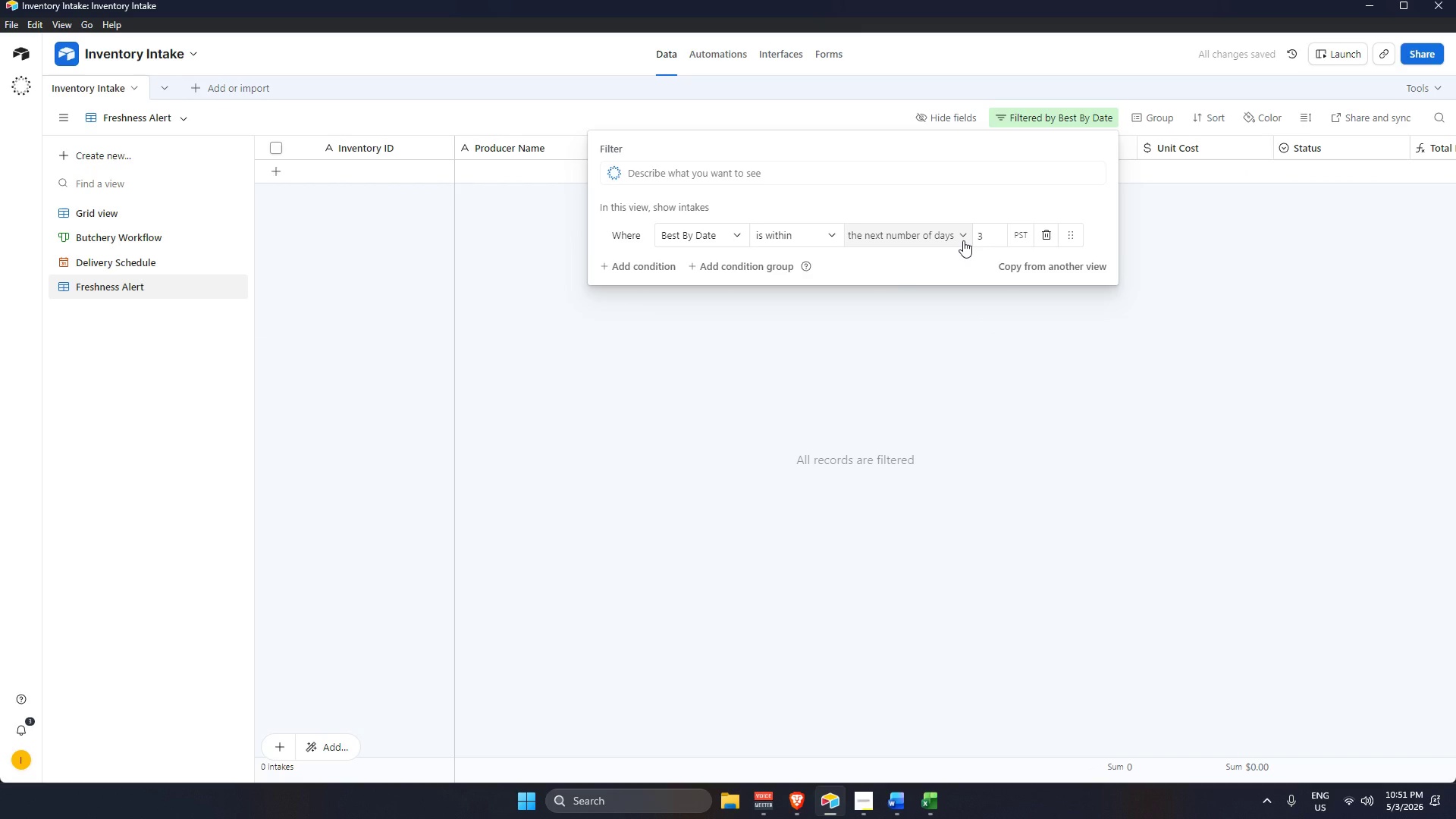 
left_click([917, 235])
 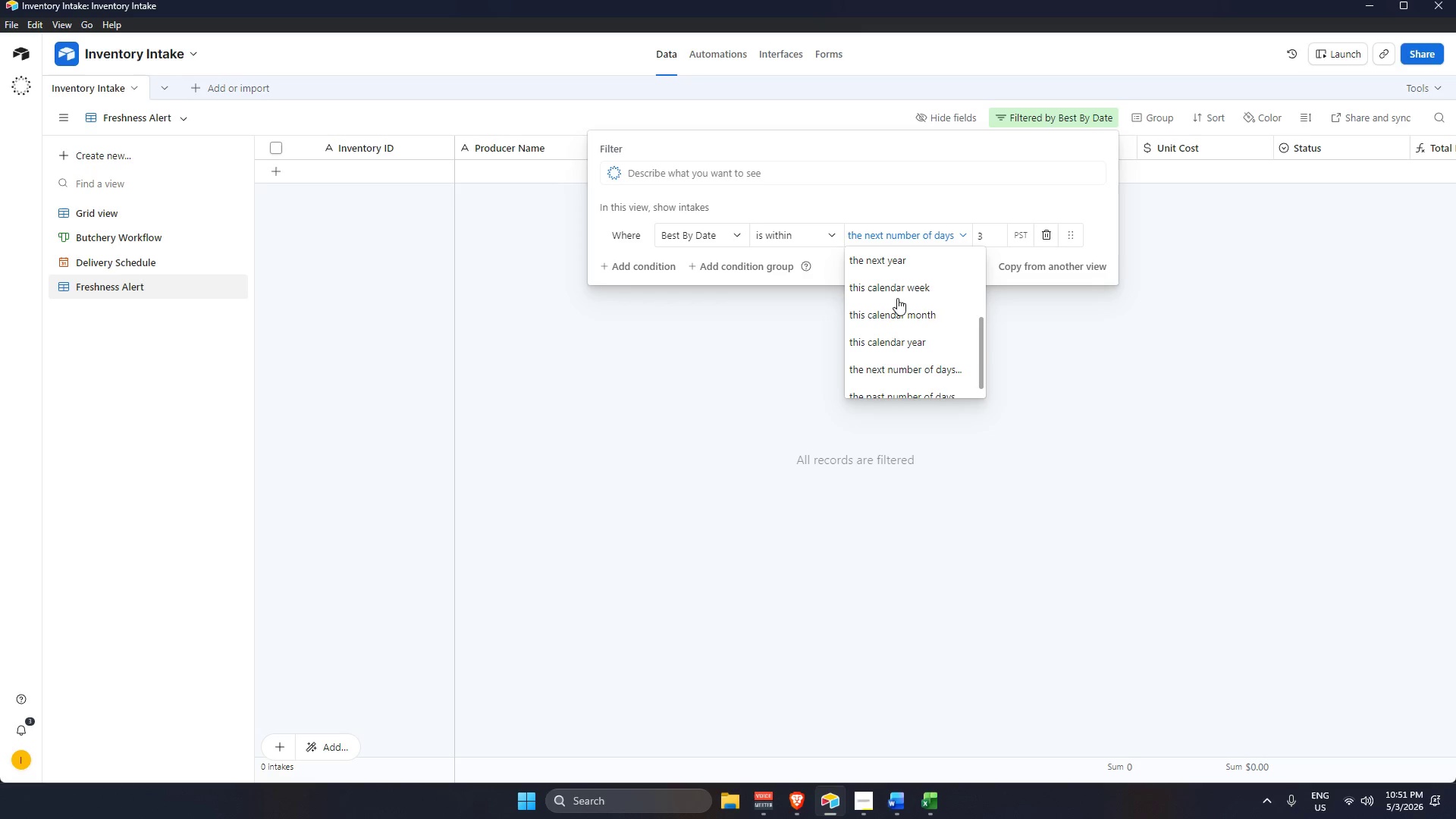 
scroll: coordinate [903, 348], scroll_direction: up, amount: 7.0
 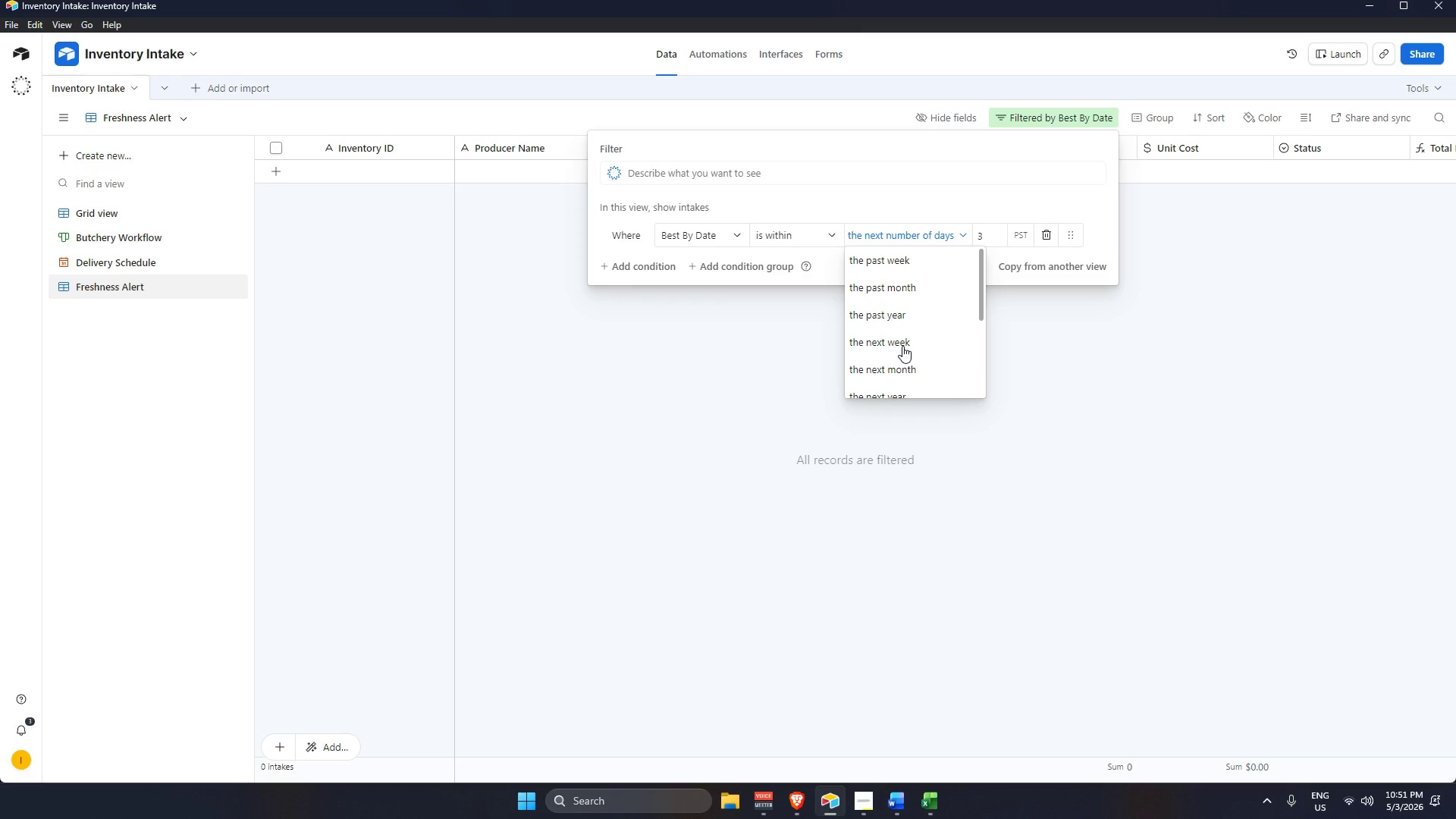 
wait(12.35)
 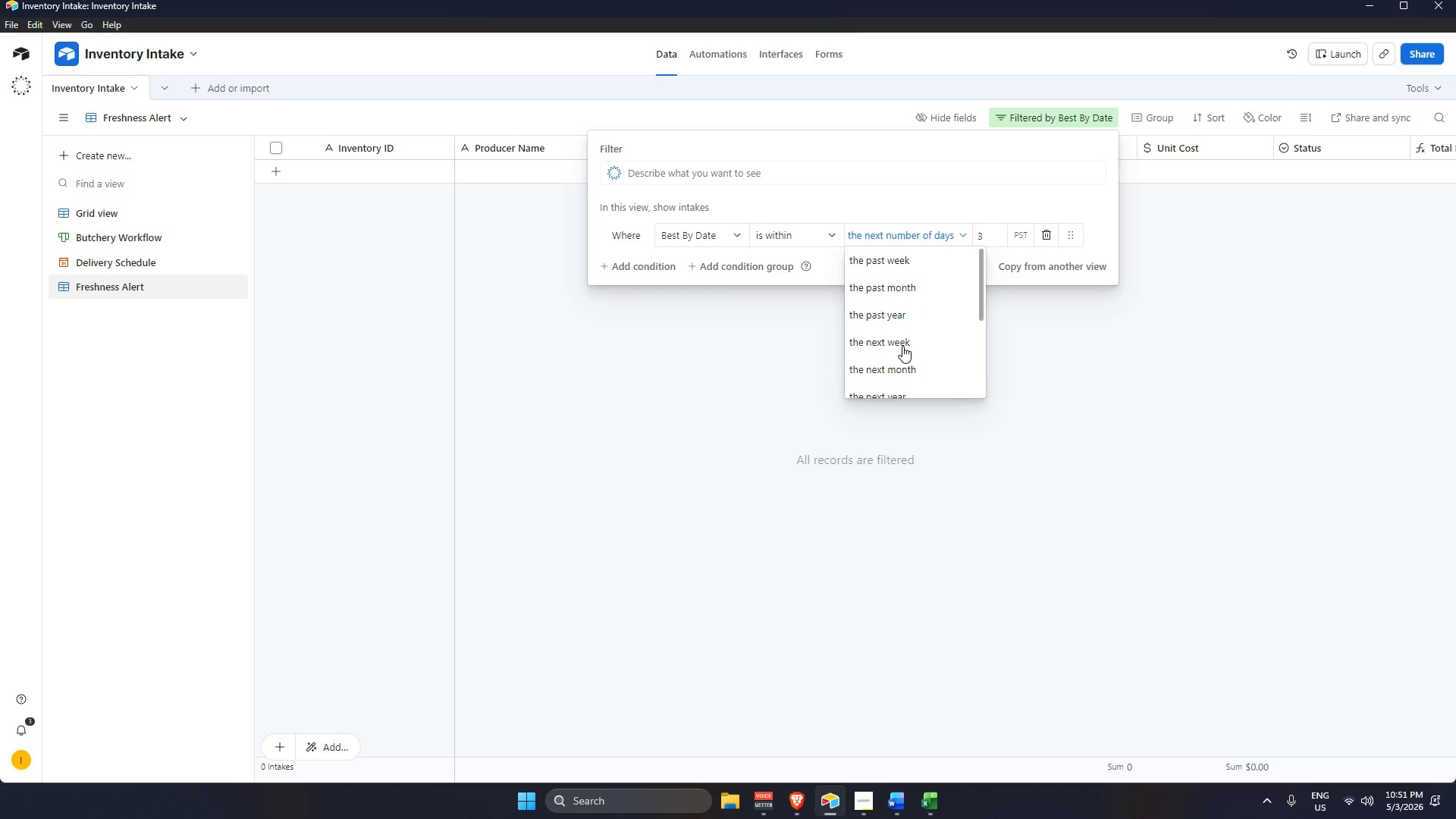 
scroll: coordinate [986, 236], scroll_direction: up, amount: 4.0
 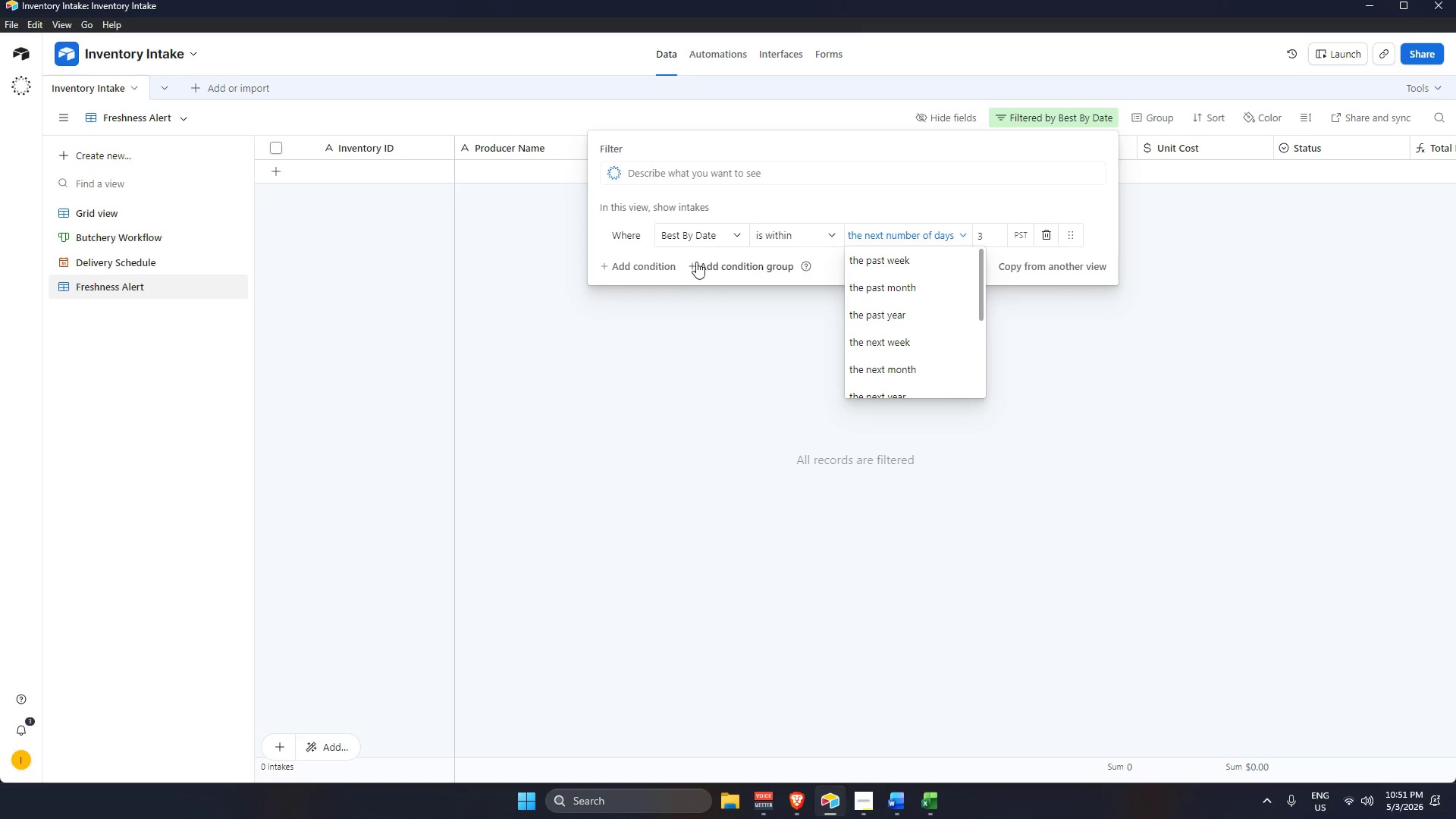 
left_click([666, 265])
 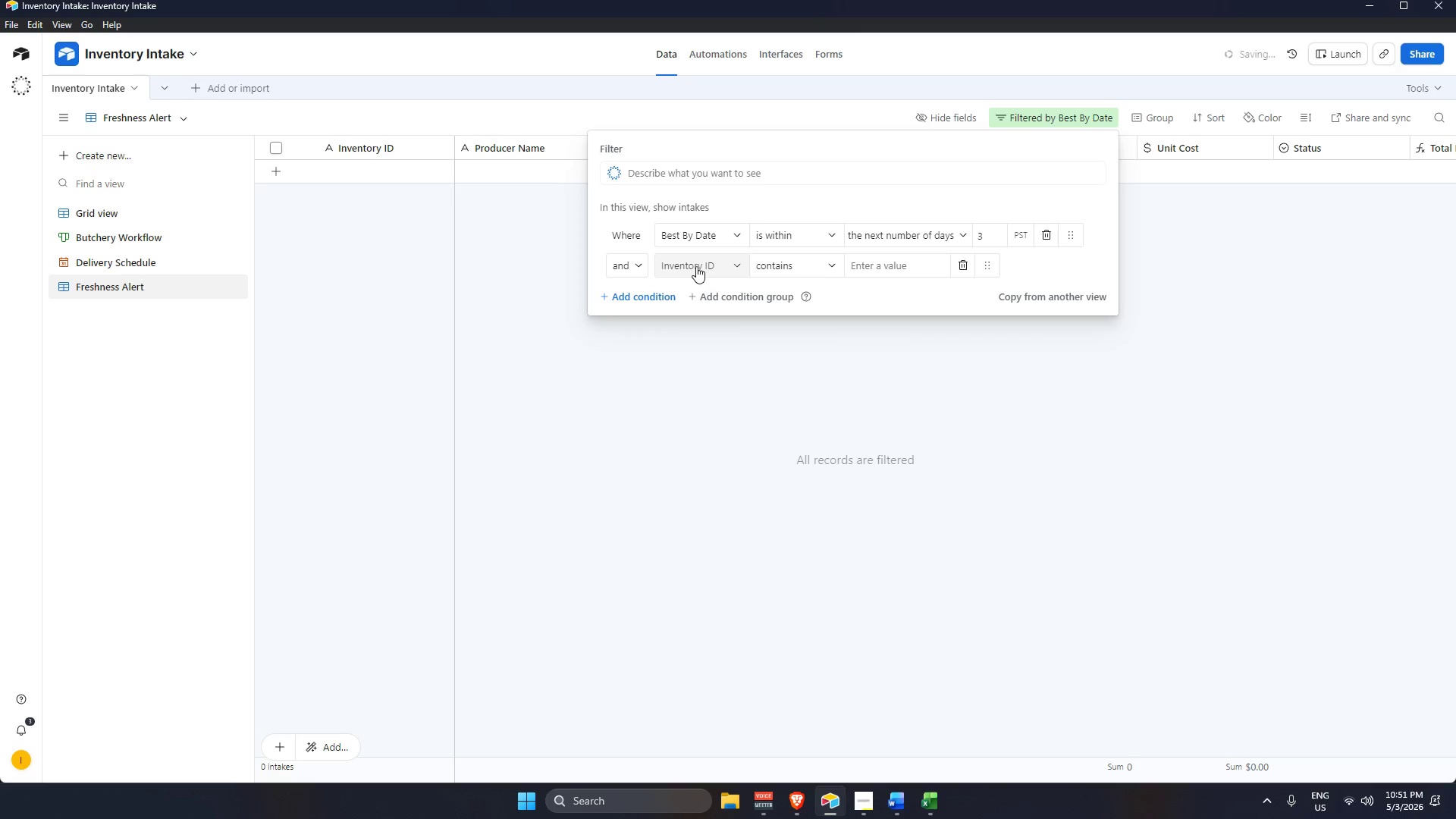 
left_click([696, 266])
 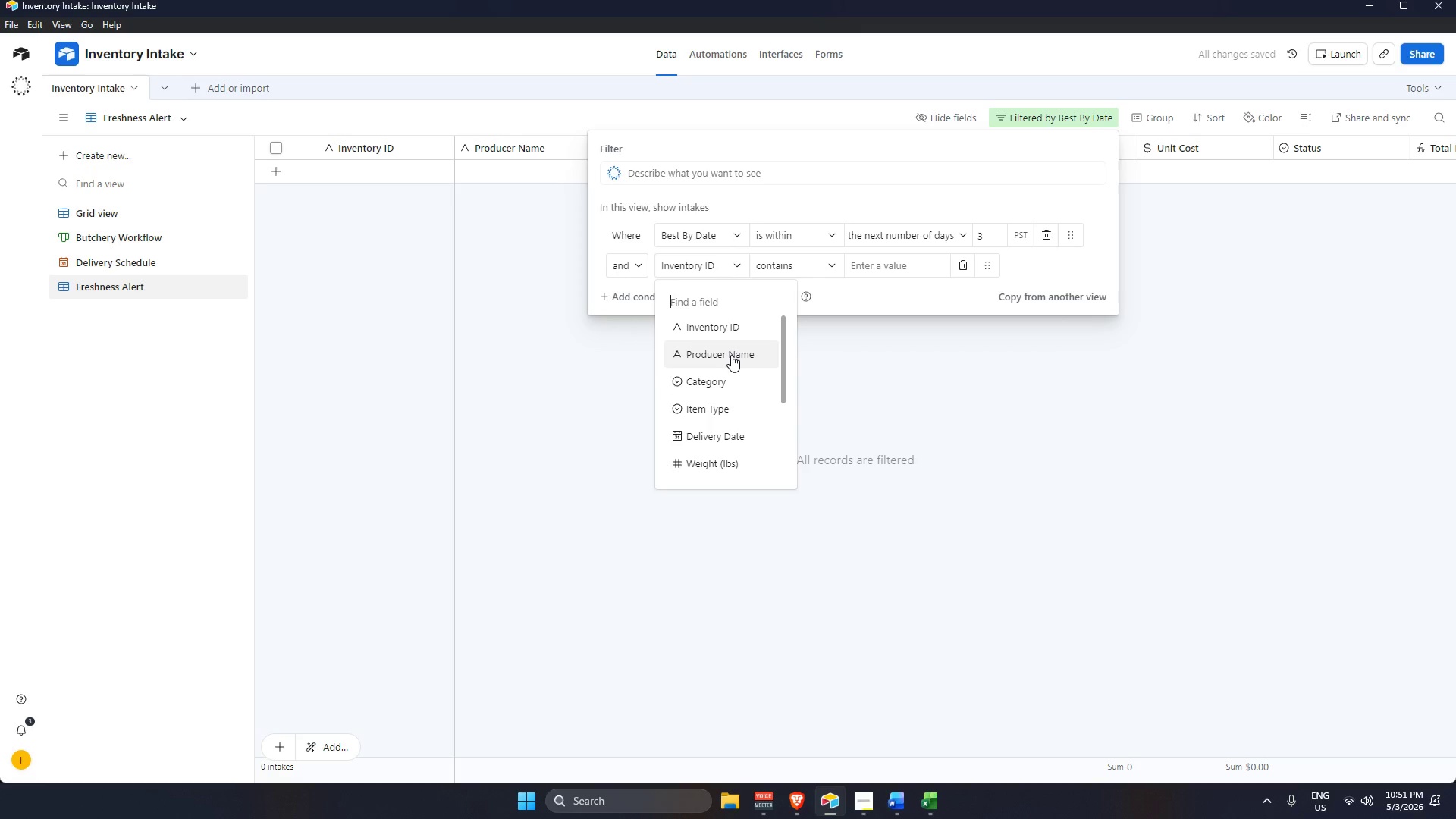 
scroll: coordinate [731, 355], scroll_direction: down, amount: 3.0
 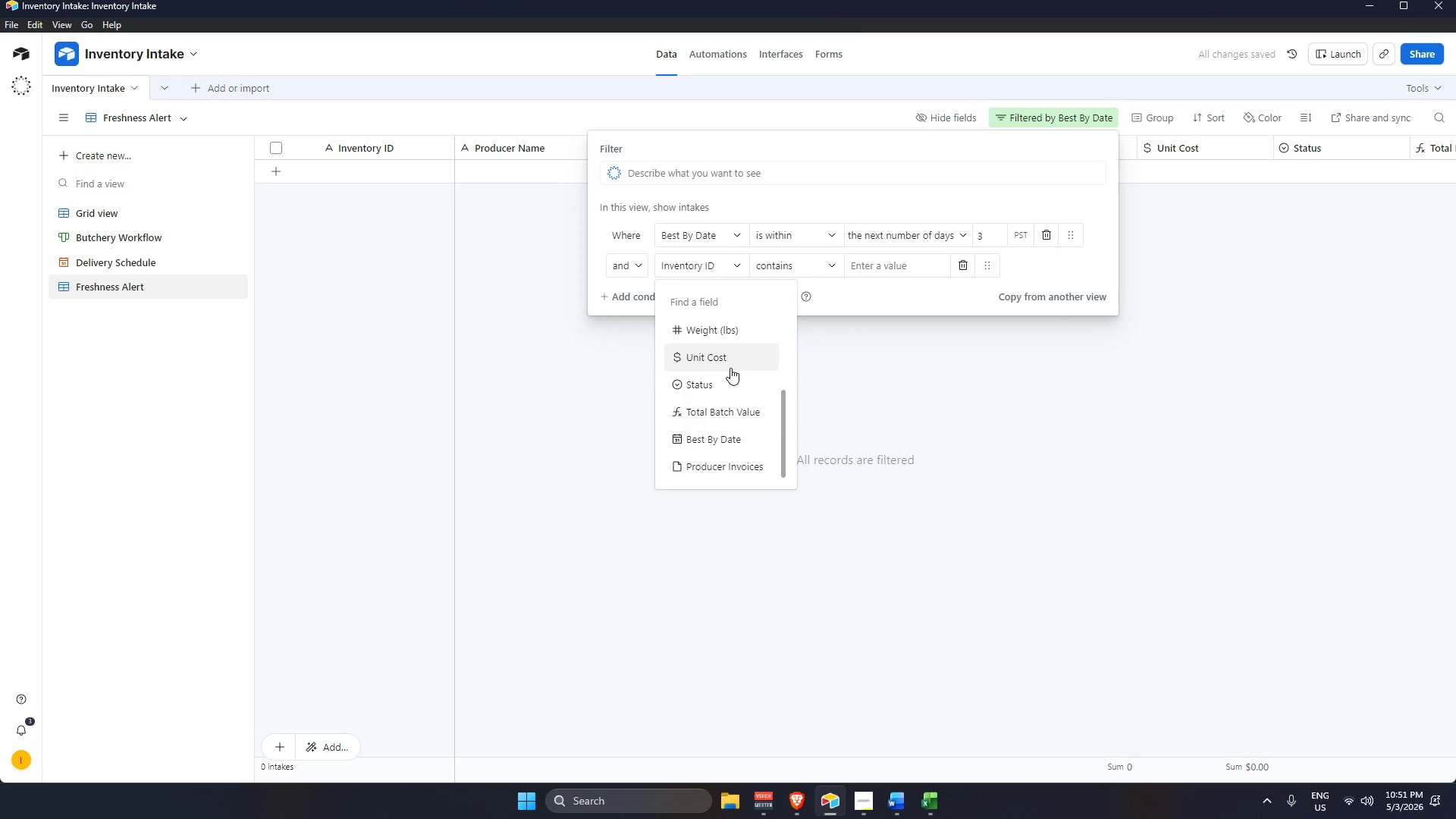 
left_click([734, 383])
 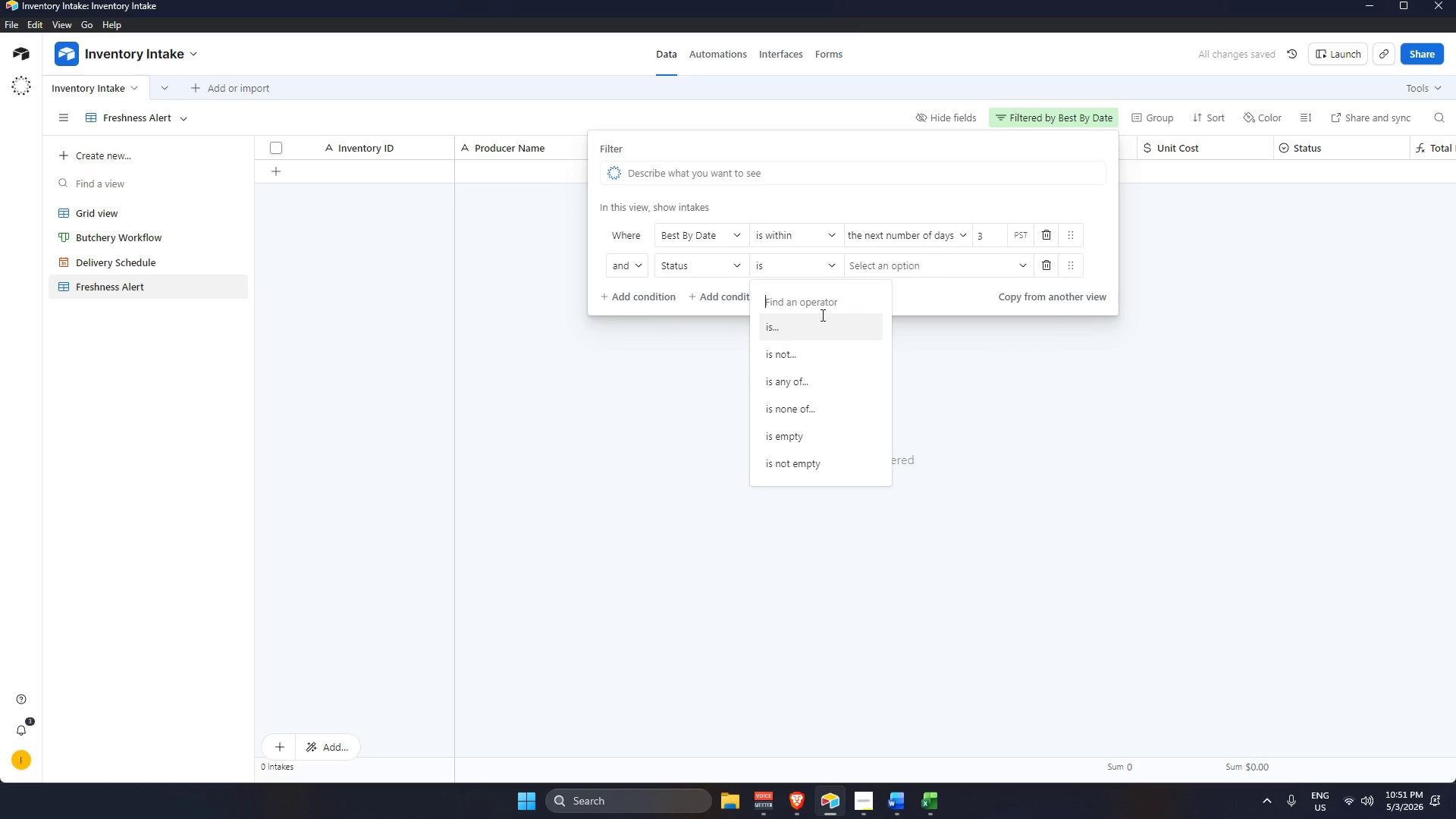 
scroll: coordinate [731, 361], scroll_direction: down, amount: 1.0
 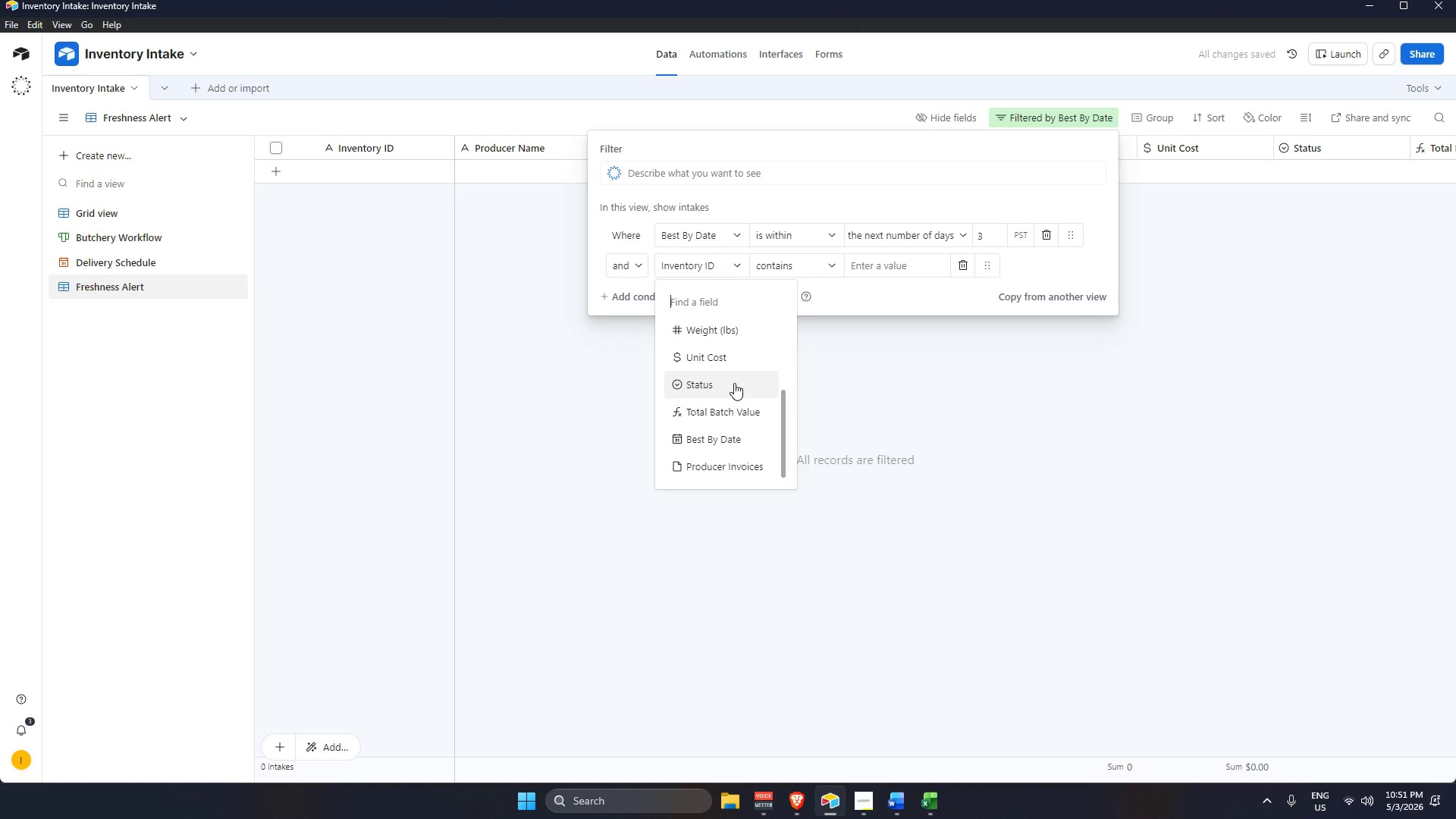 
left_click([821, 347])
 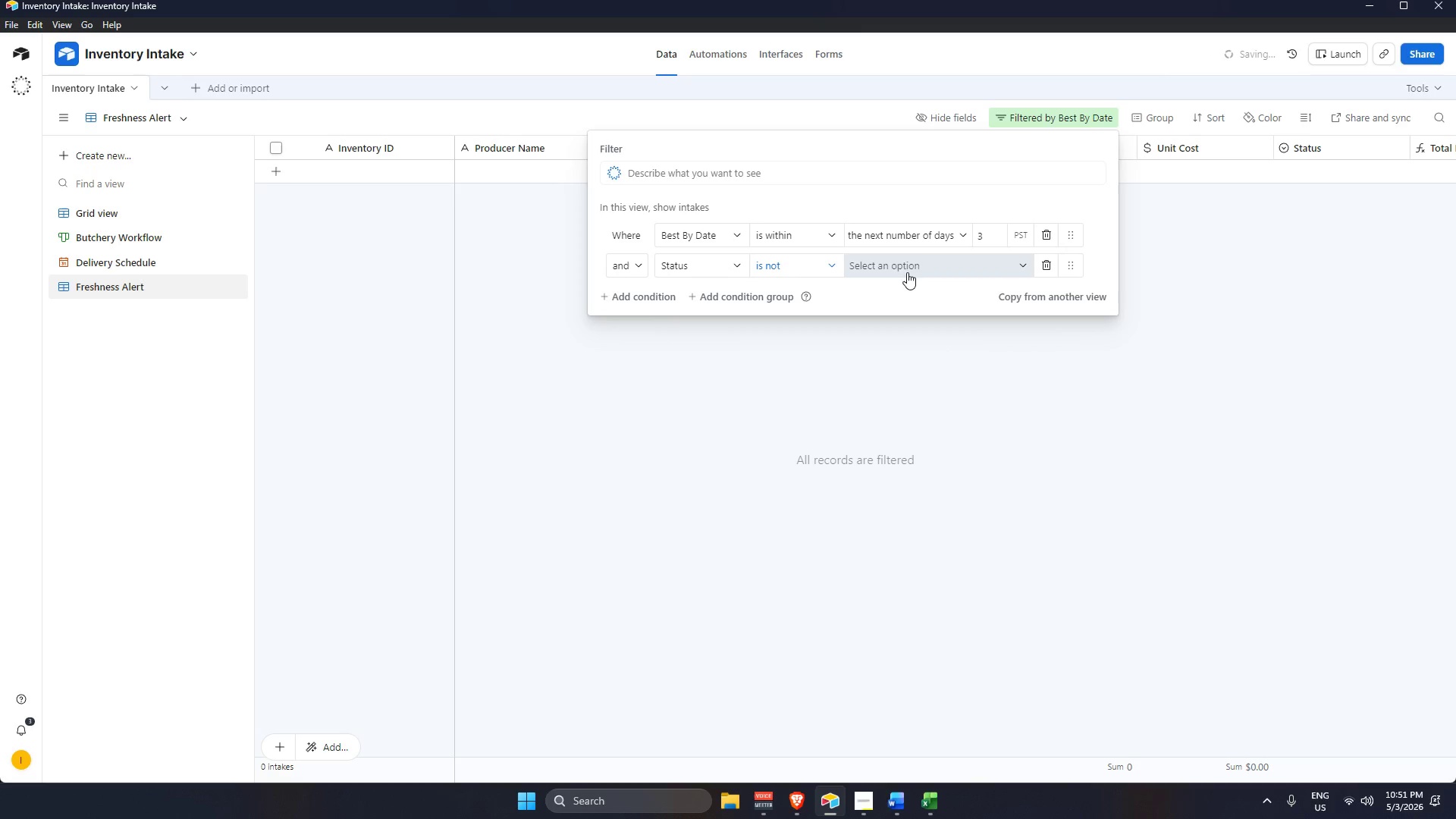 
left_click([907, 268])
 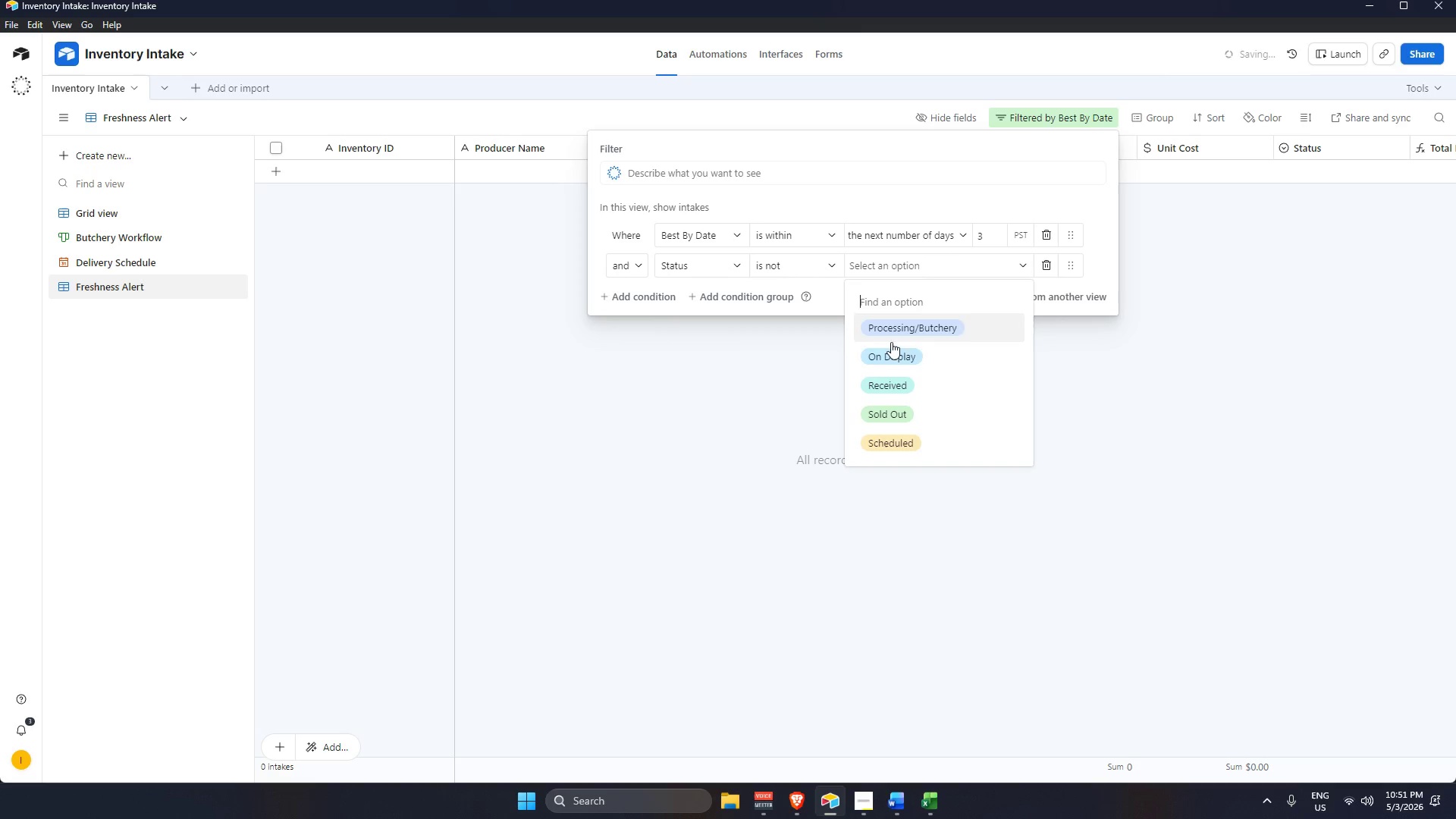 
left_click([906, 407])
 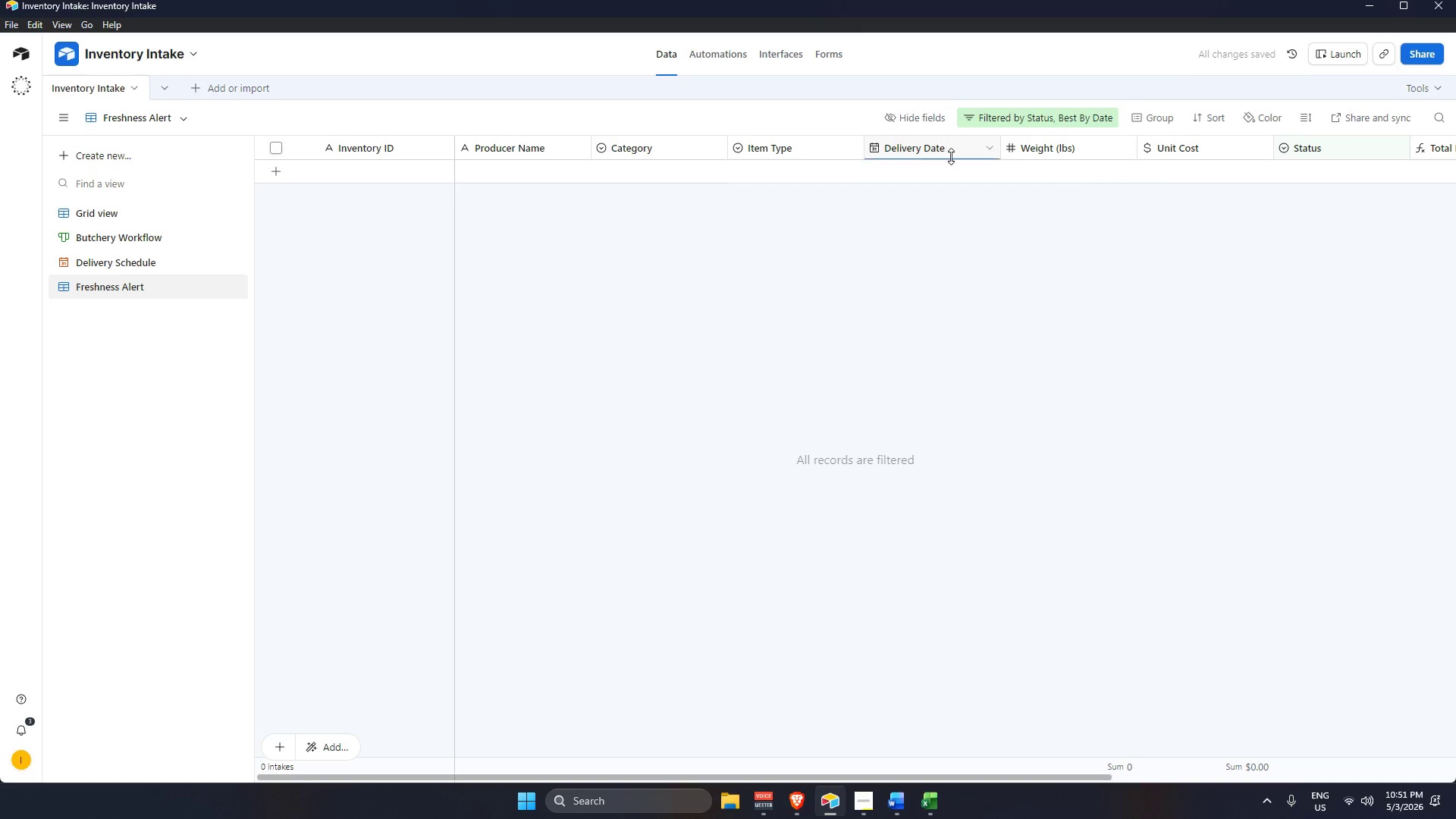 
scroll: coordinate [889, 369], scroll_direction: down, amount: 3.0
 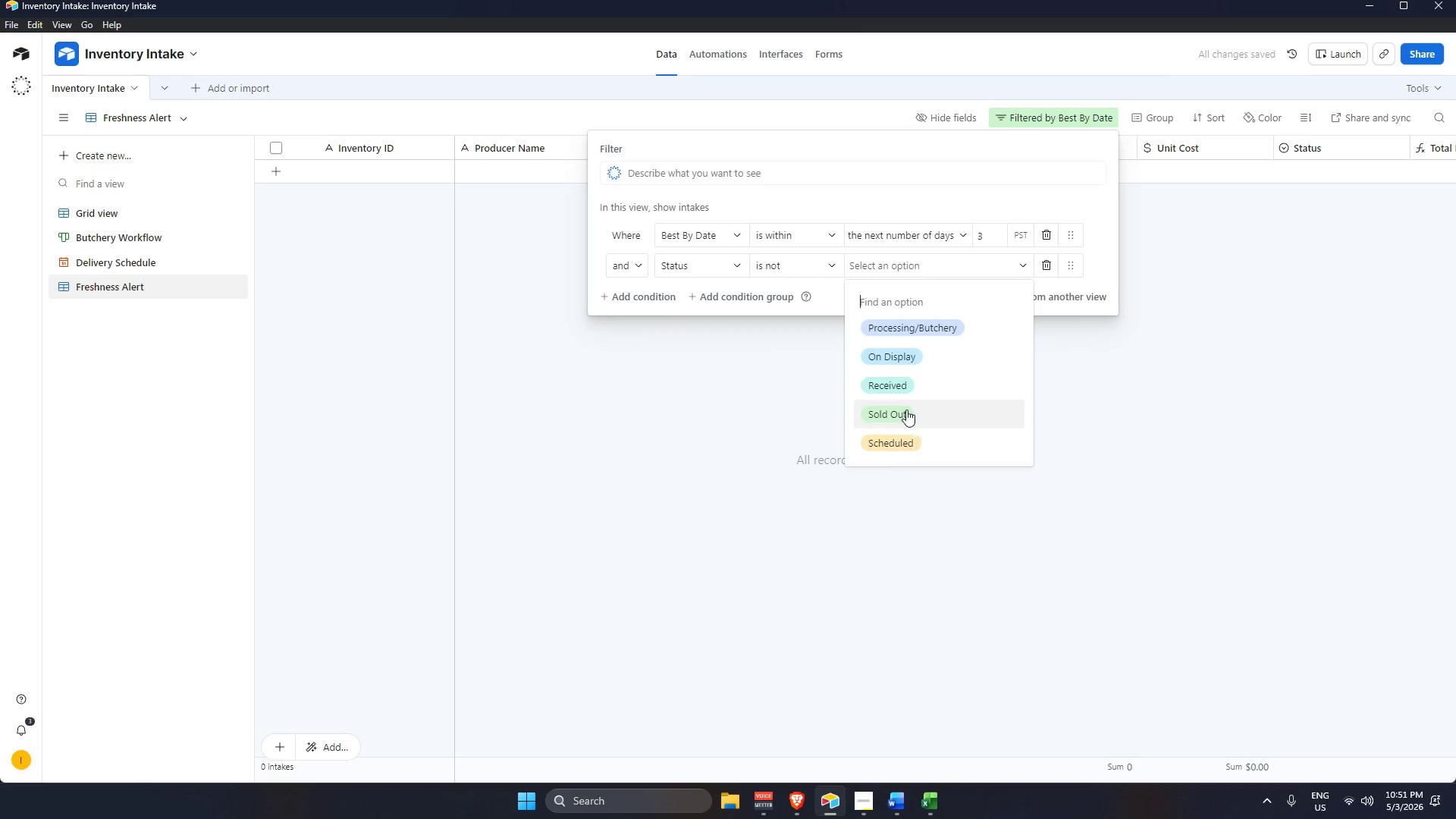 
left_click([1055, 113])
 